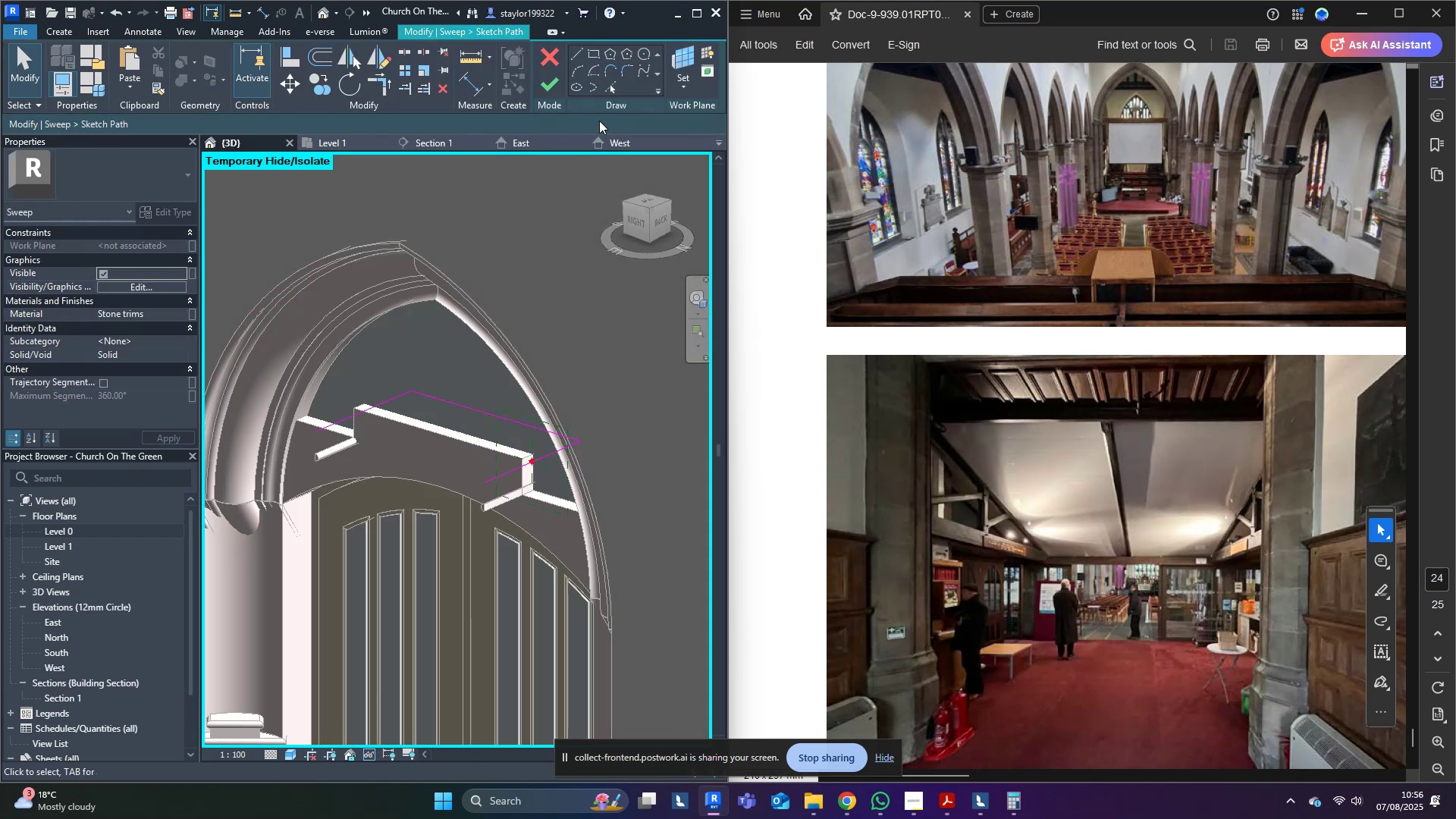 
left_click([614, 88])
 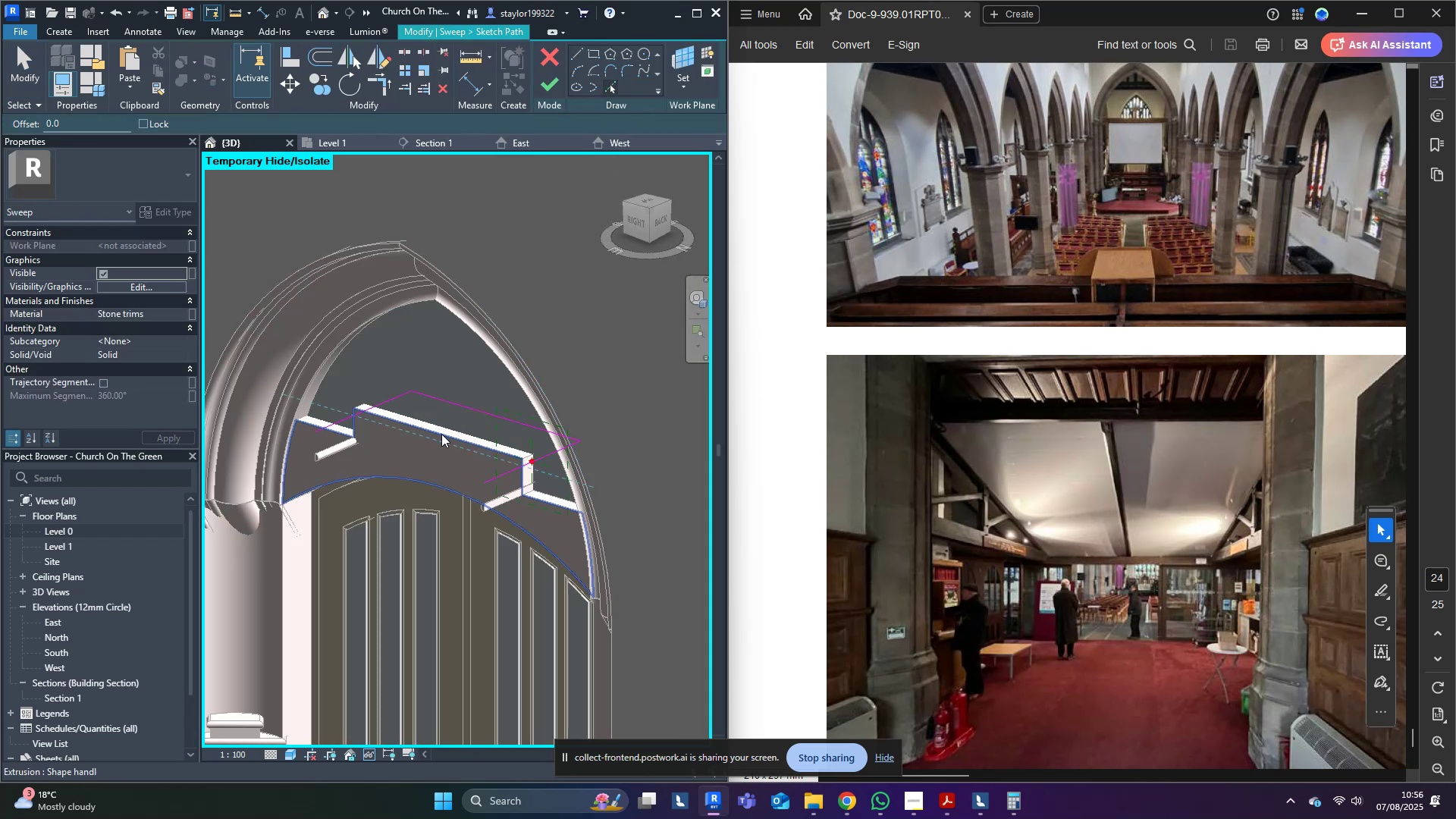 
left_click([441, 434])
 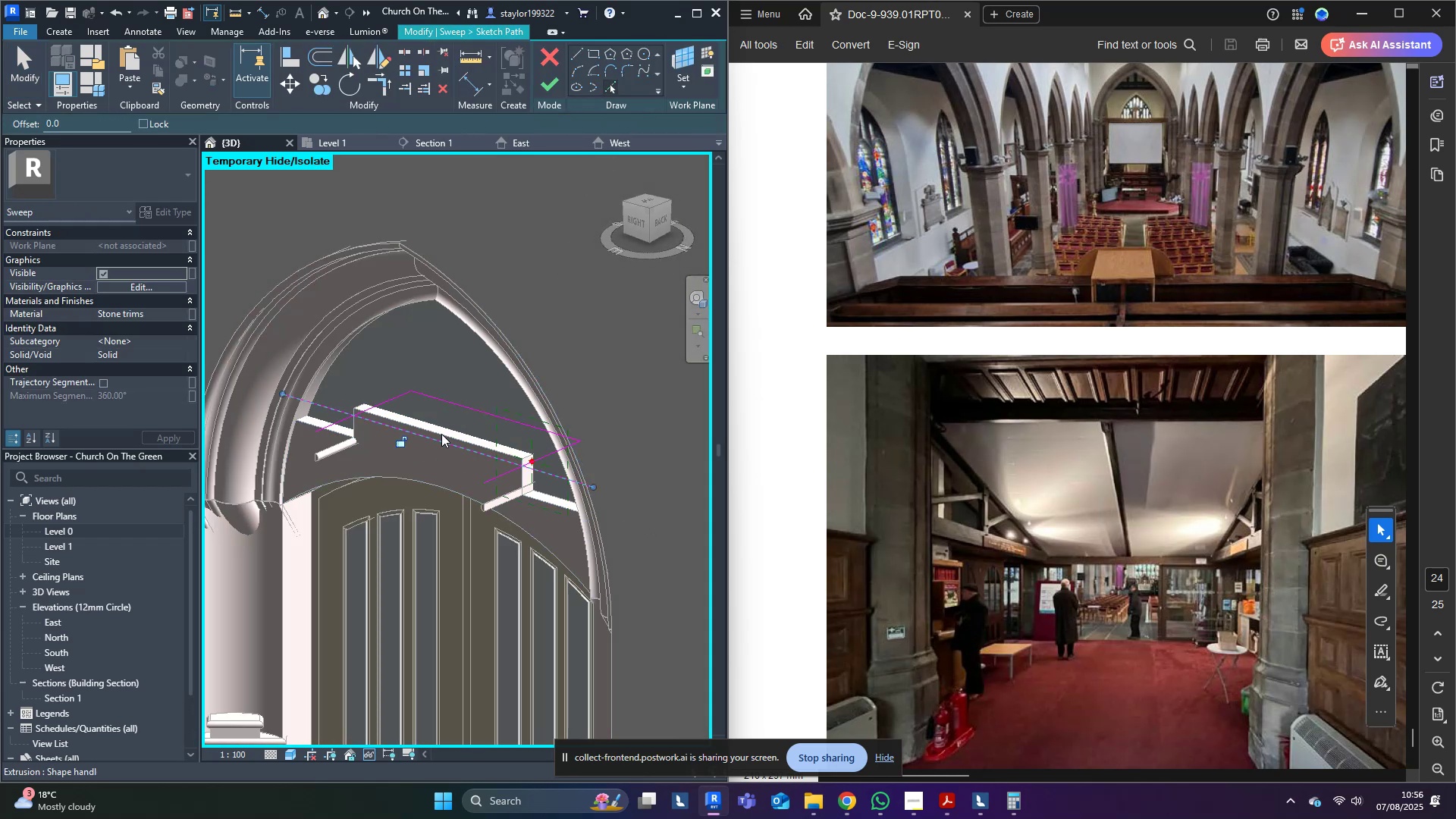 
type(tr)
 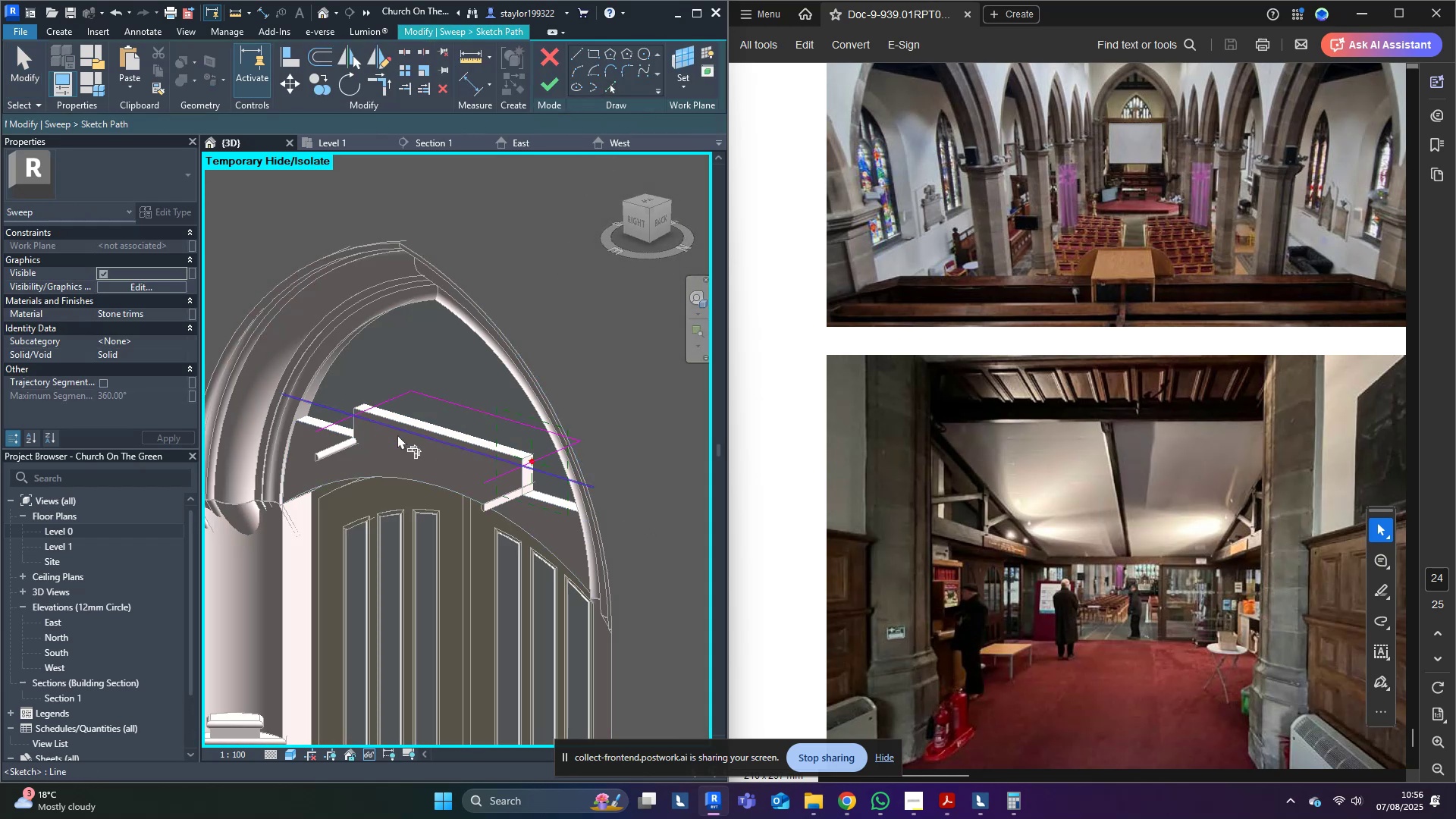 
double_click([397, 435])
 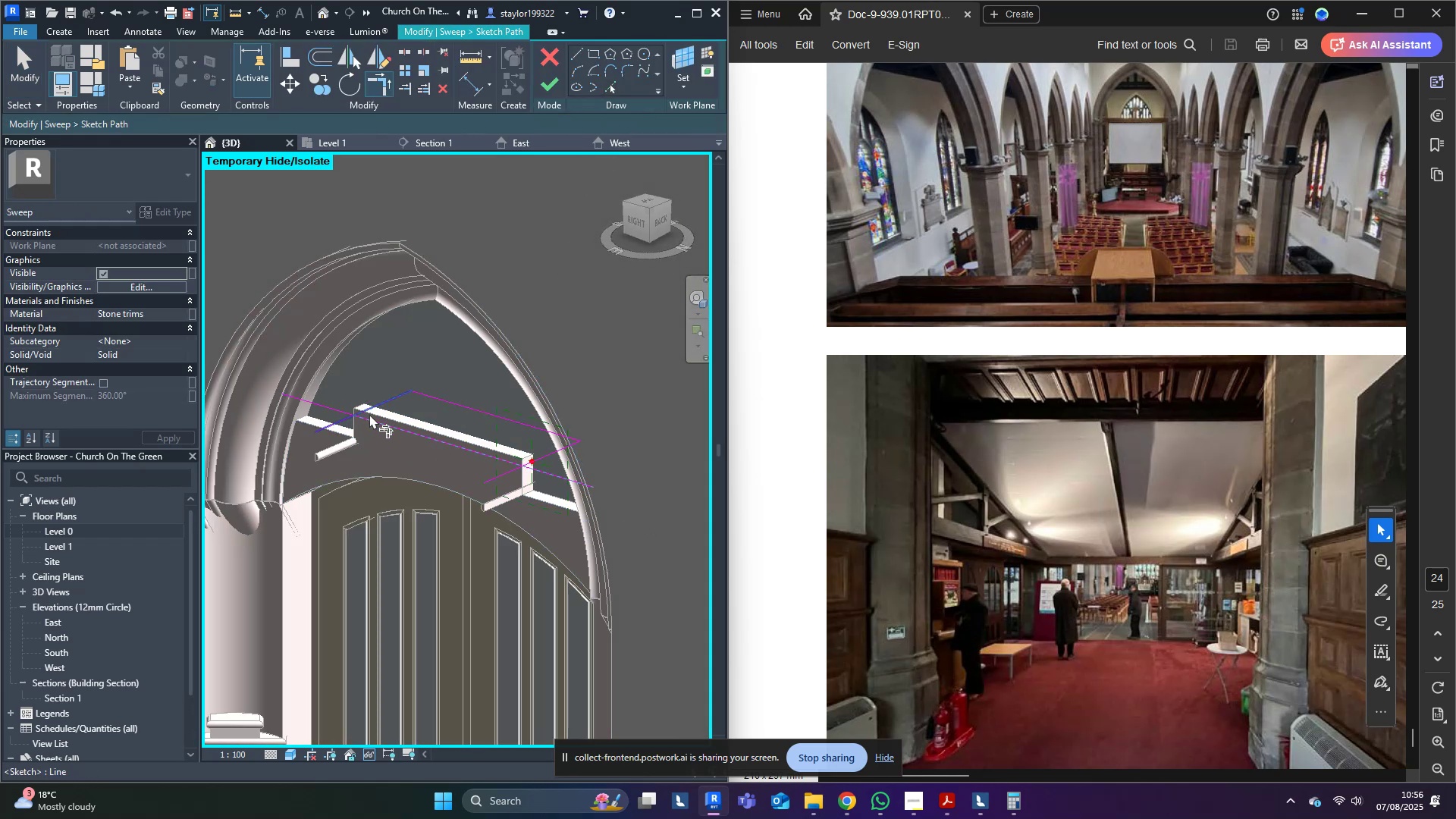 
left_click([369, 404])
 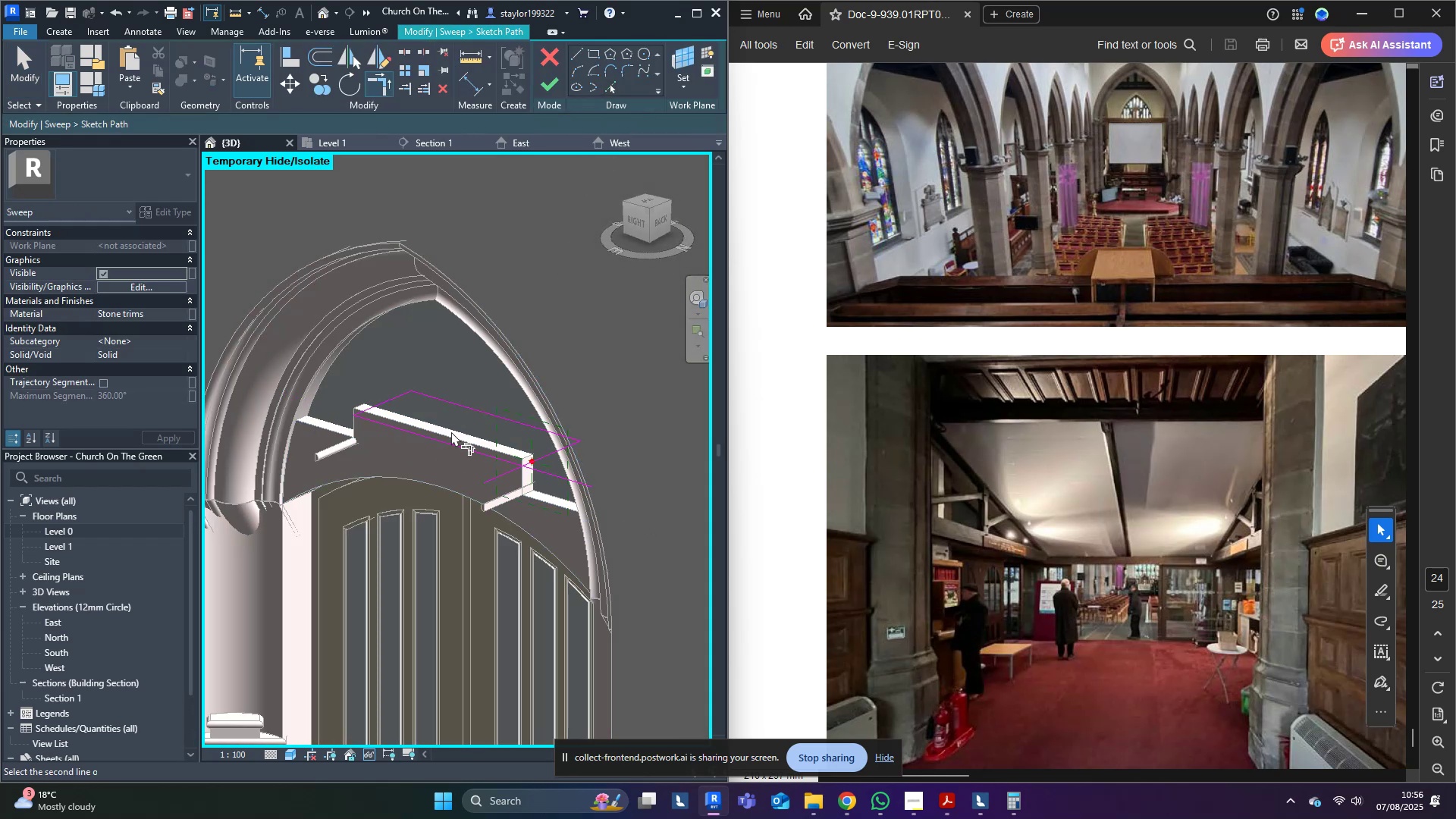 
triple_click([525, 453])
 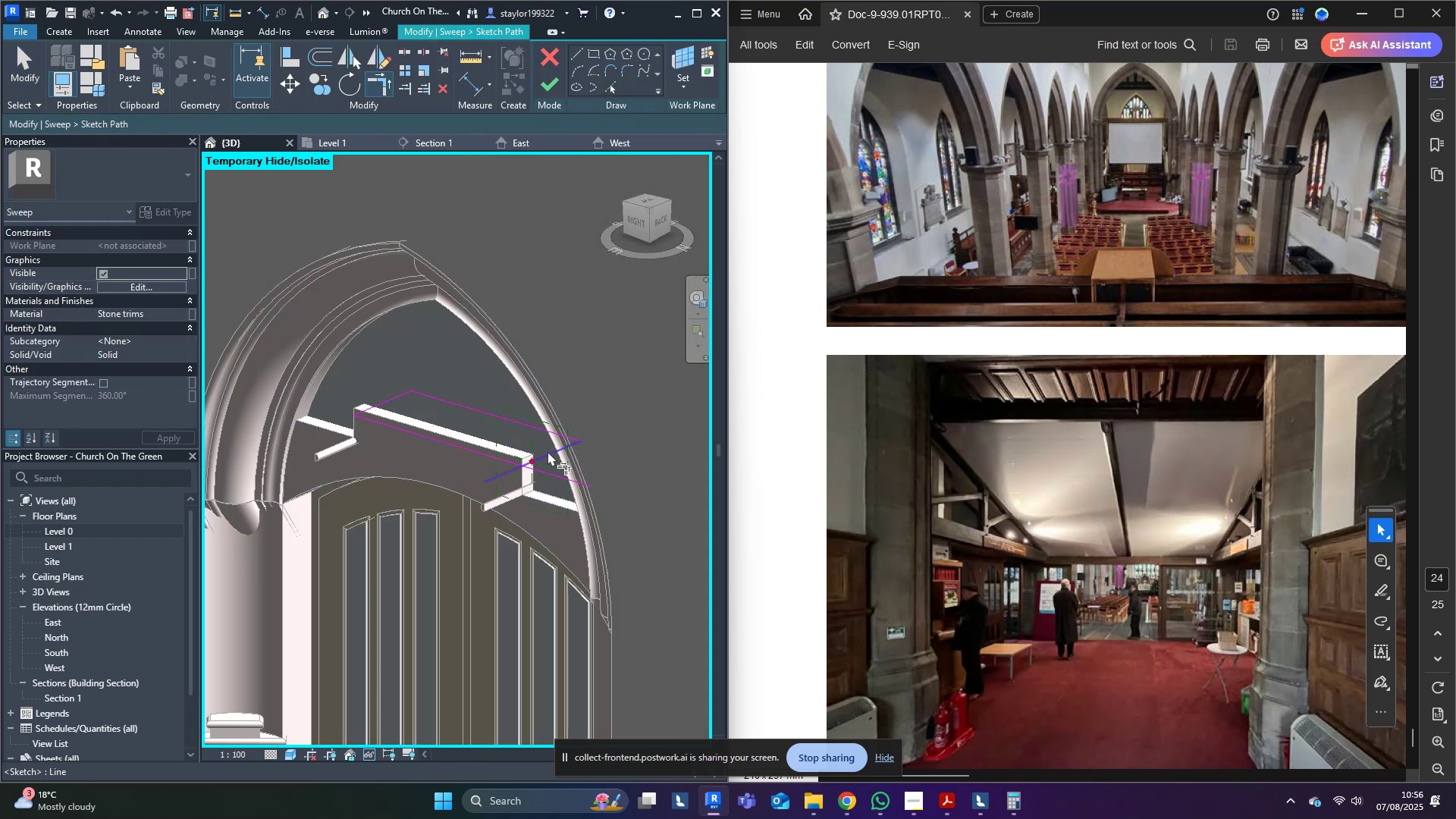 
triple_click([548, 451])
 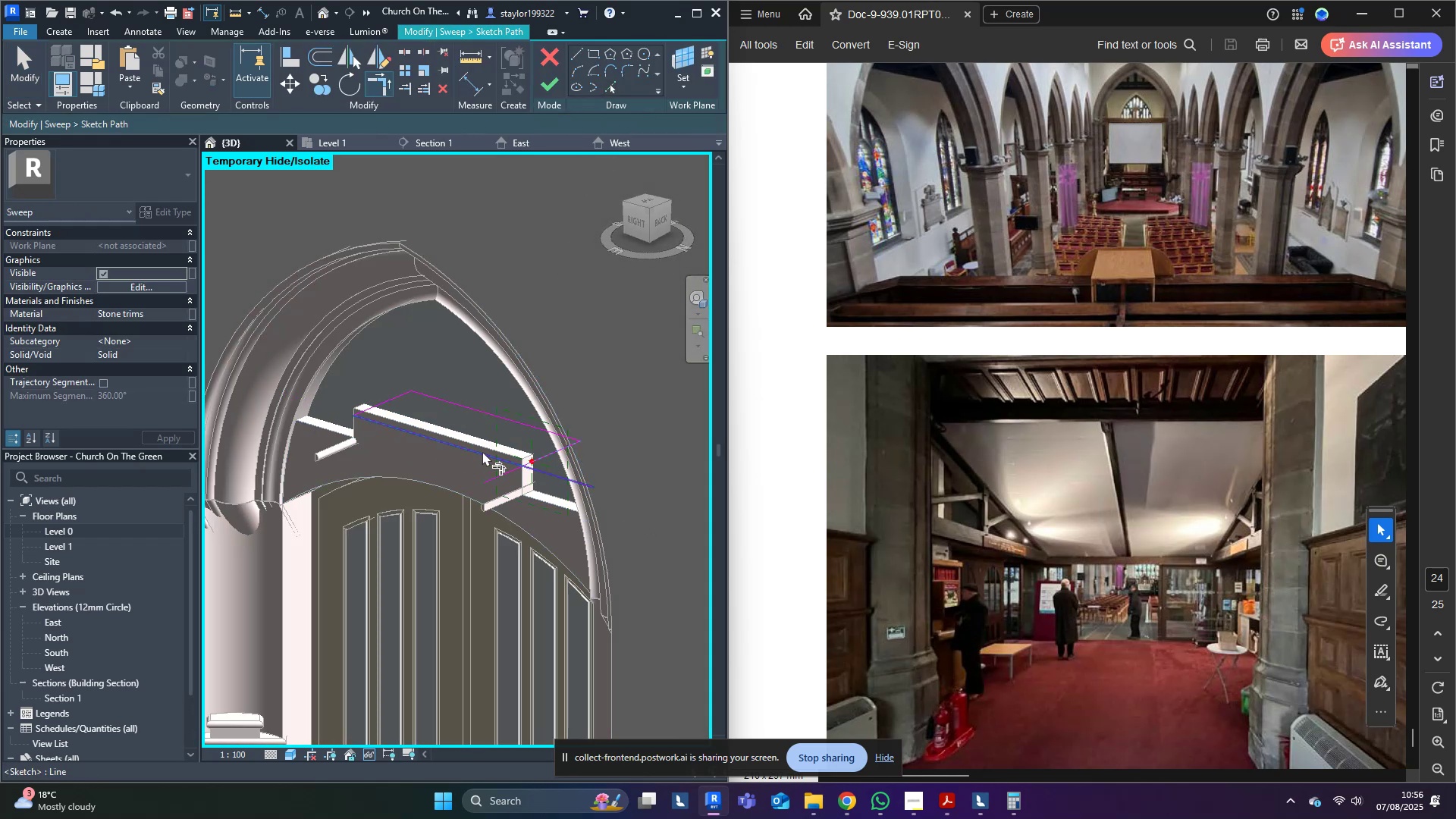 
left_click([482, 451])
 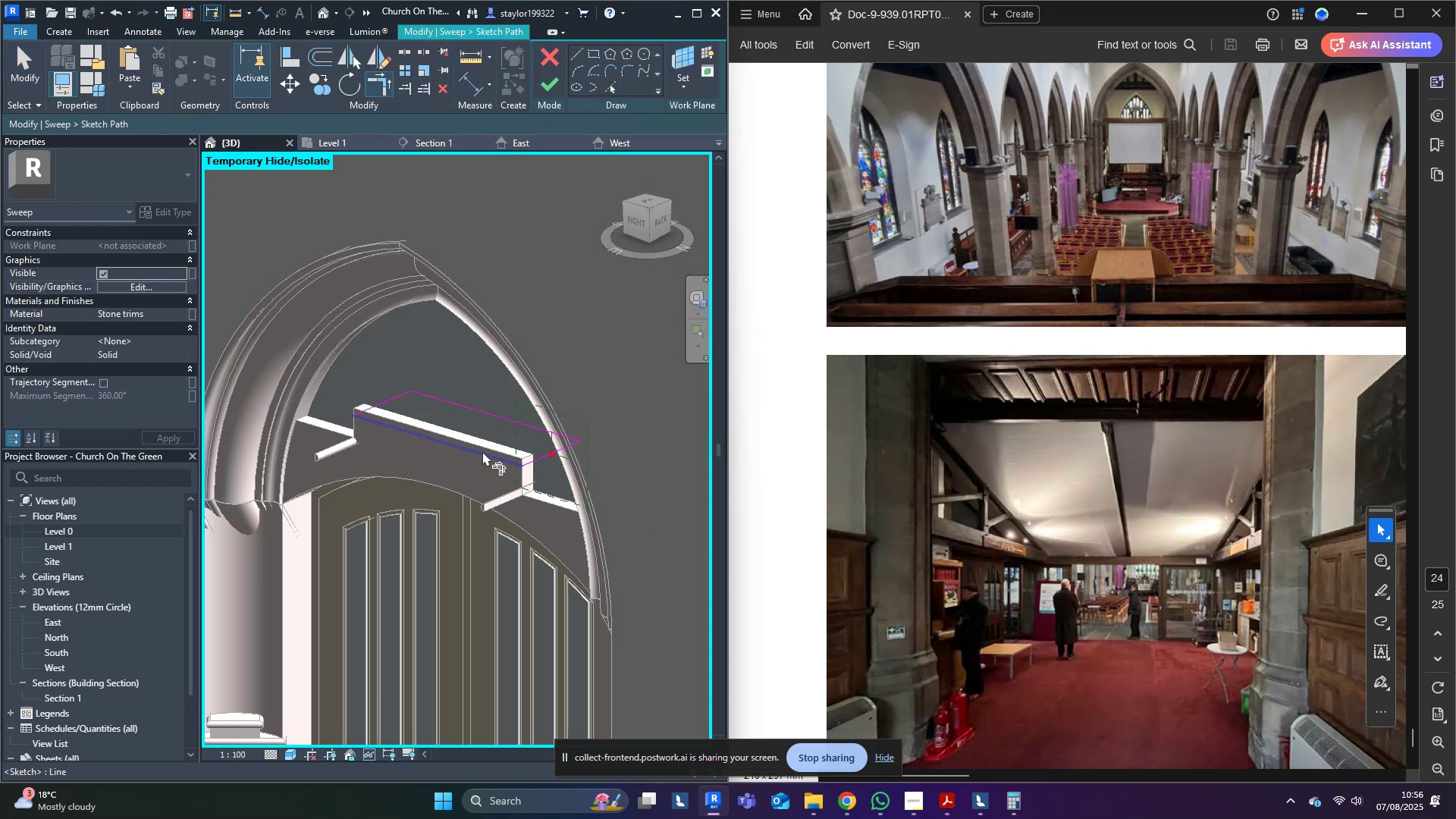 
type(md)
 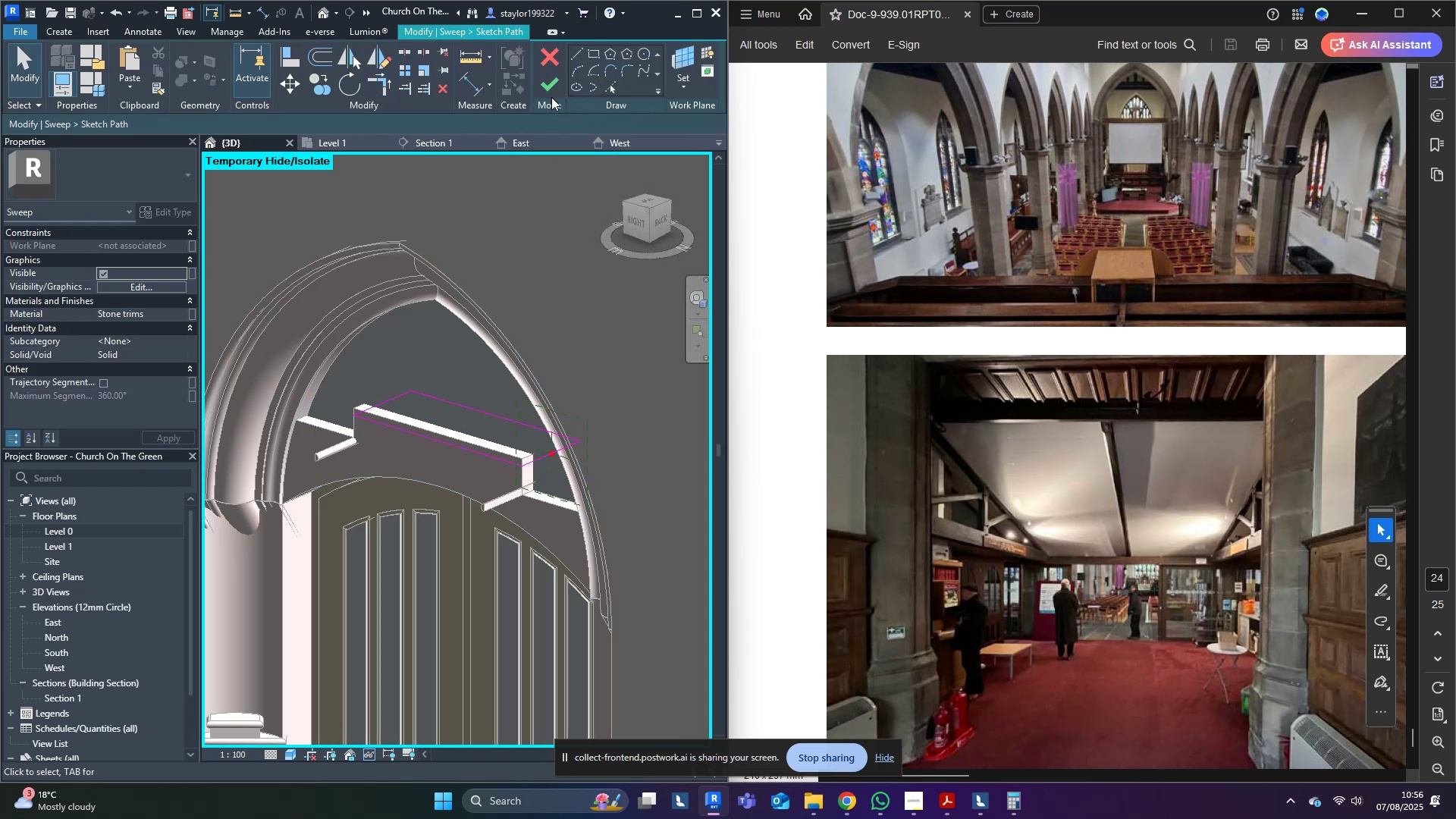 
left_click([551, 93])
 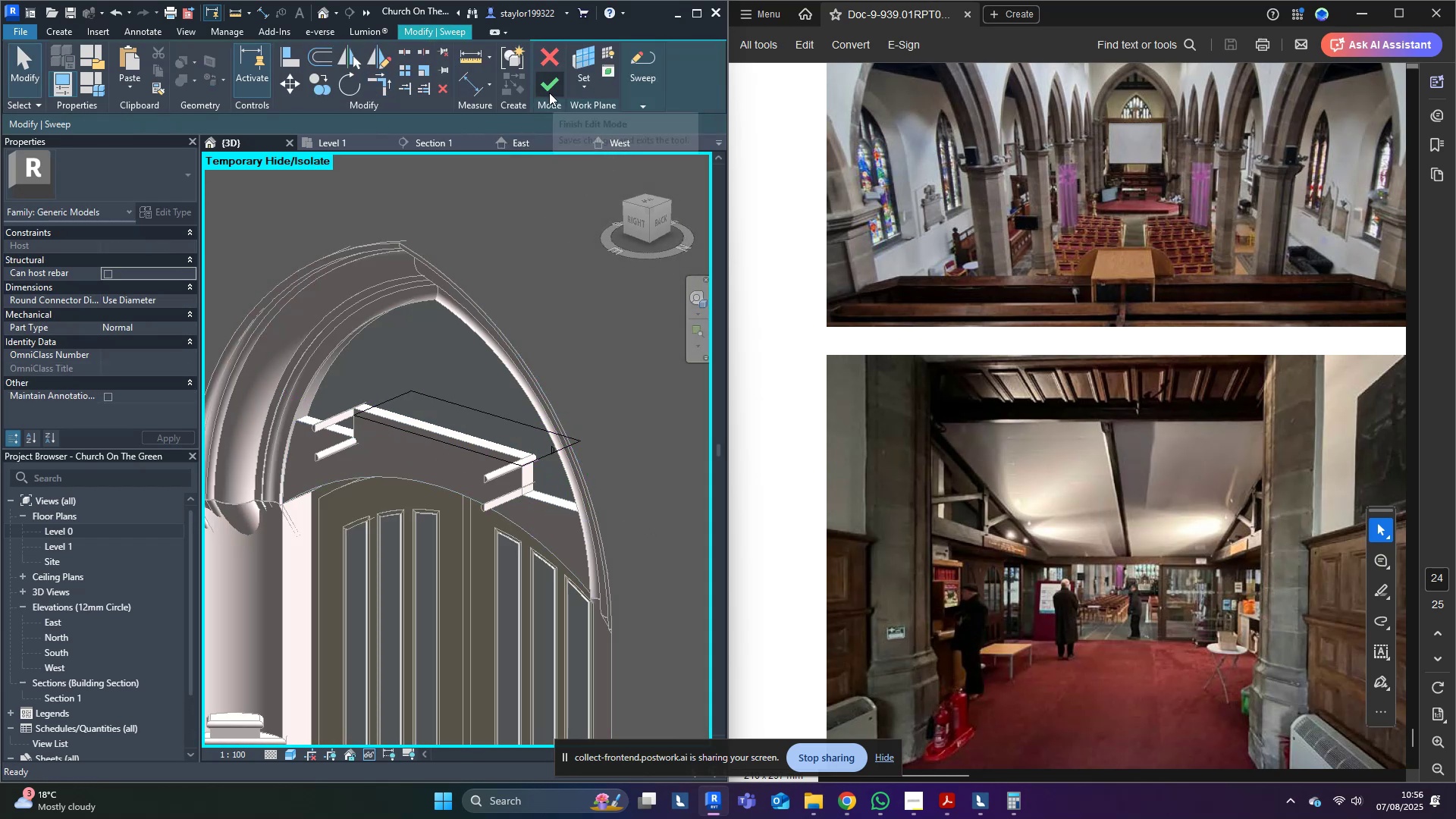 
left_click([549, 93])
 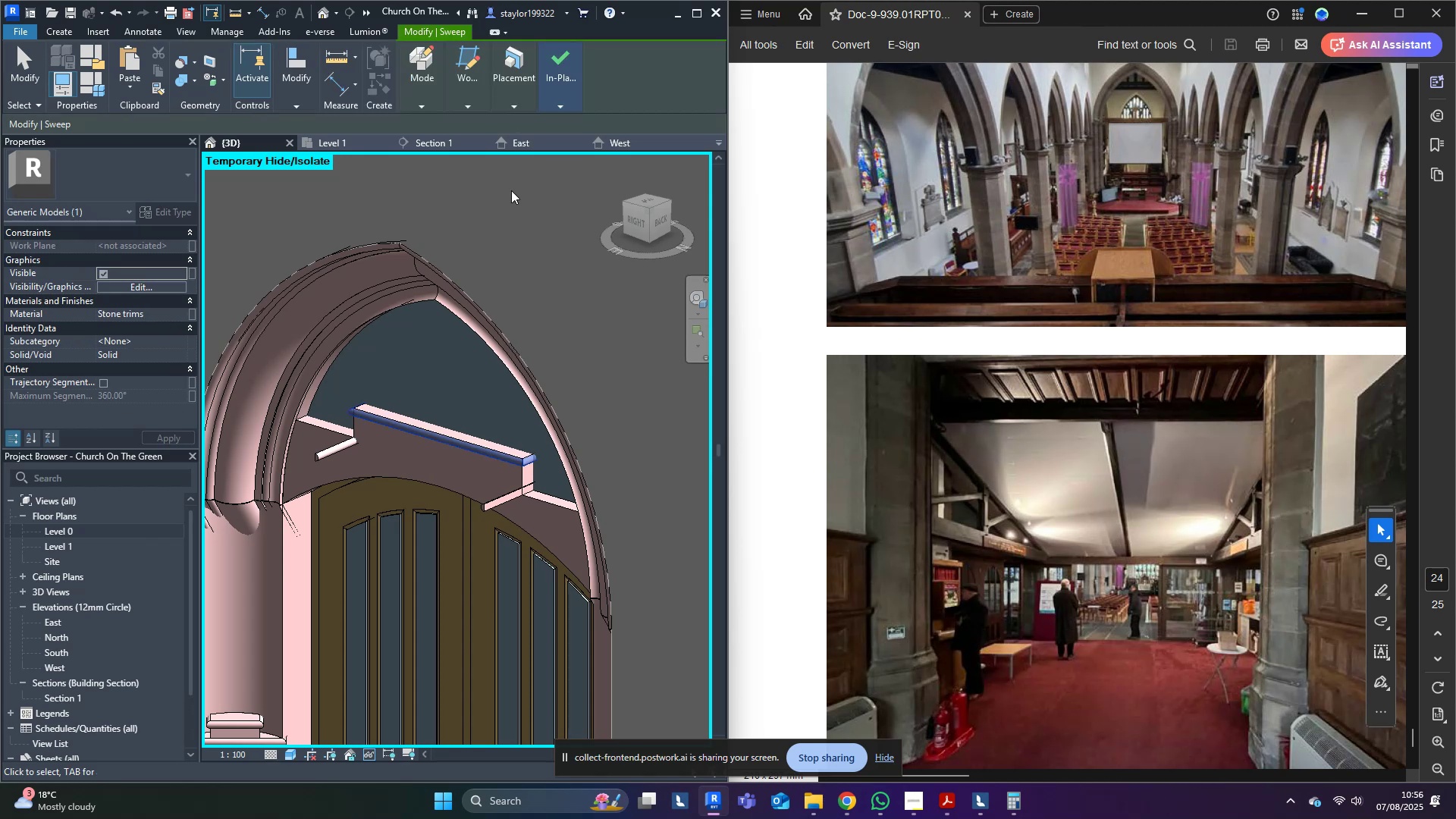 
key(Escape)
 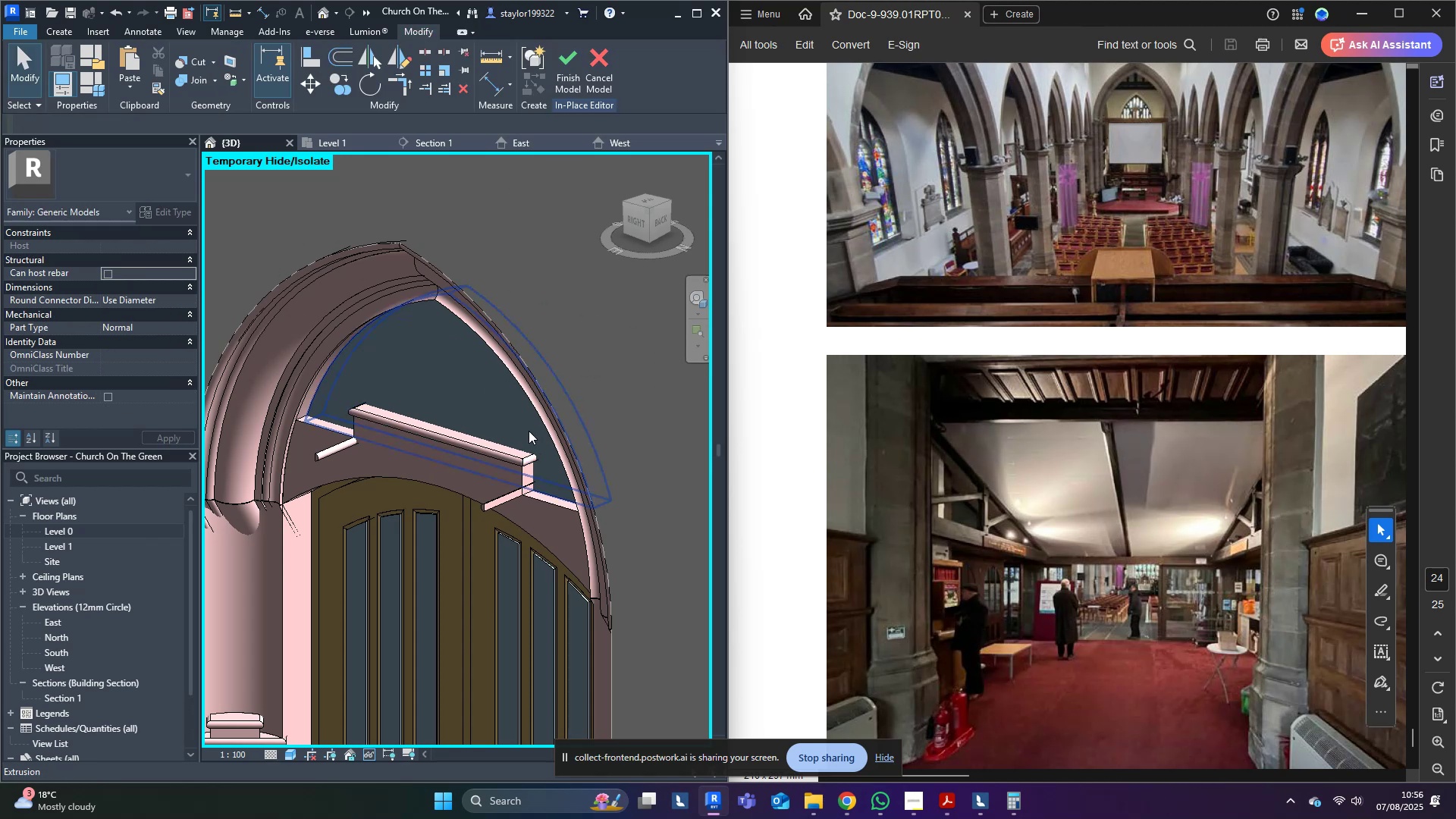 
hold_key(key=ShiftLeft, duration=1.12)
 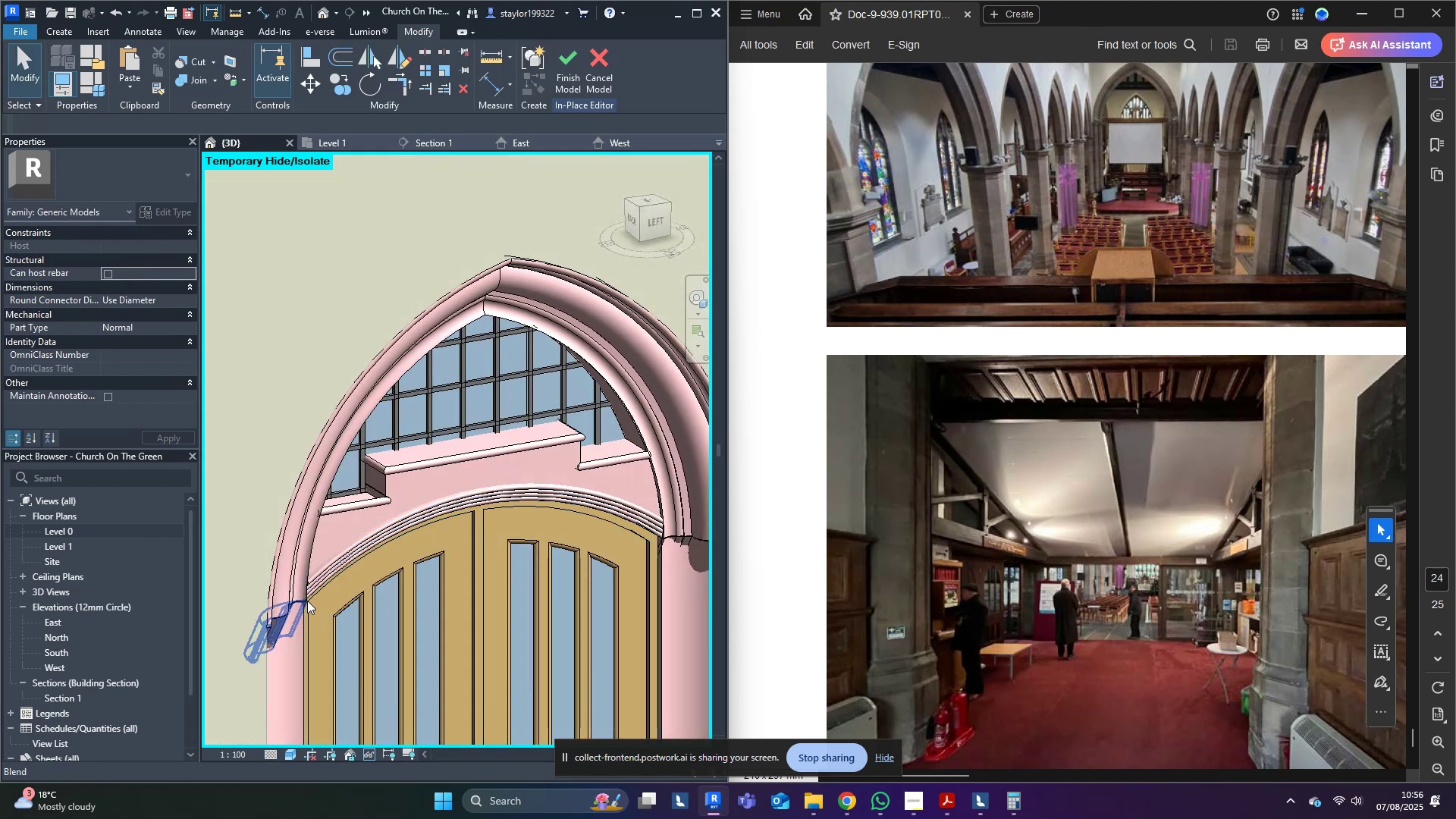 
hold_key(key=ShiftLeft, duration=1.08)
 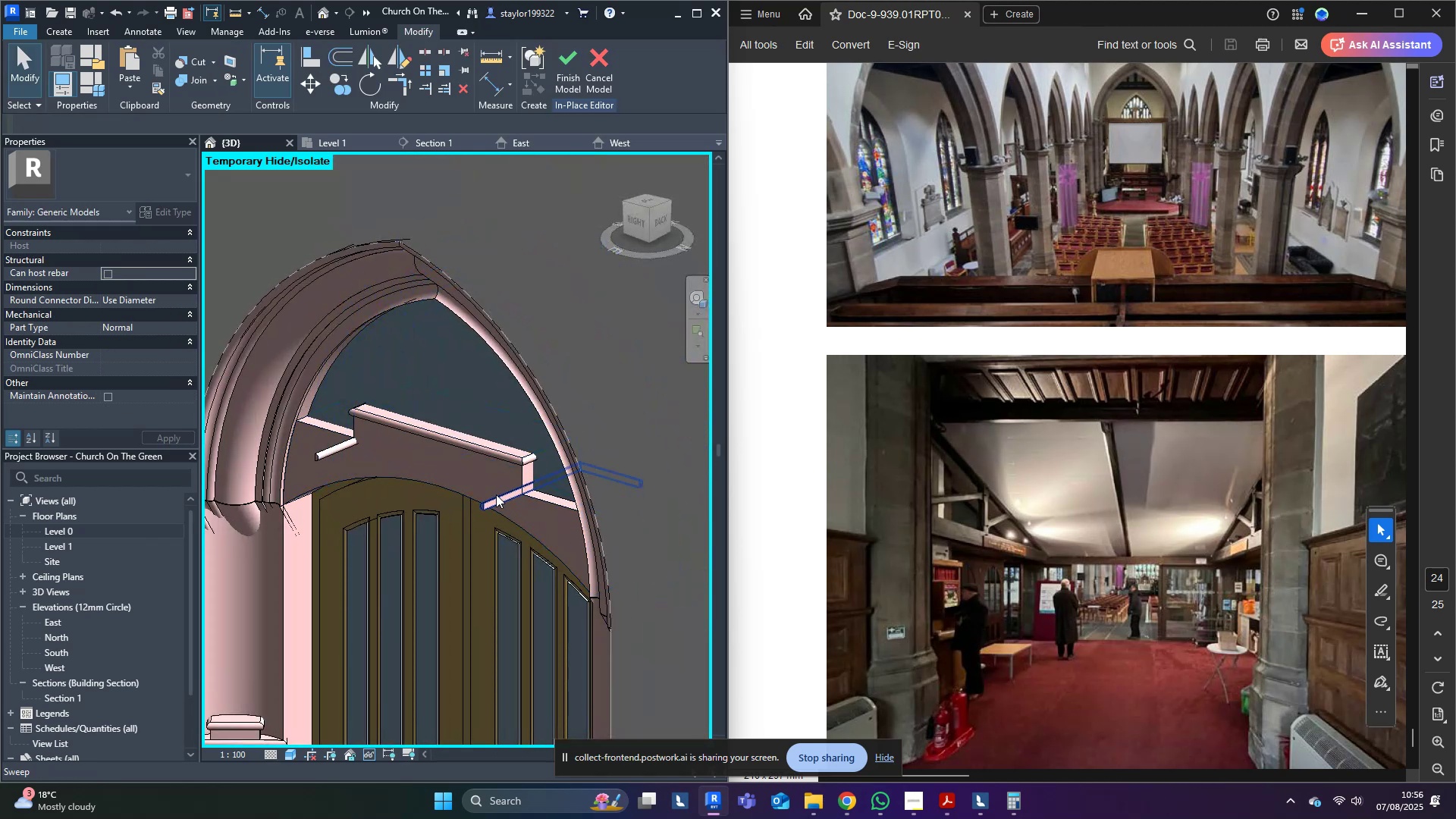 
double_click([496, 494])
 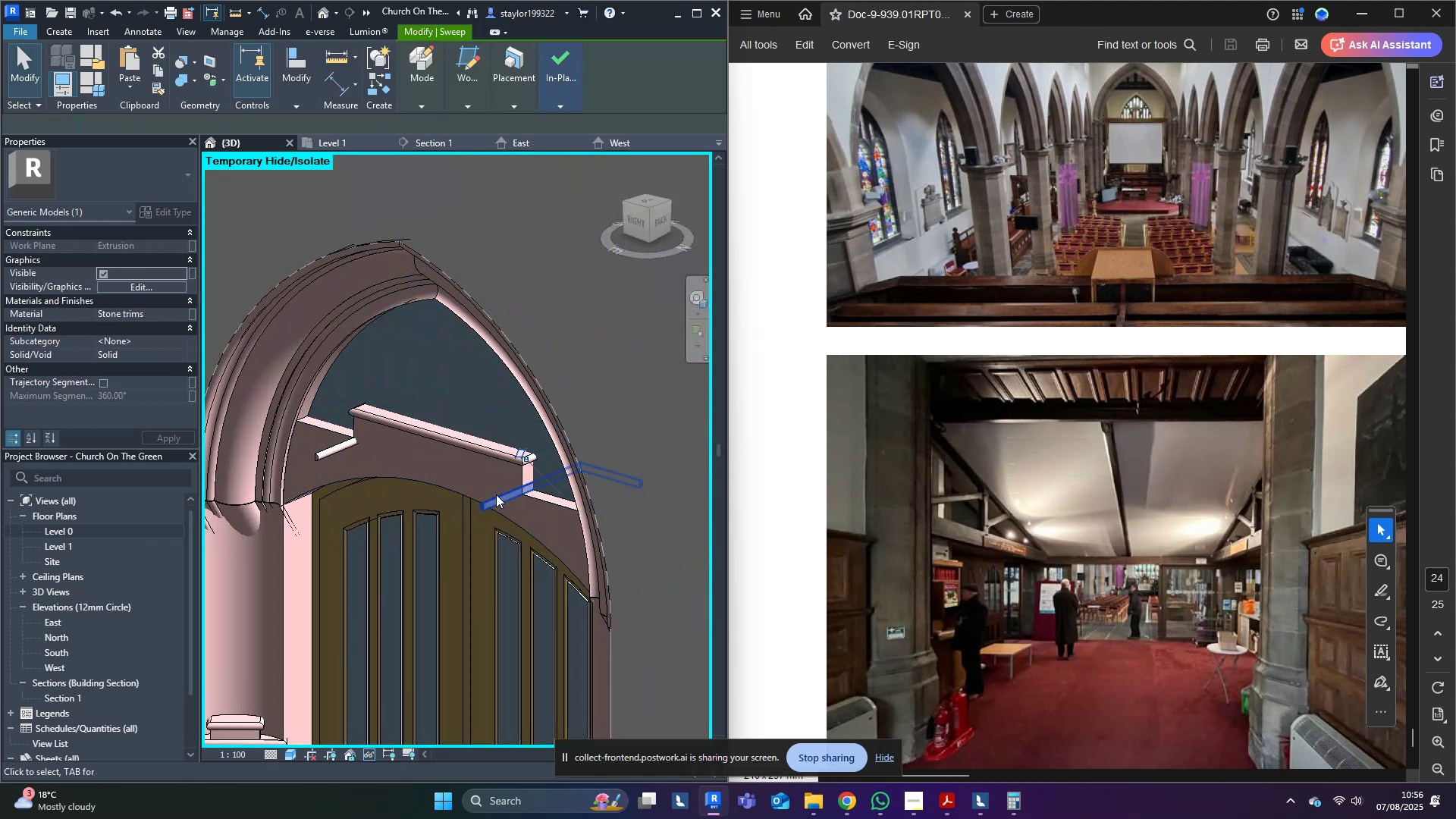 
triple_click([496, 494])
 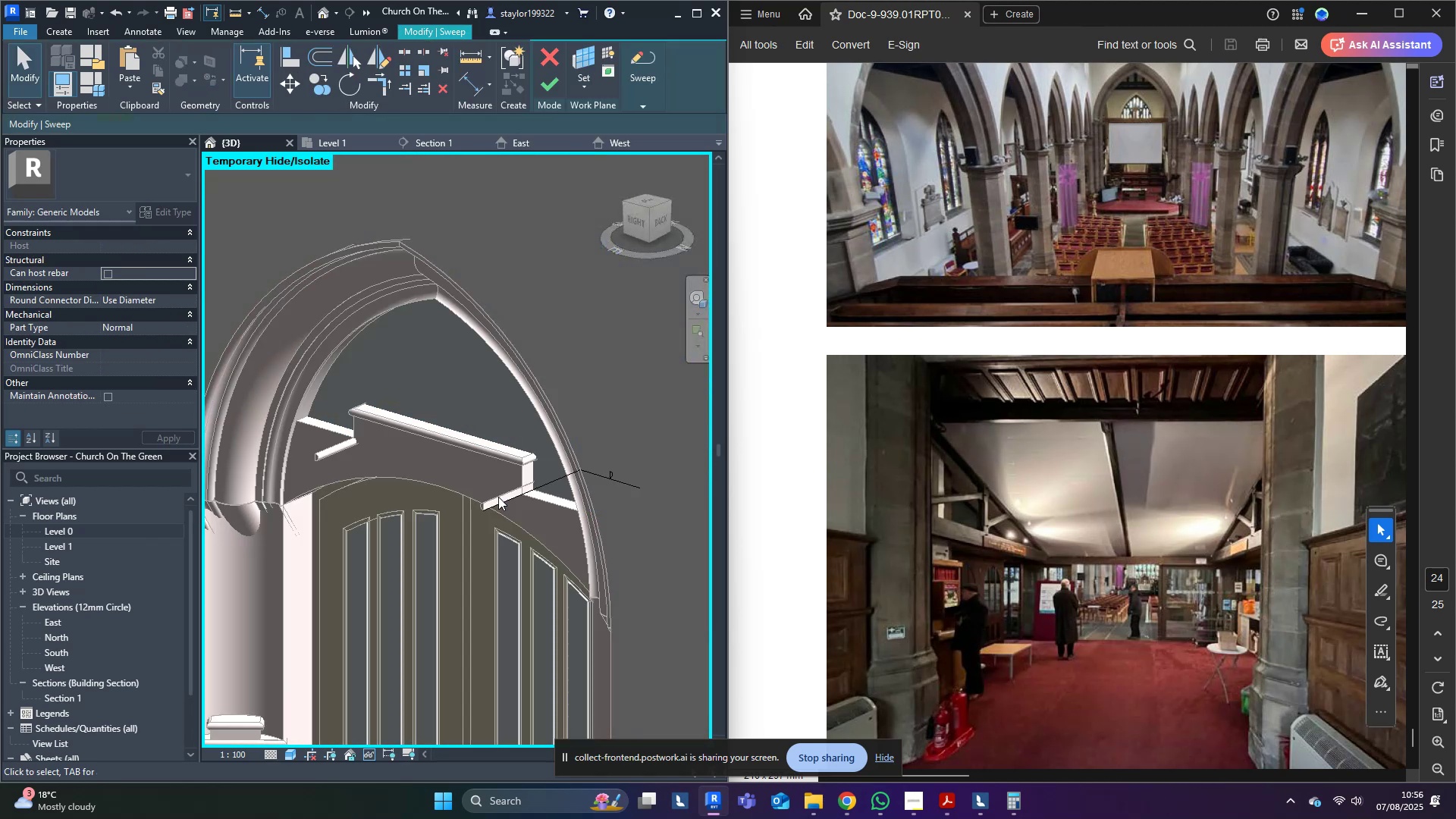 
triple_click([499, 497])
 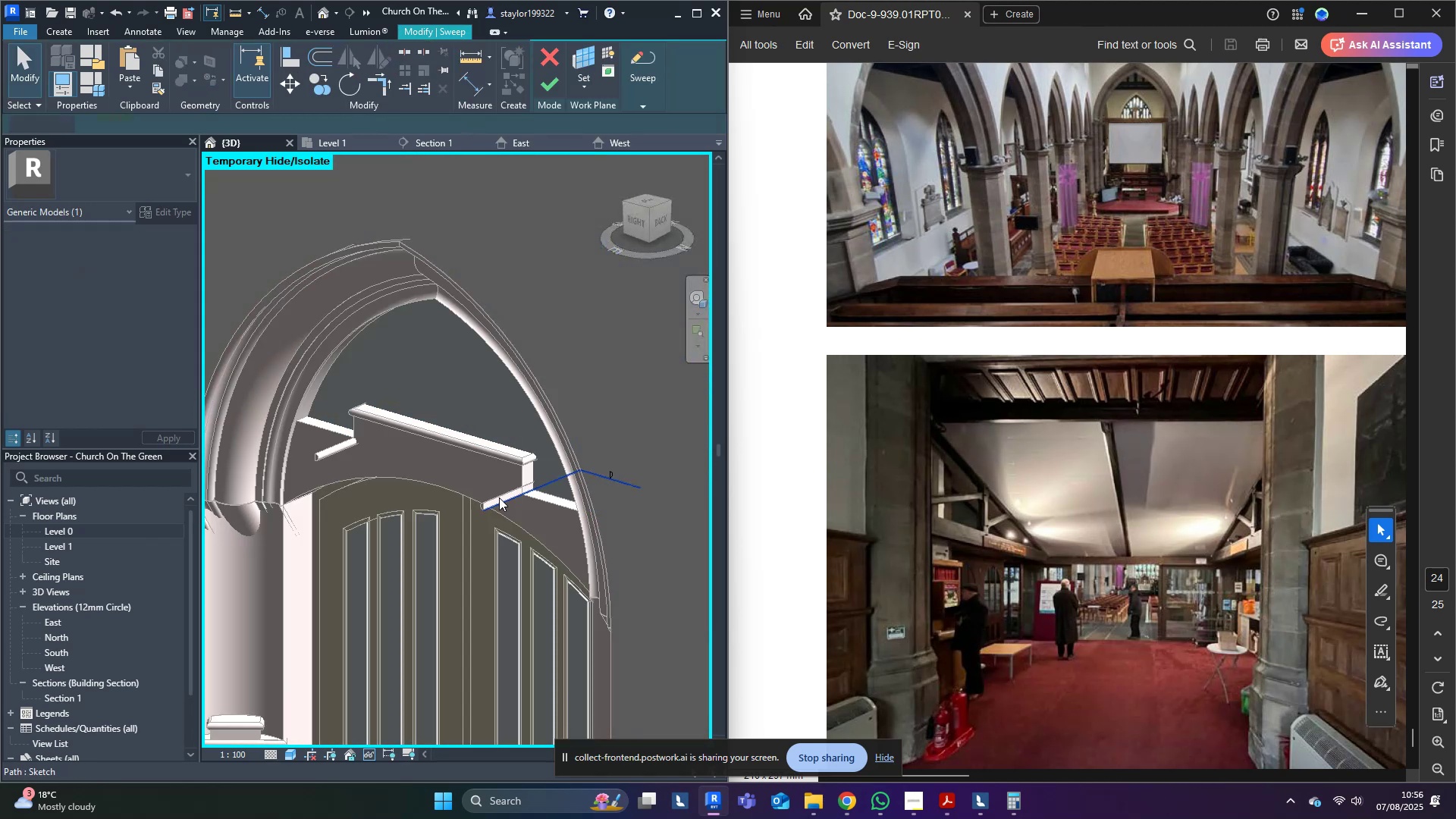 
triple_click([499, 497])
 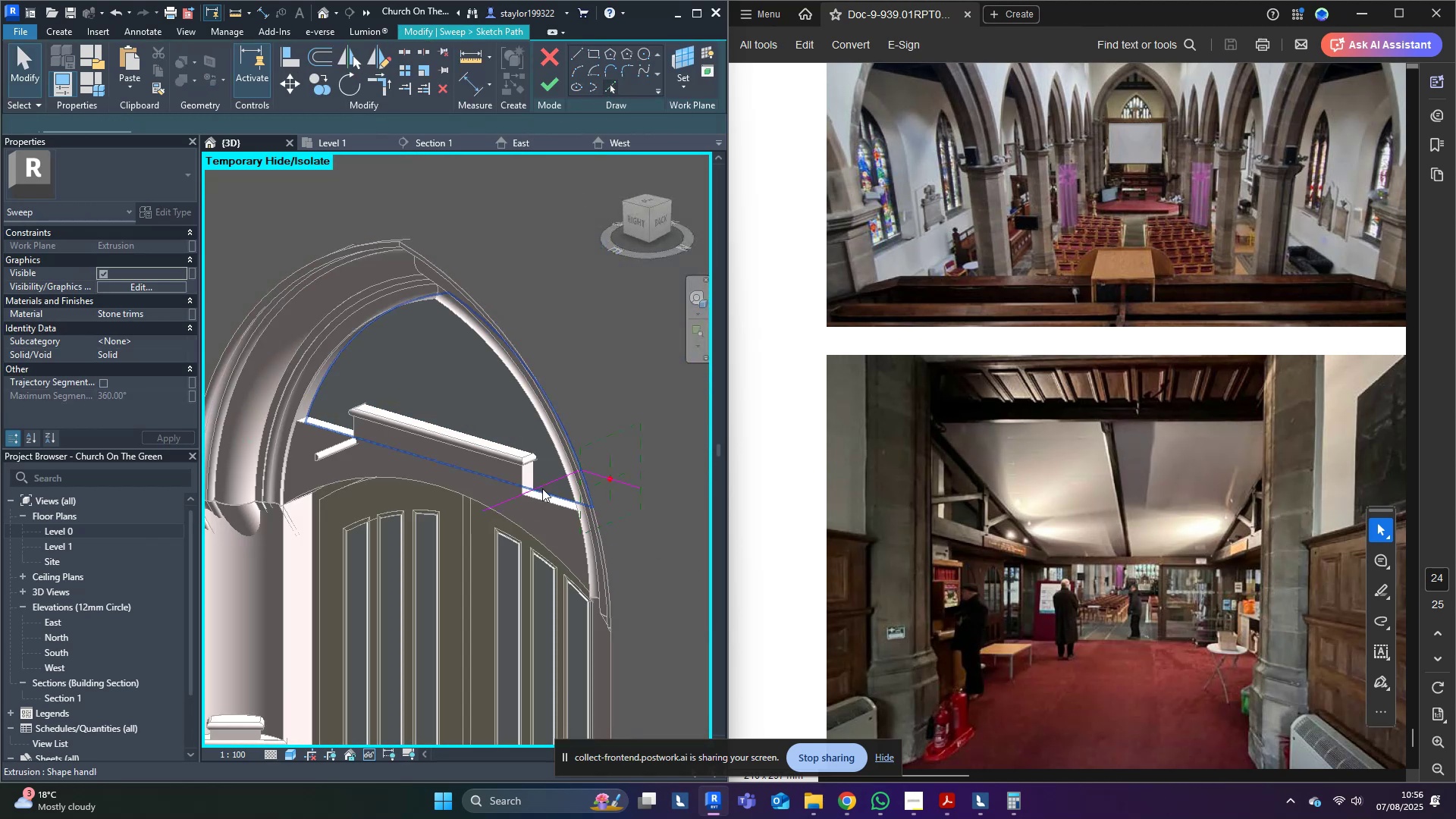 
left_click([569, 522])
 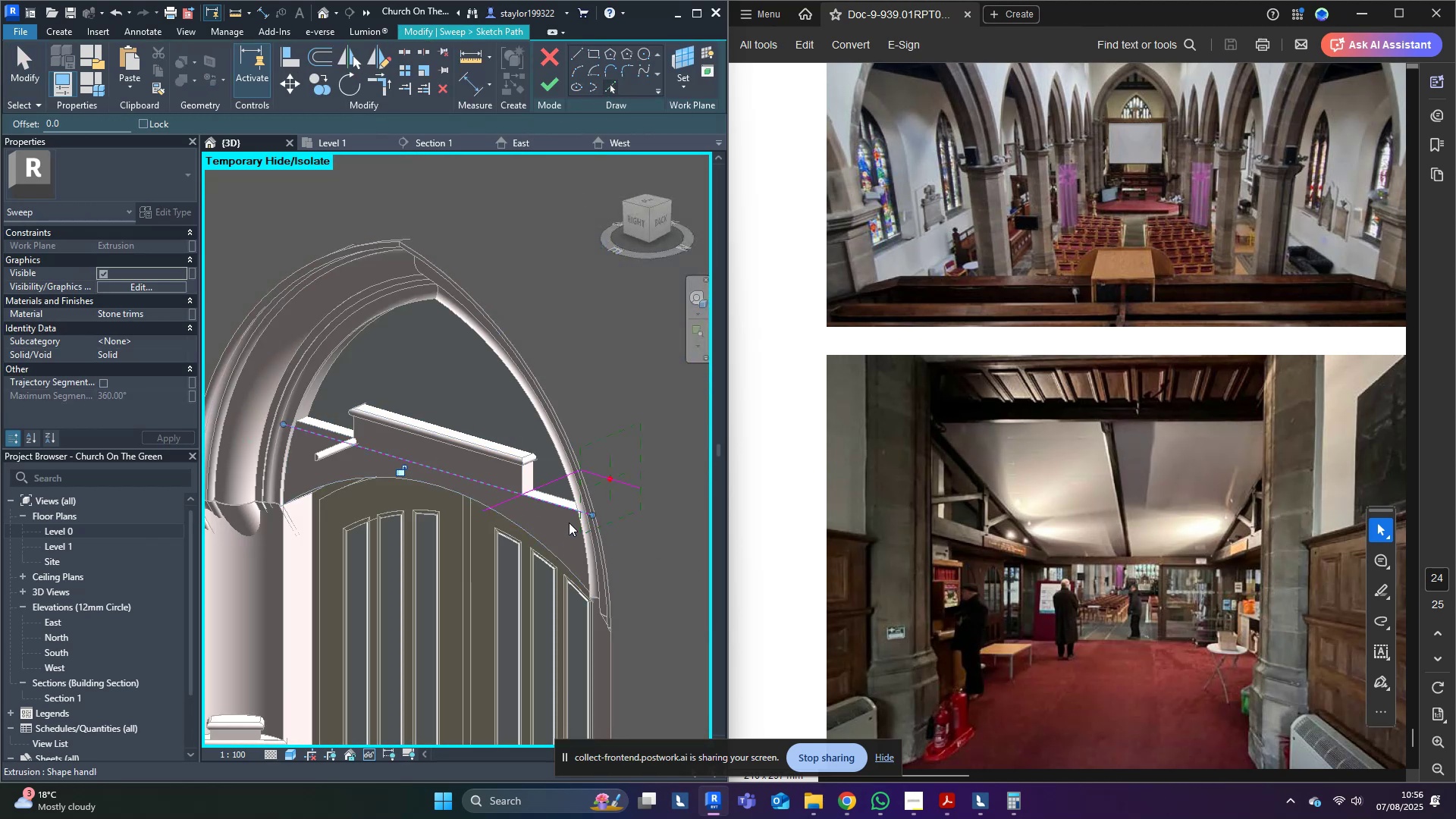 
hold_key(key=ShiftLeft, duration=1.53)
 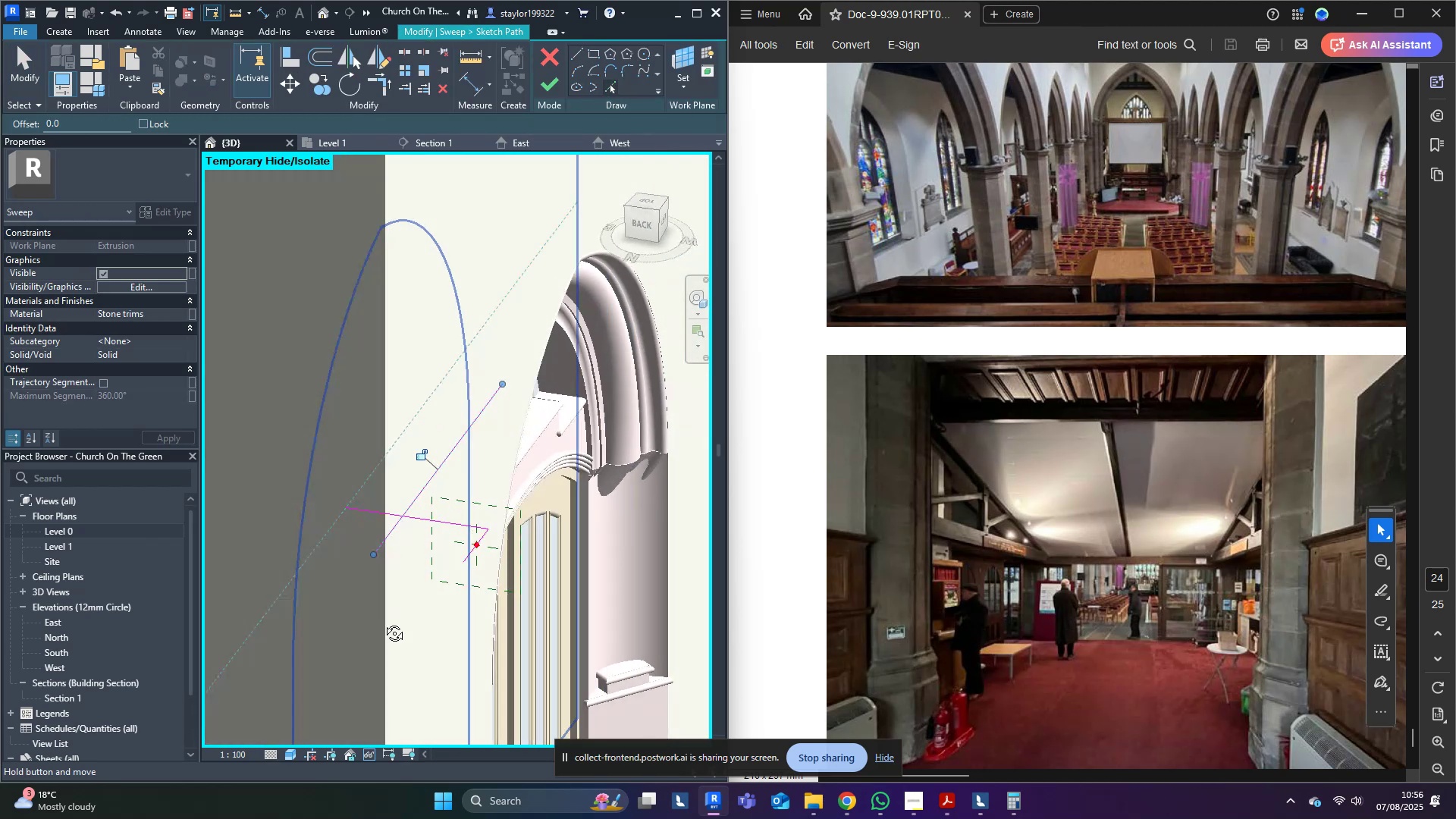 
hold_key(key=ShiftLeft, duration=1.12)
 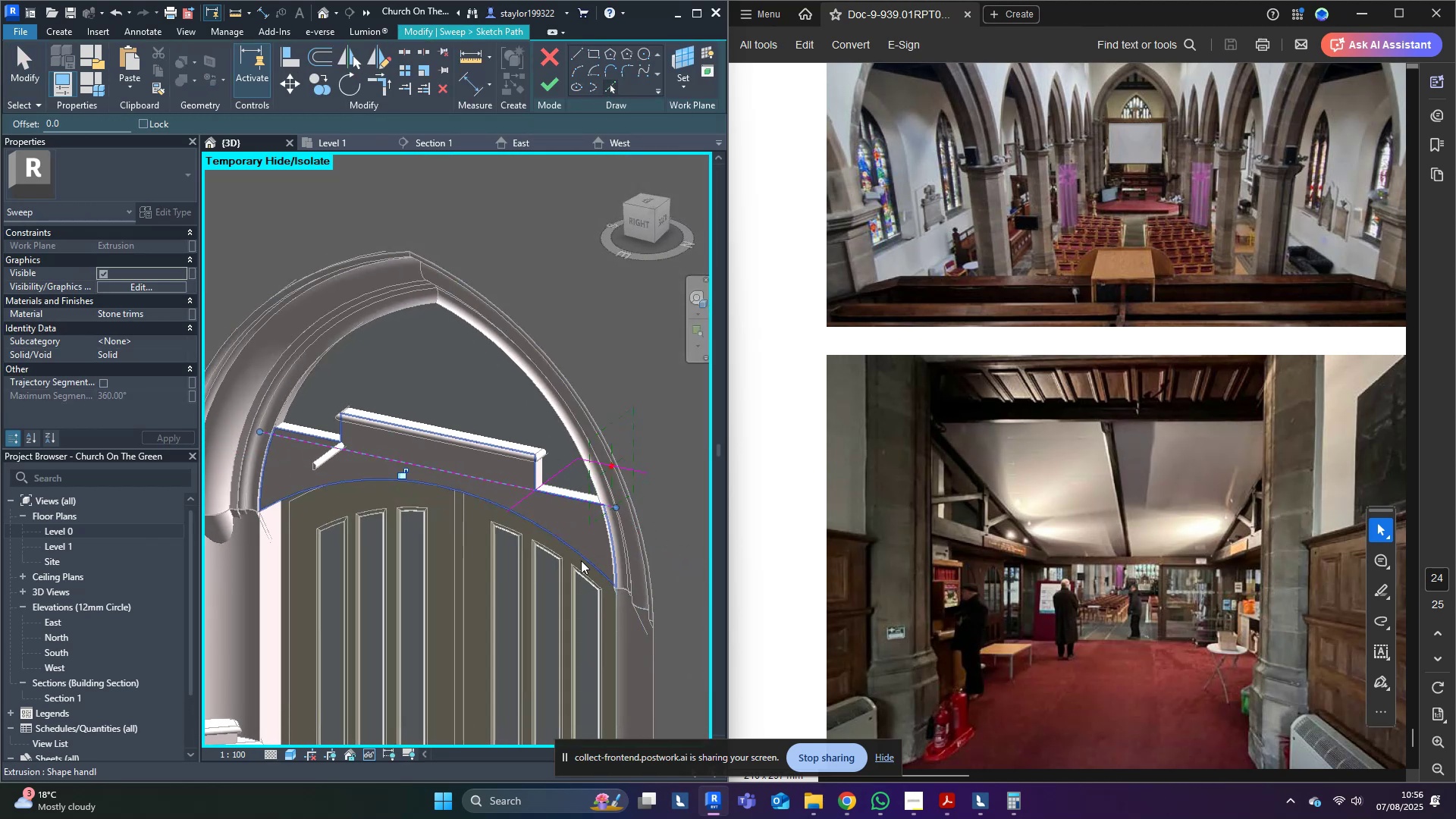 
type(tr)
 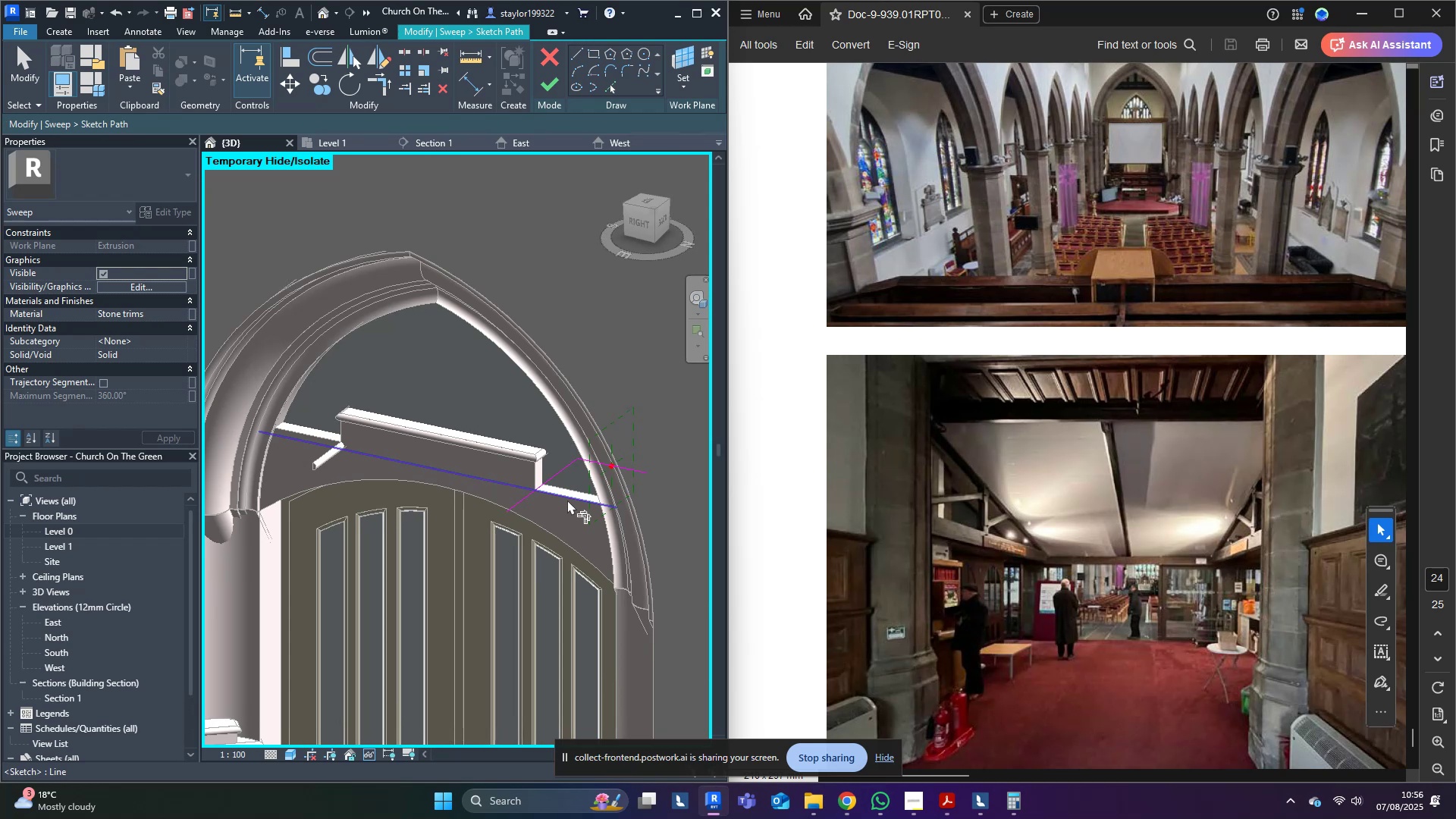 
left_click([566, 500])
 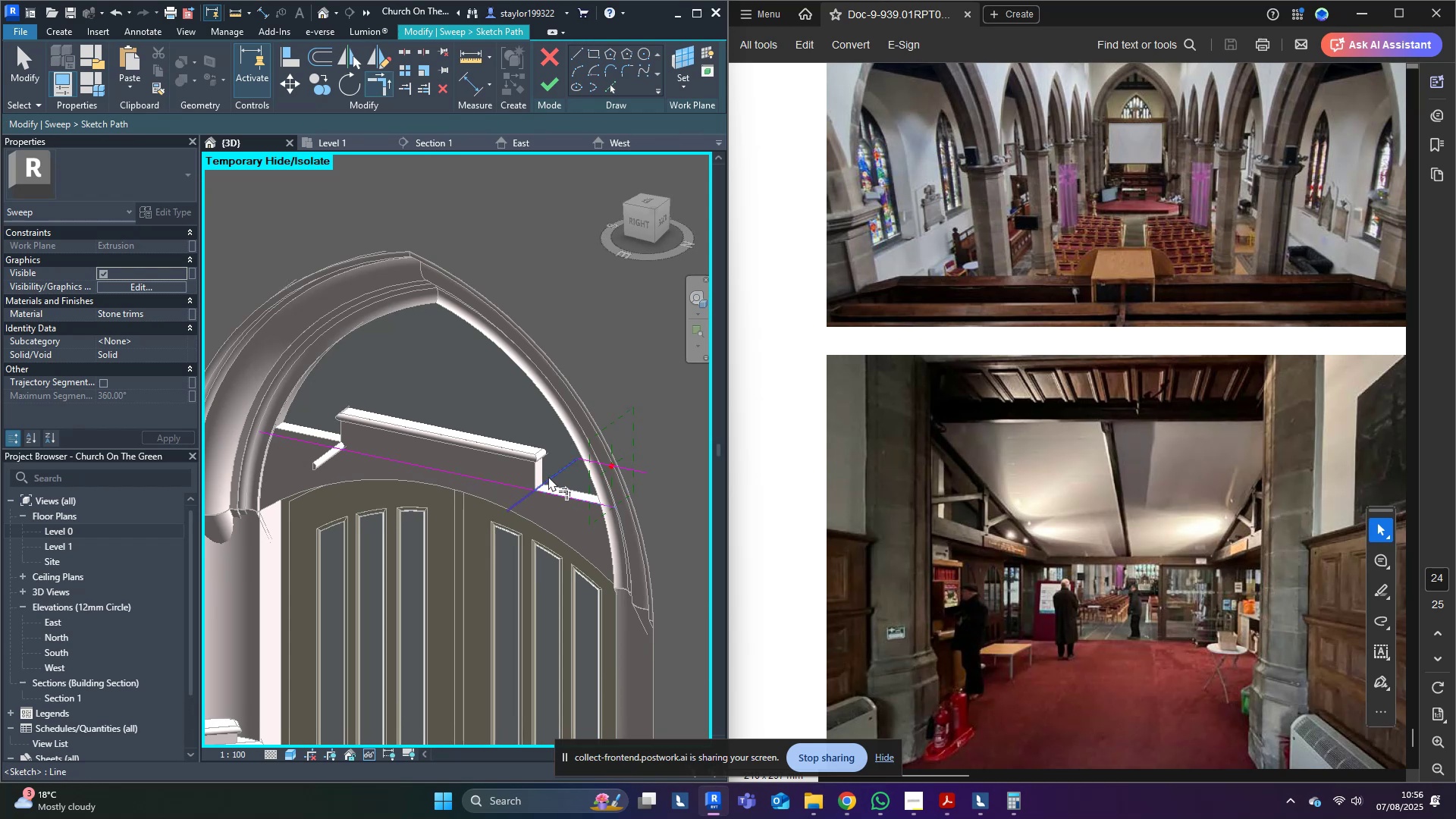 
double_click([545, 475])
 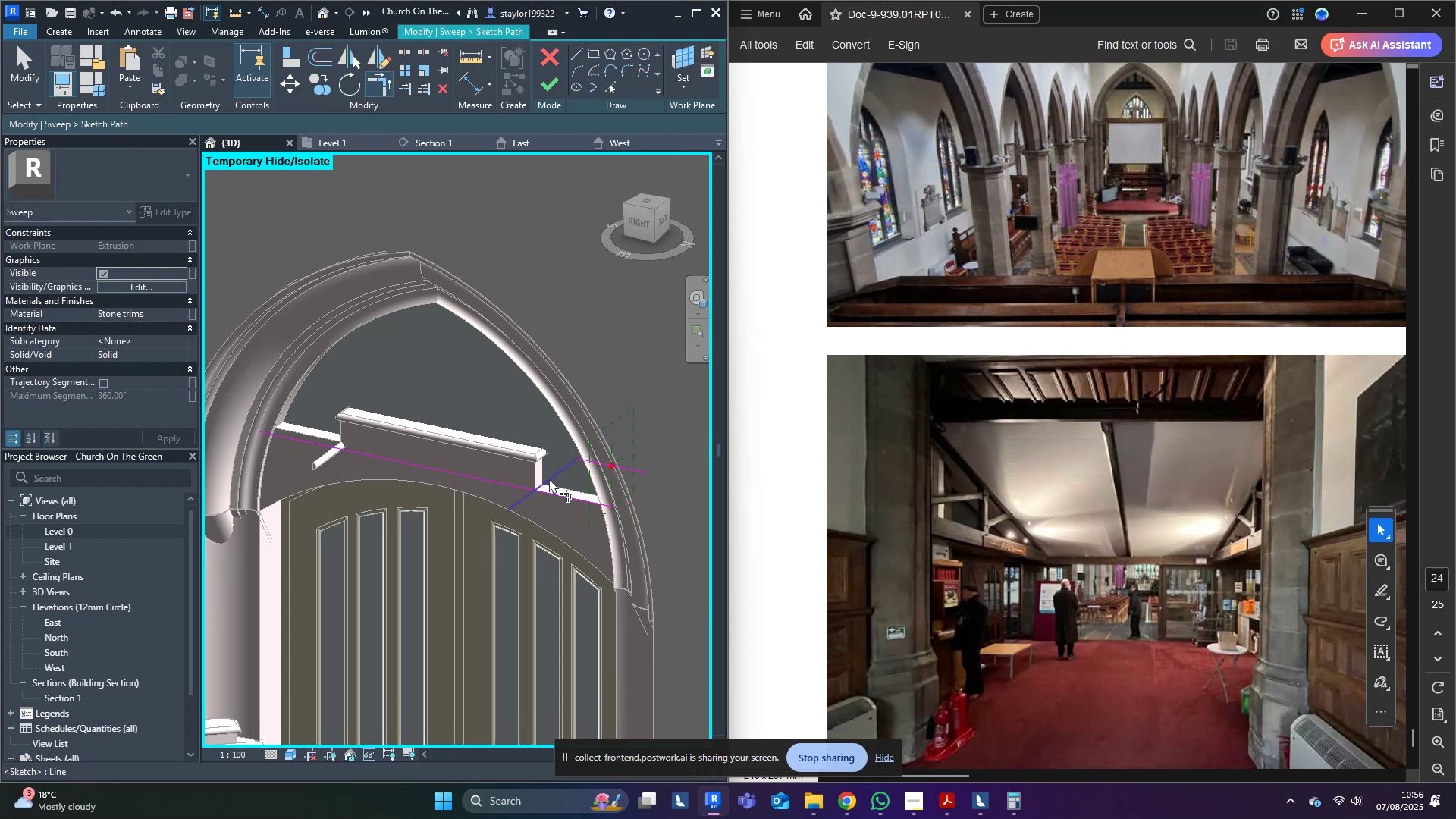 
triple_click([549, 479])
 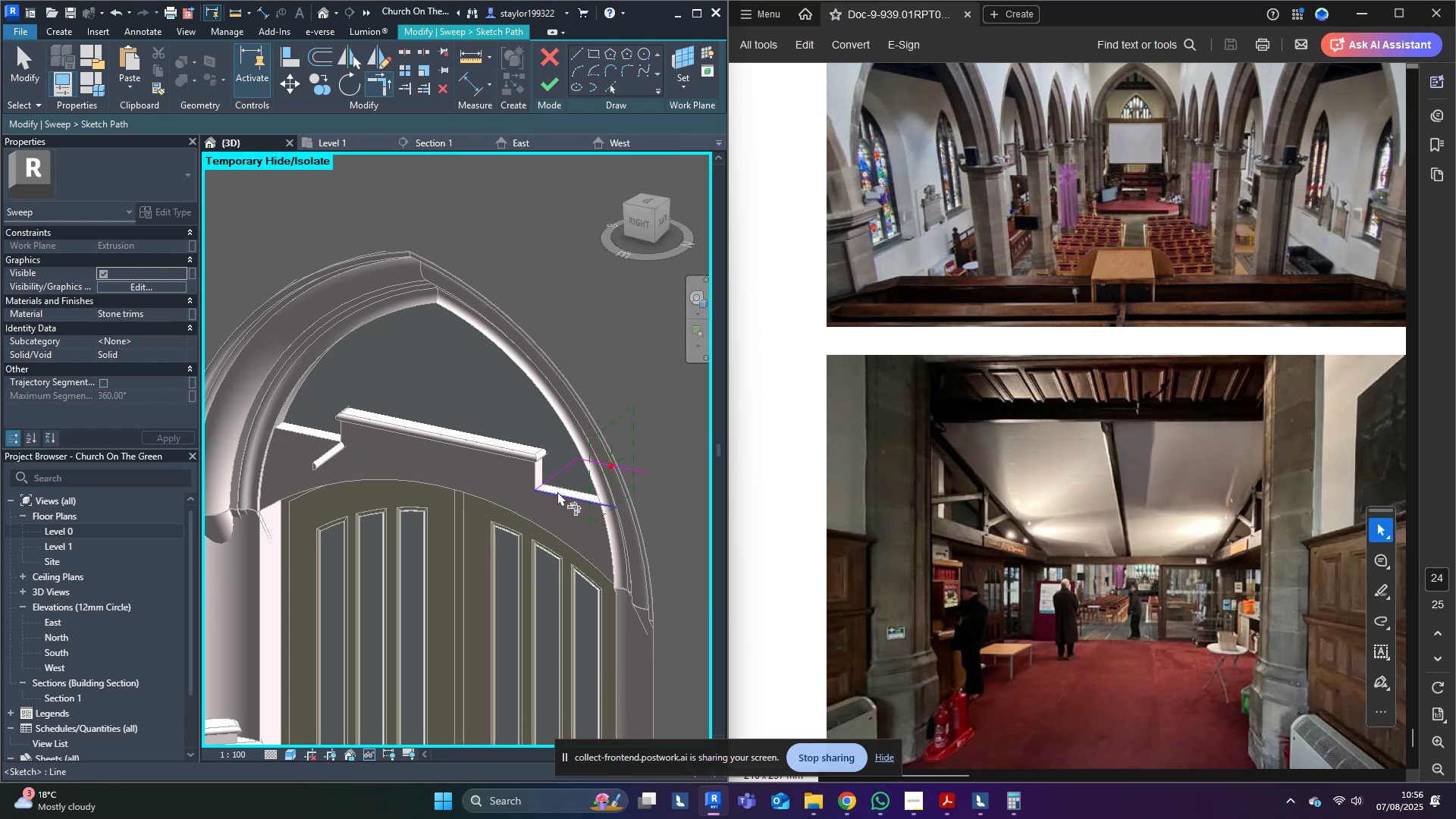 
triple_click([557, 491])
 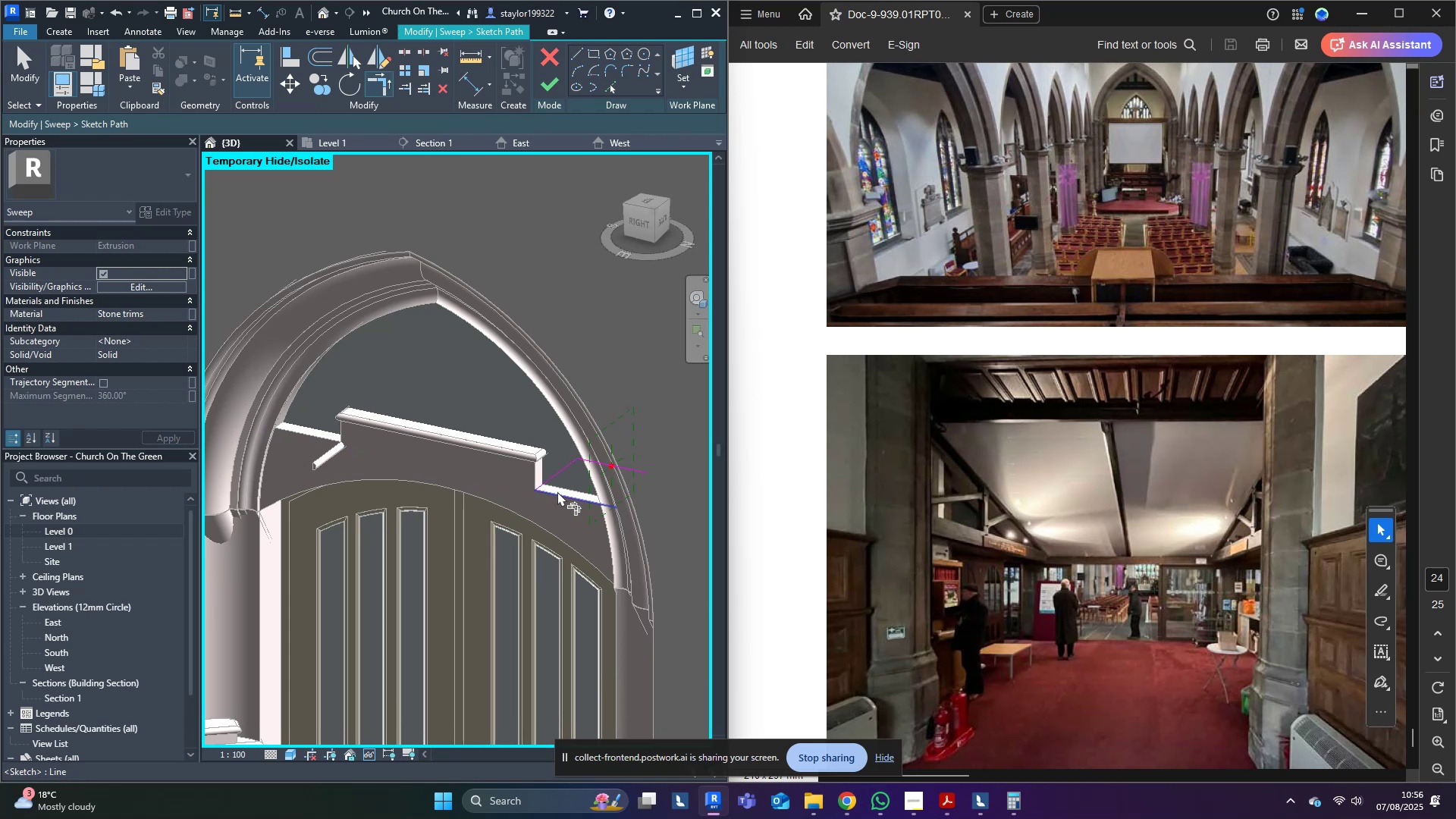 
type(md)
 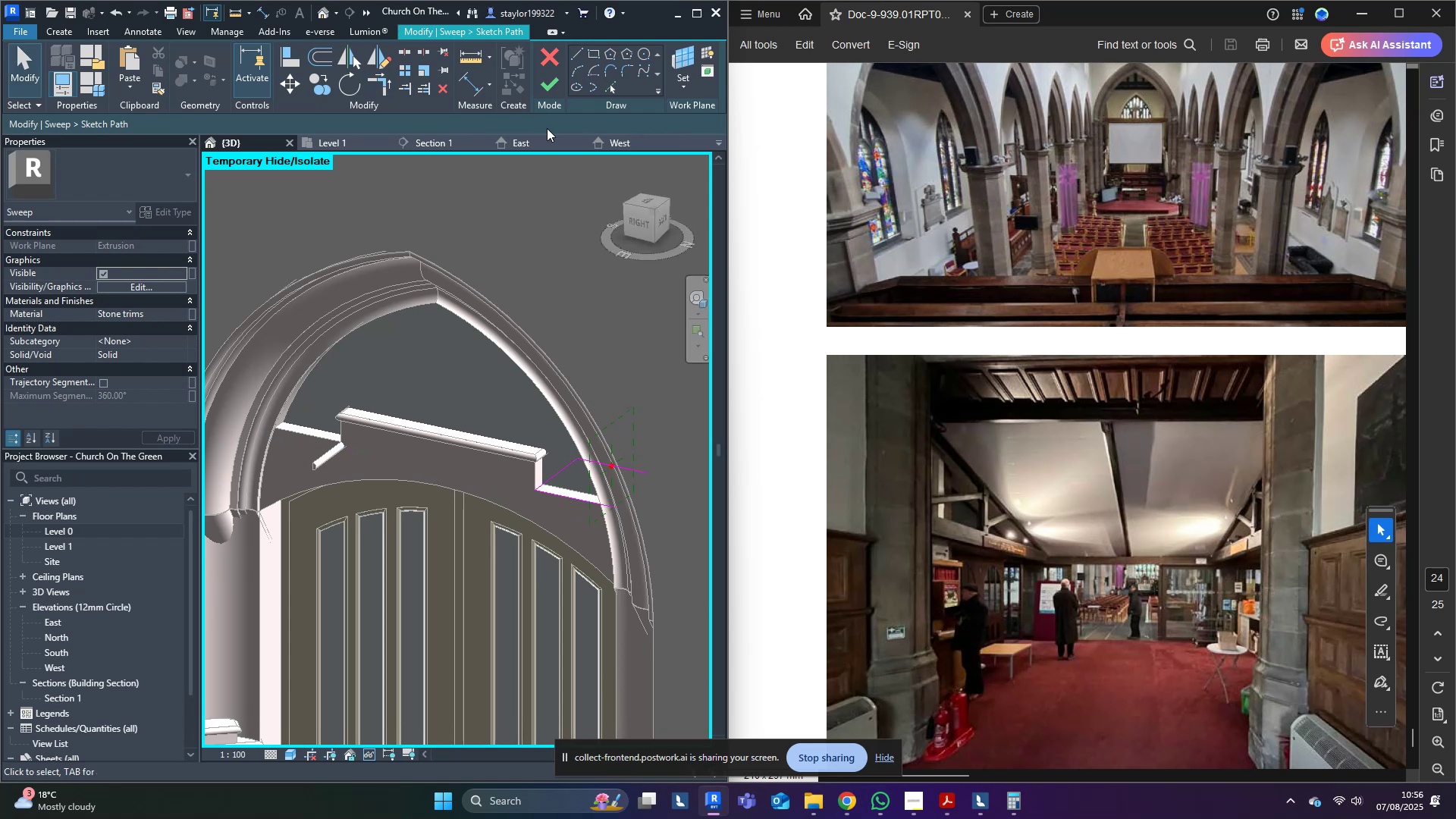 
left_click([561, 86])
 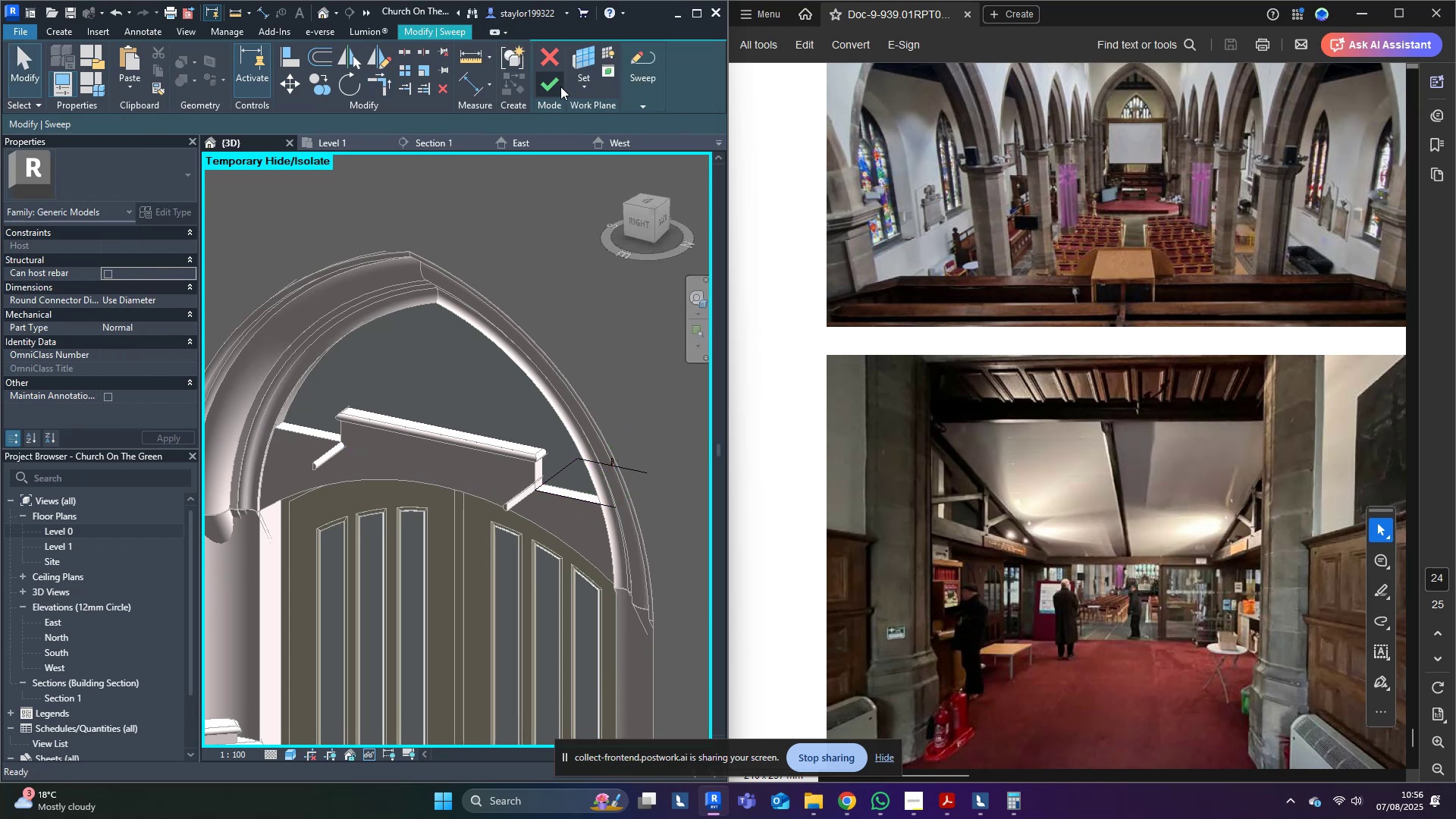 
left_click([560, 86])
 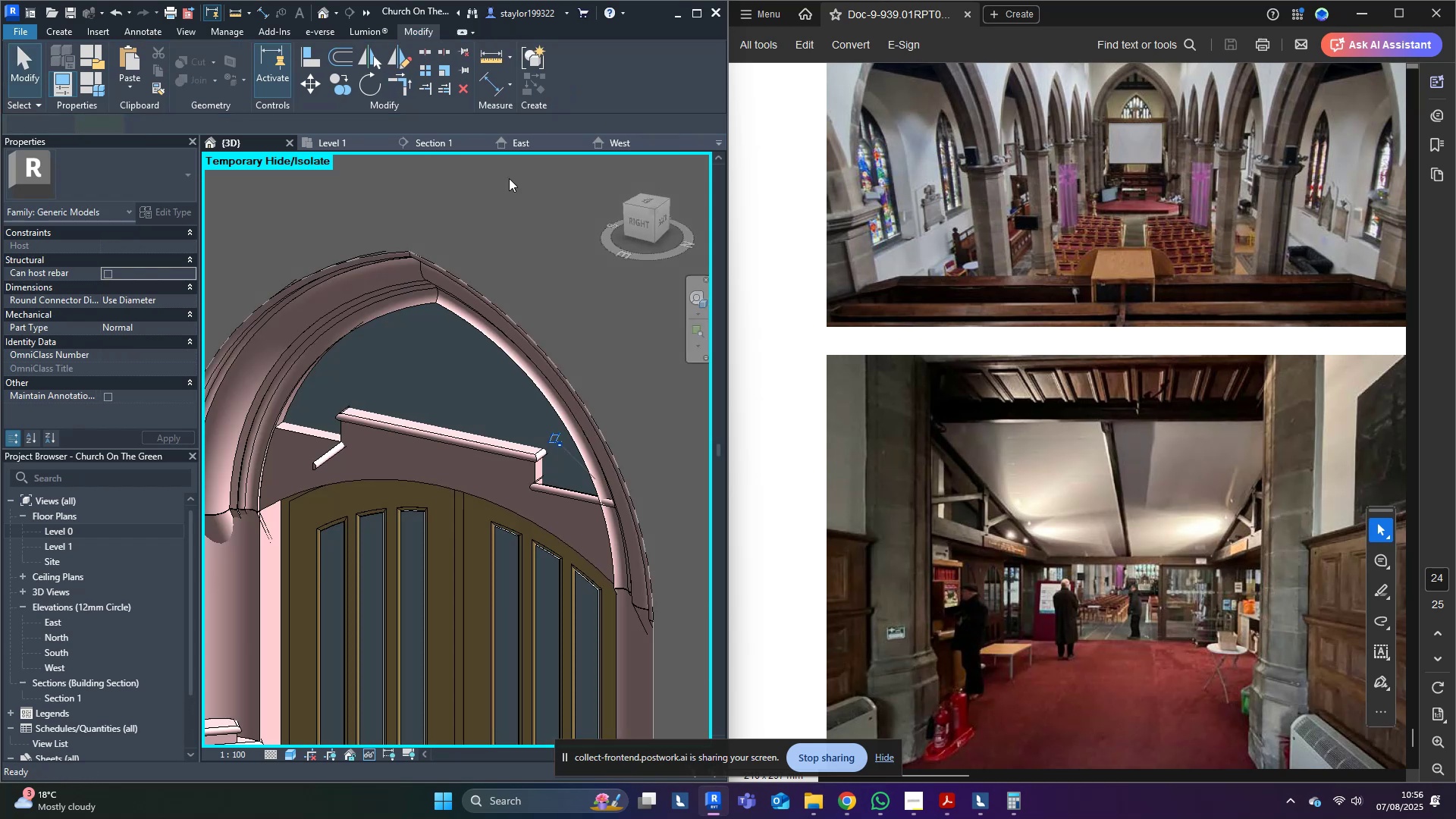 
key(Escape)
 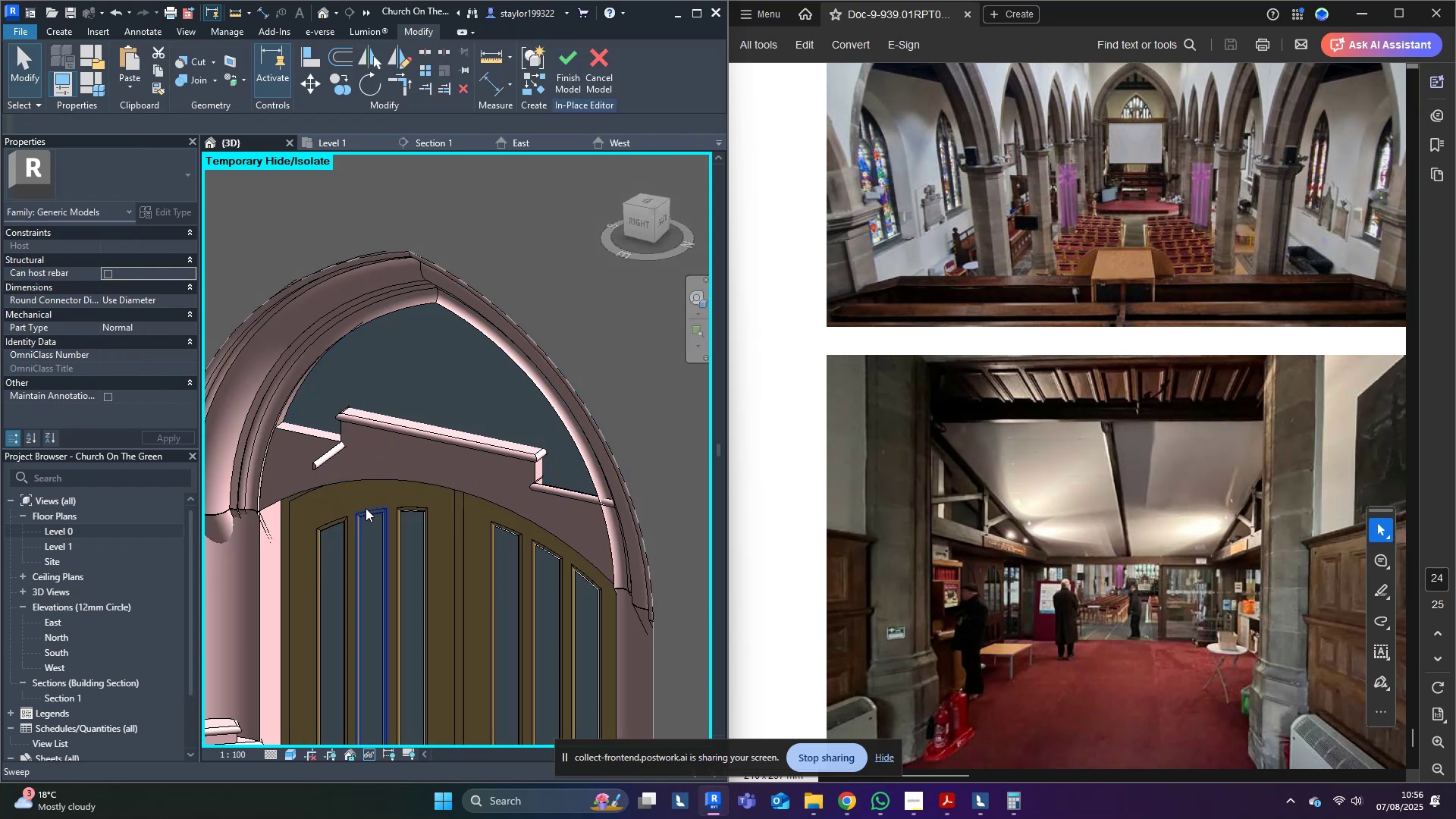 
hold_key(key=ShiftLeft, duration=0.51)
 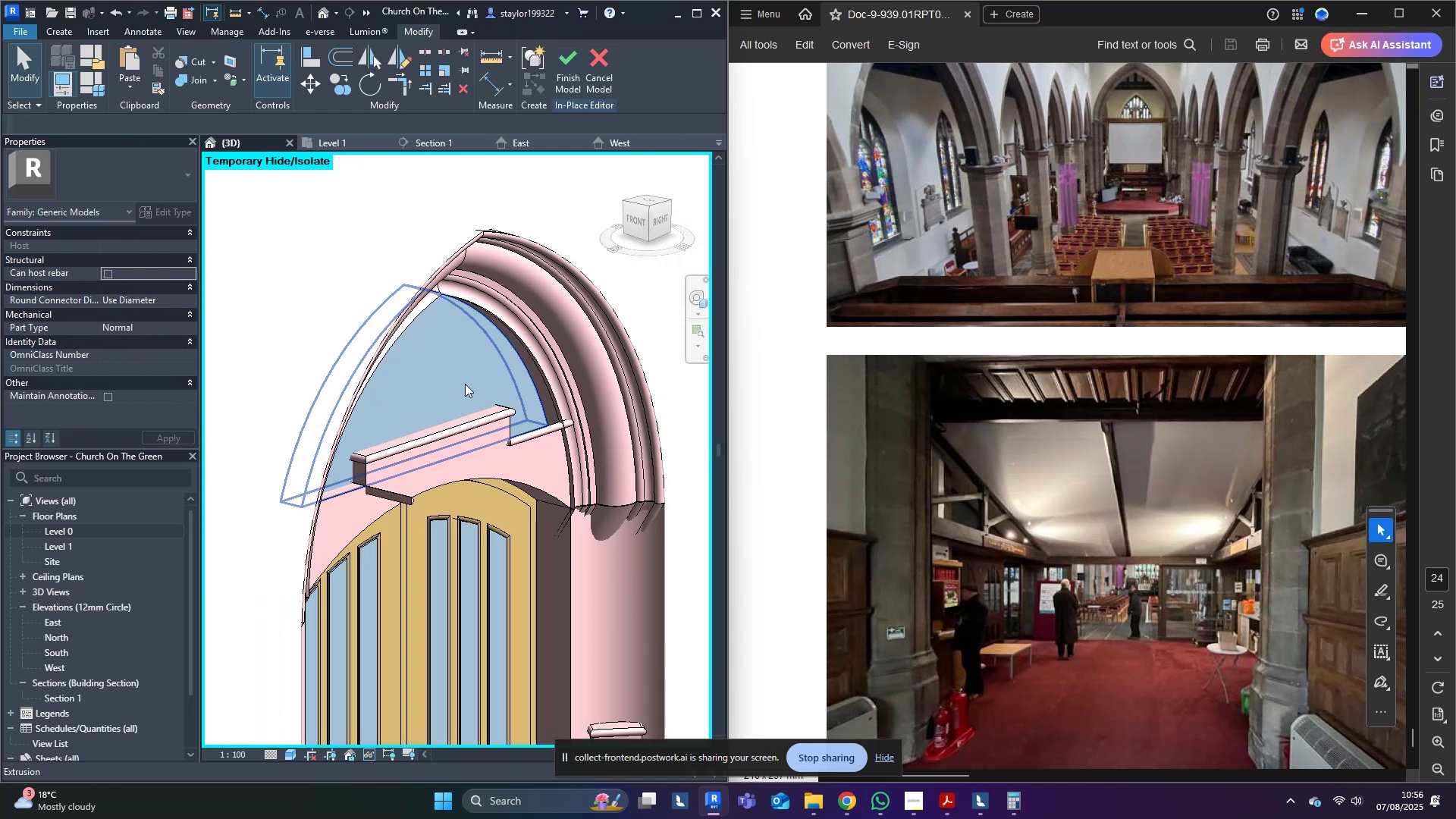 
left_click([462, 380])
 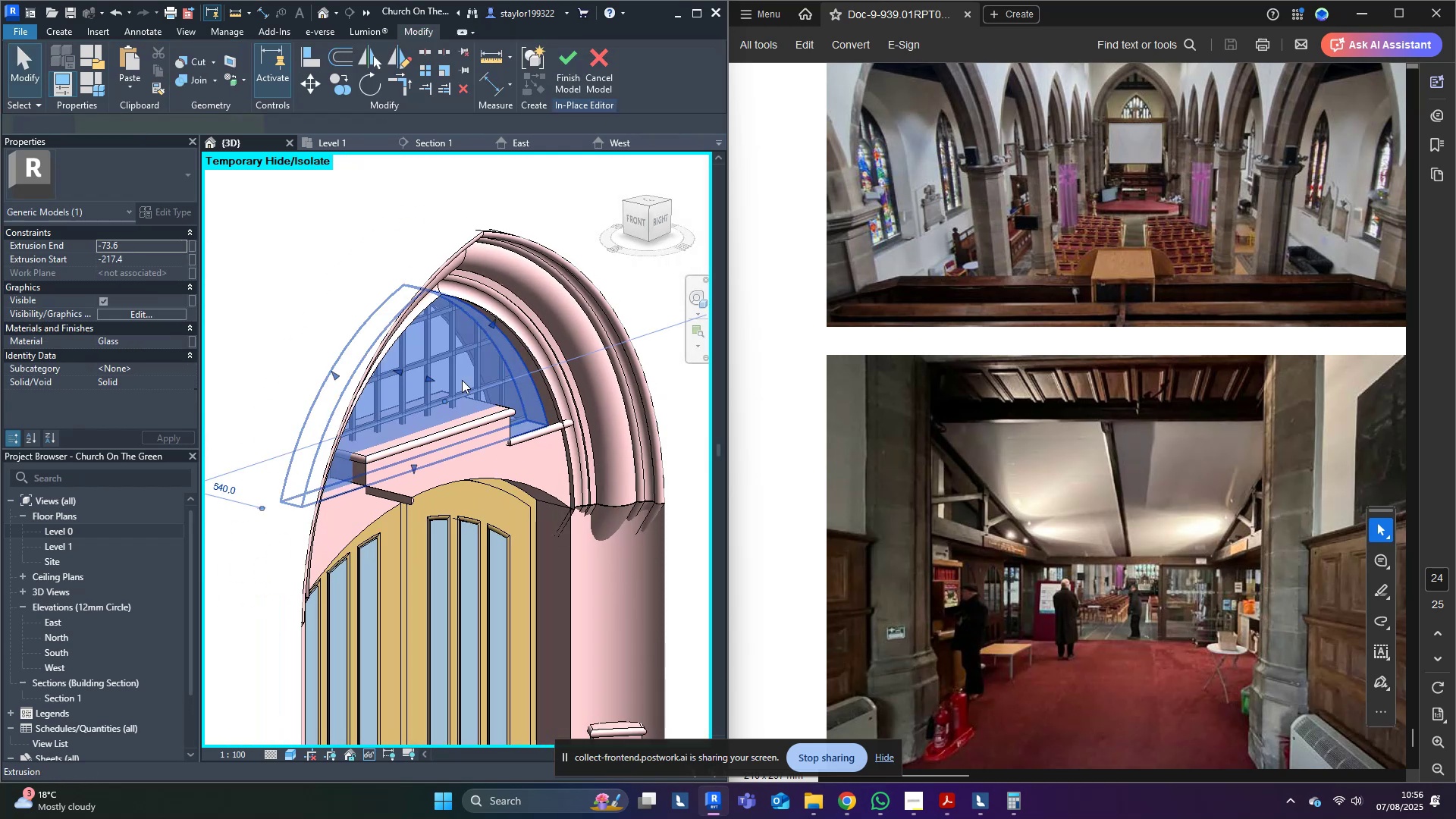 
hold_key(key=ShiftLeft, duration=0.87)
 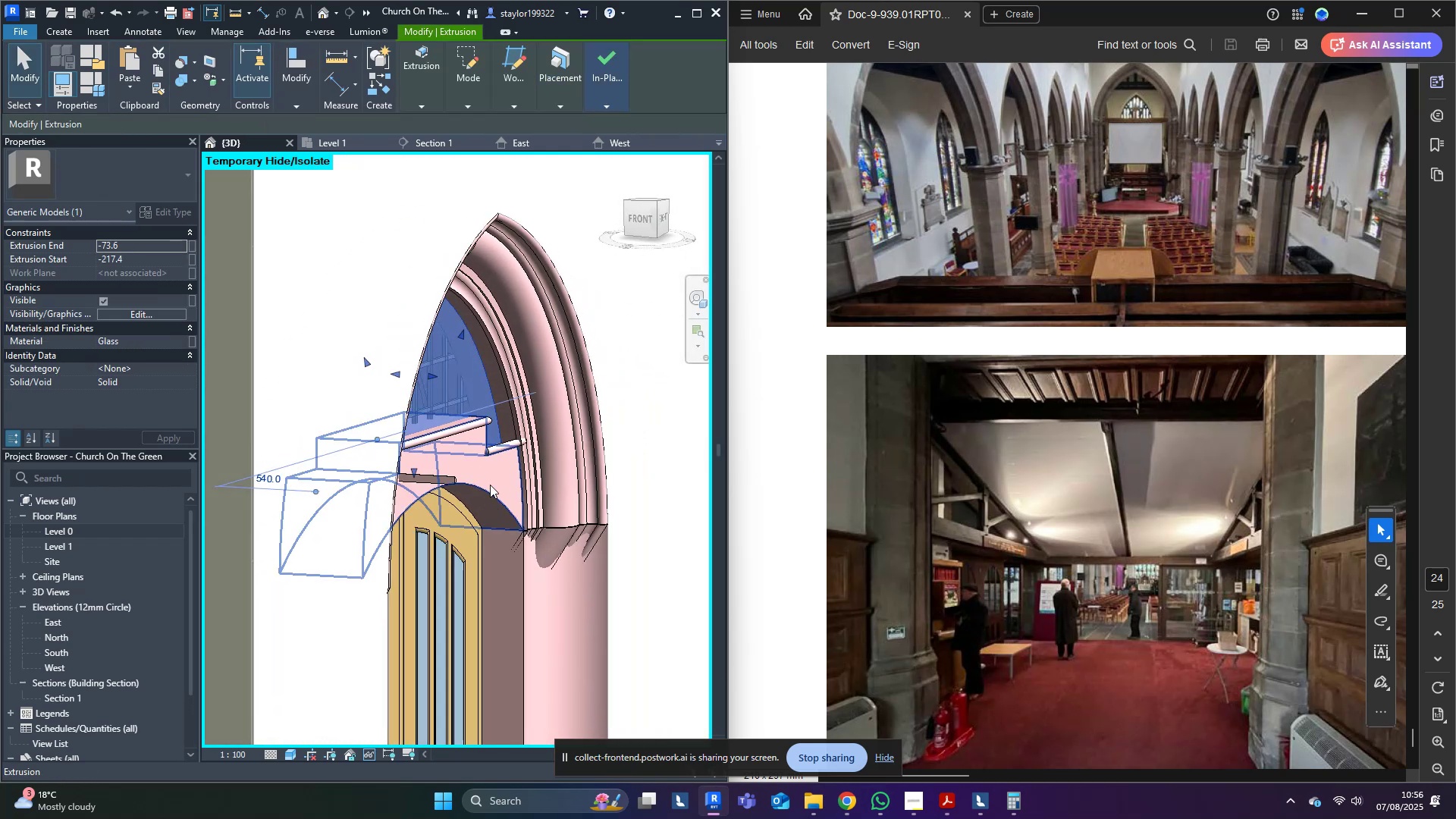 
hold_key(key=ShiftLeft, duration=0.42)
 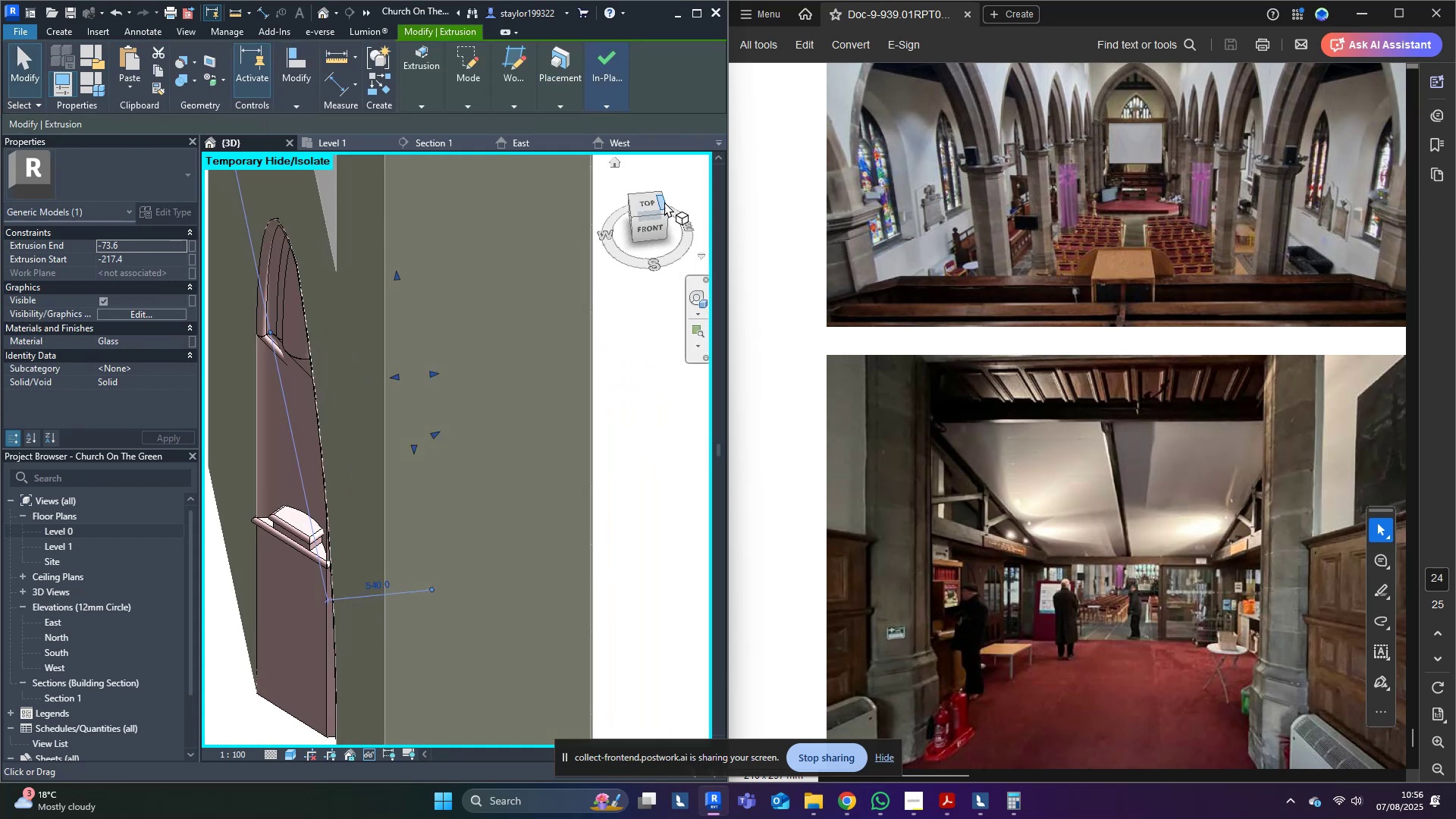 
left_click([650, 206])
 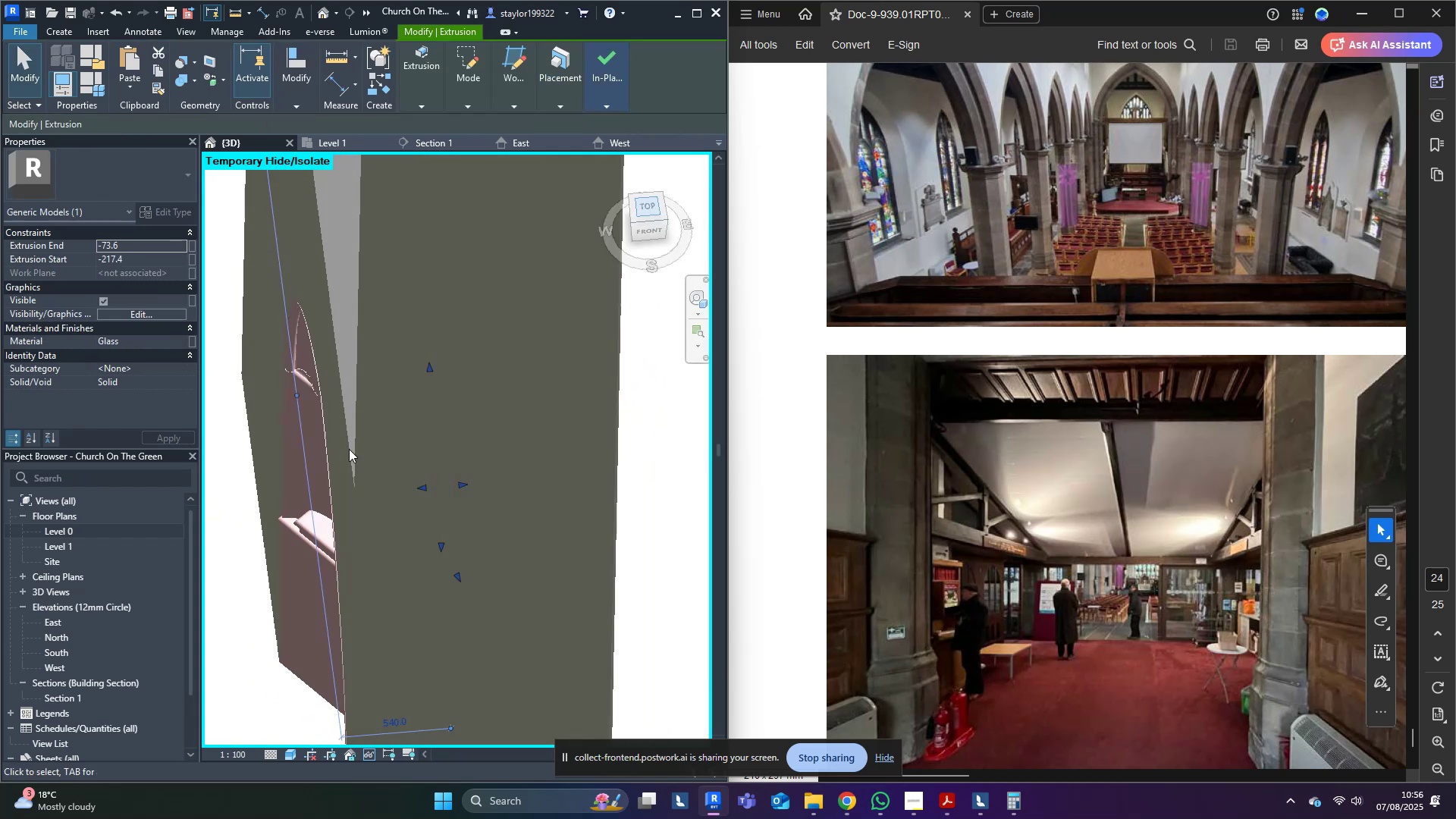 
middle_click([349, 449])
 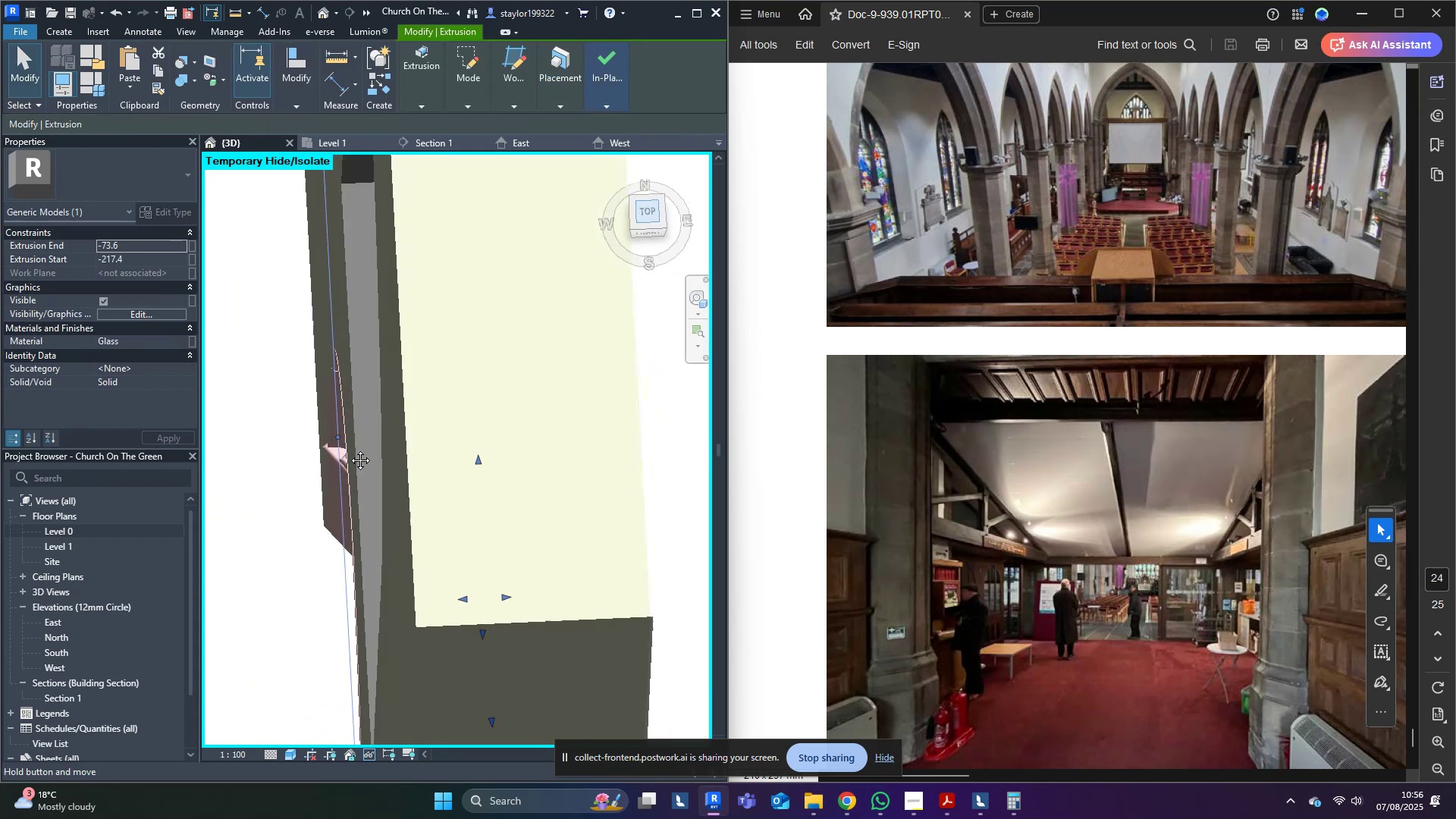 
type(wf)
 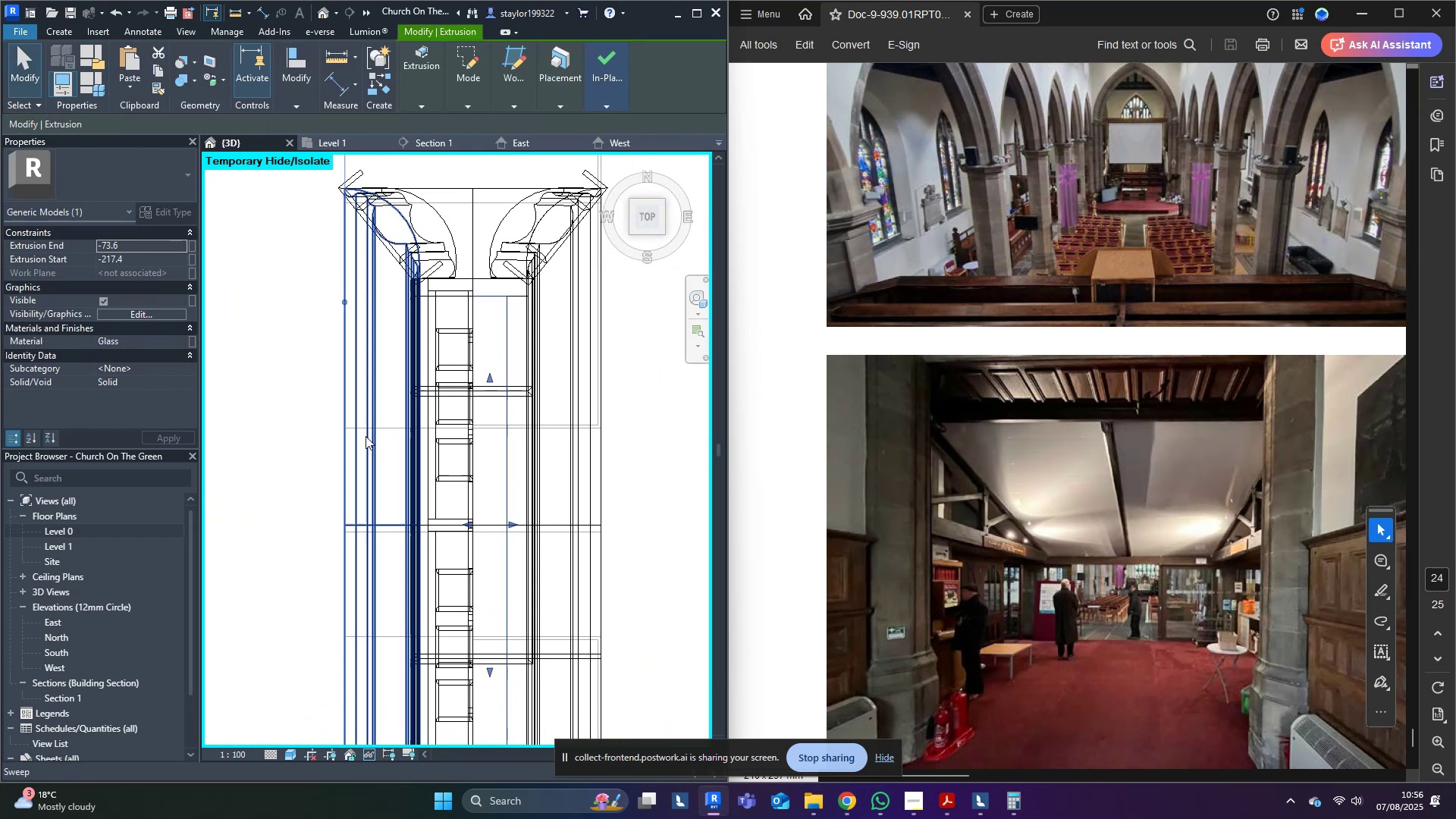 
scroll: coordinate [535, 524], scroll_direction: up, amount: 3.0
 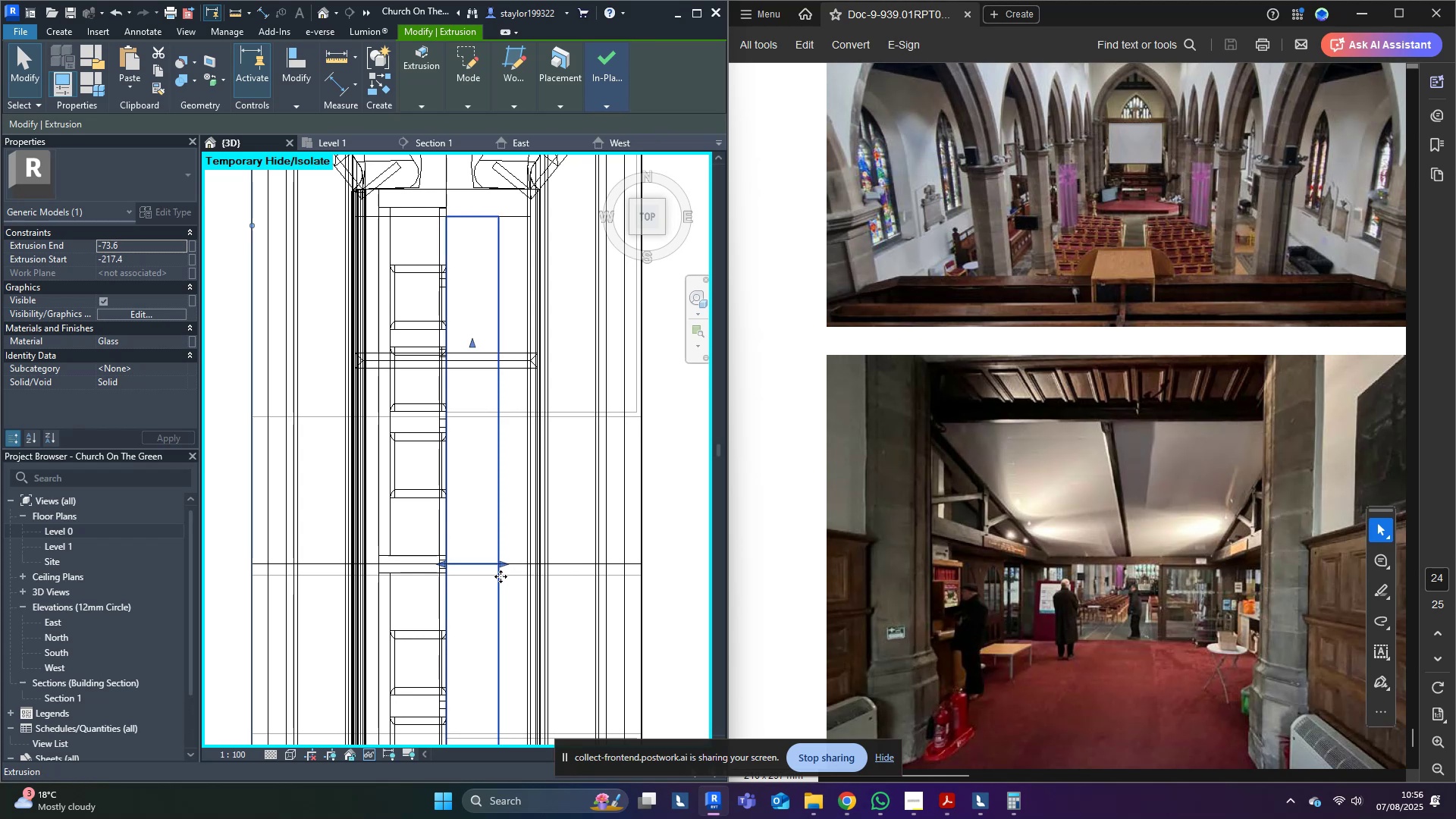 
left_click_drag(start_coordinate=[500, 563], to_coordinate=[457, 561])
 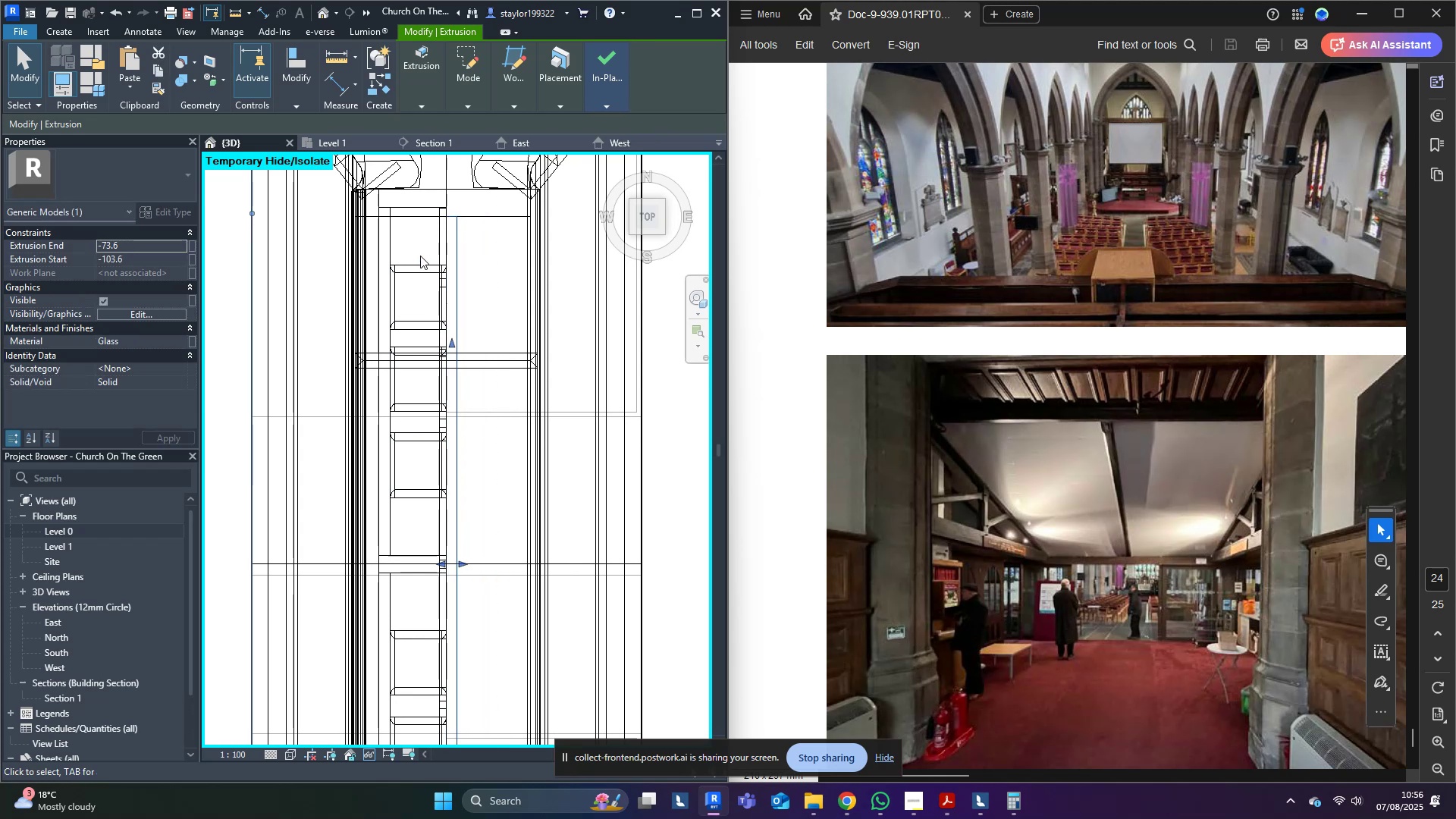 
left_click([420, 270])
 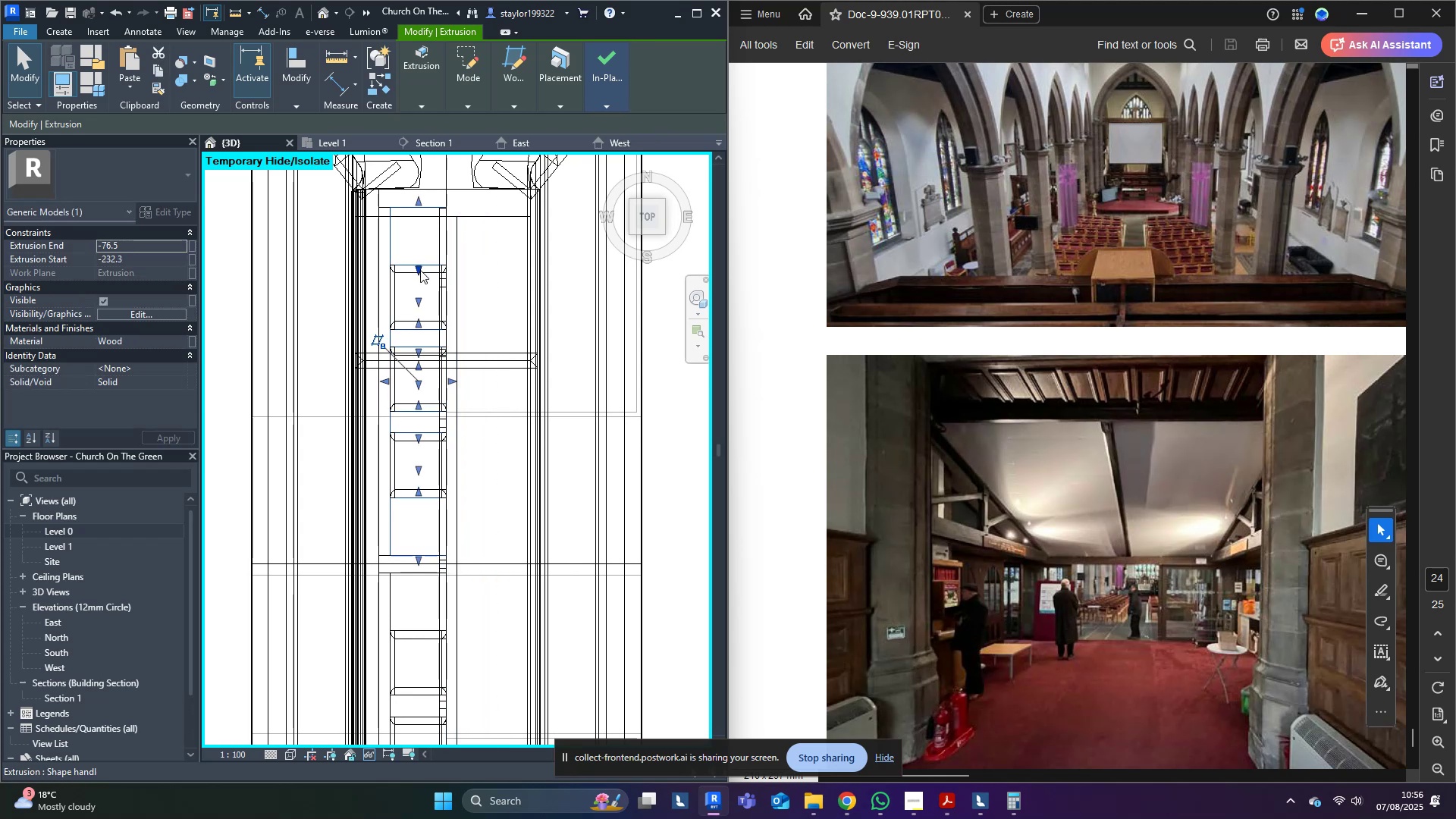 
type(sd)
 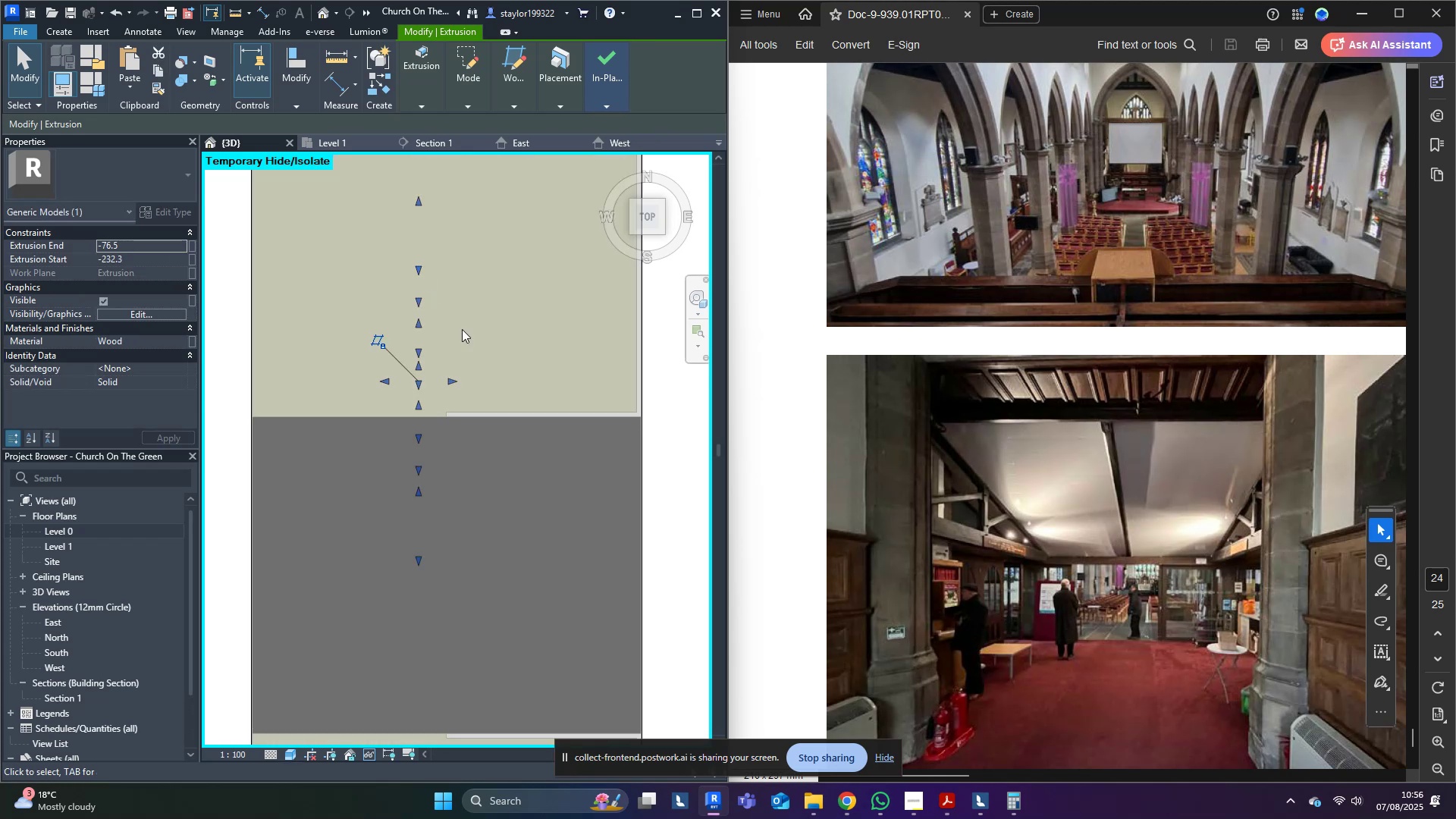 
scroll: coordinate [495, 425], scroll_direction: down, amount: 4.0
 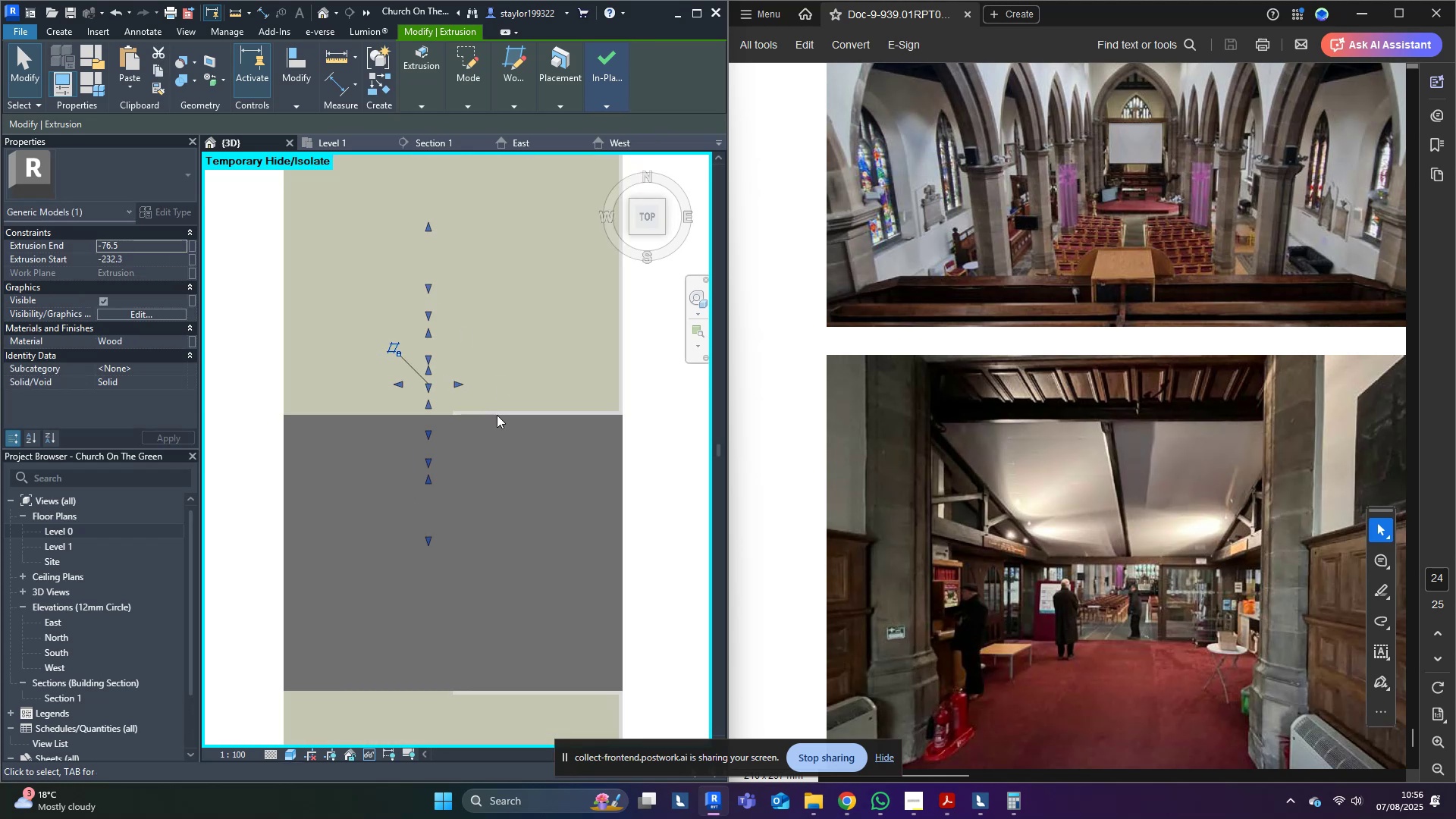 
hold_key(key=ShiftLeft, duration=0.35)
 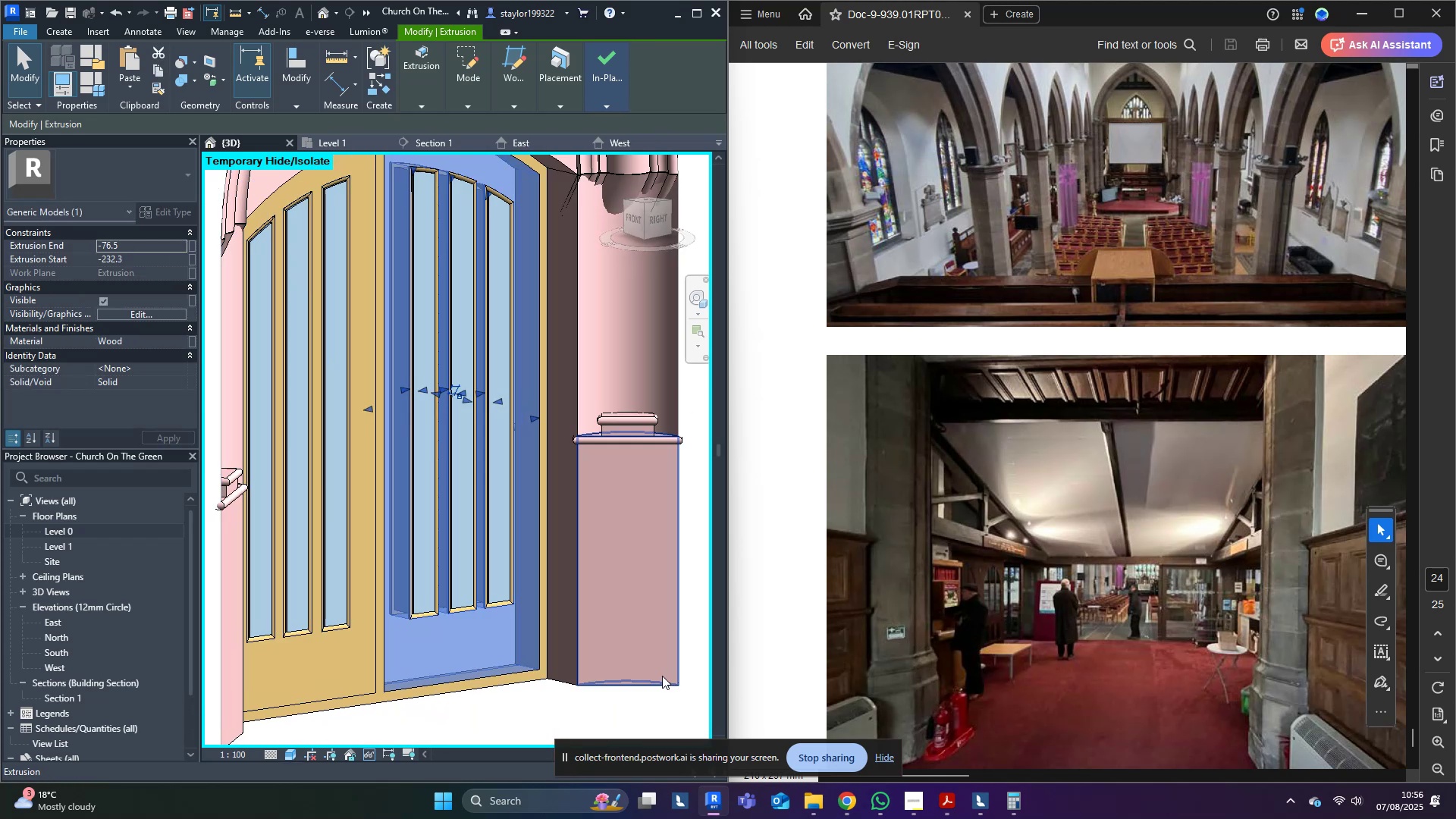 
left_click([577, 723])
 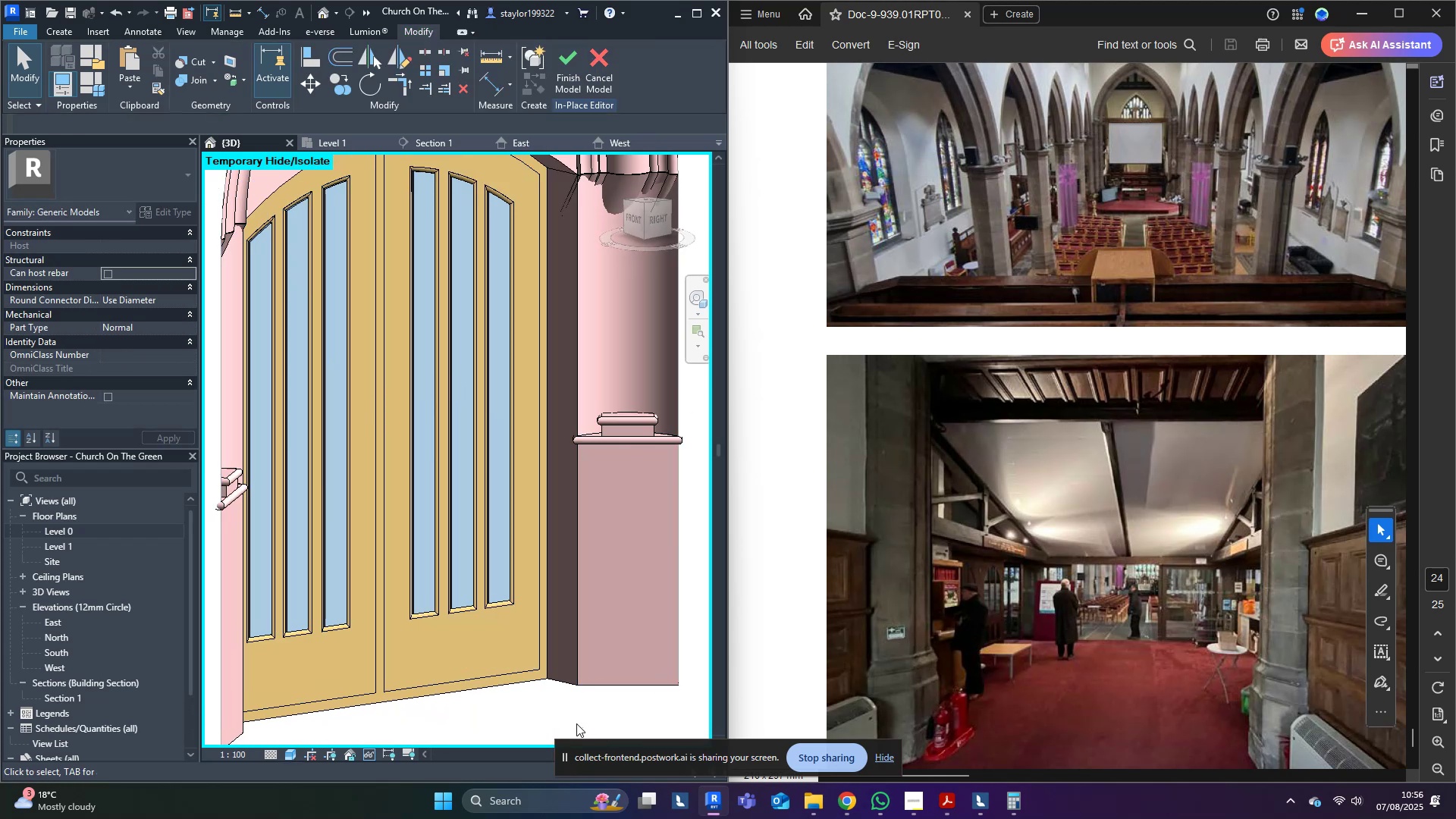 
scroll: coordinate [576, 720], scroll_direction: down, amount: 3.0
 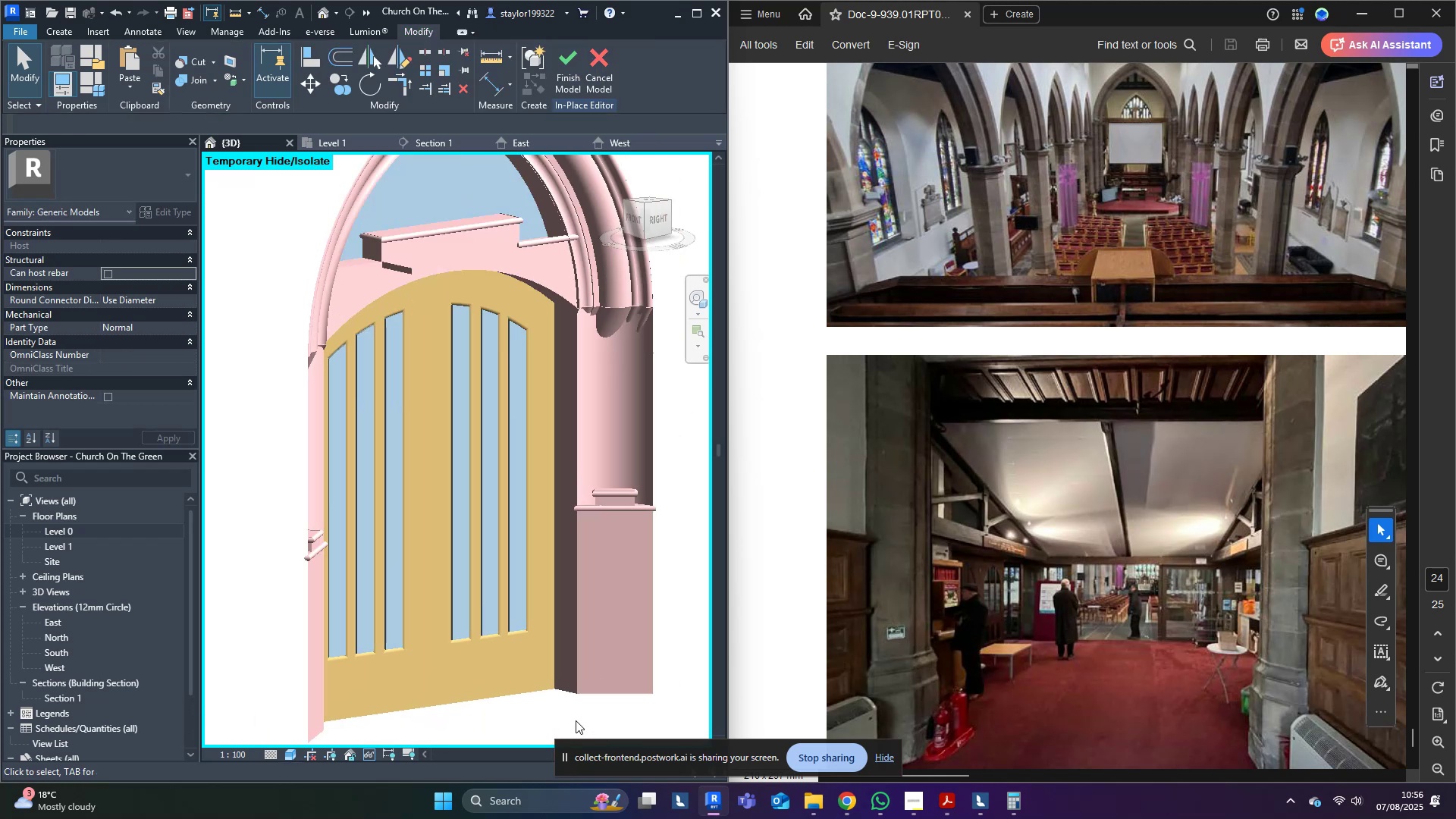 
hold_key(key=ShiftLeft, duration=0.82)
 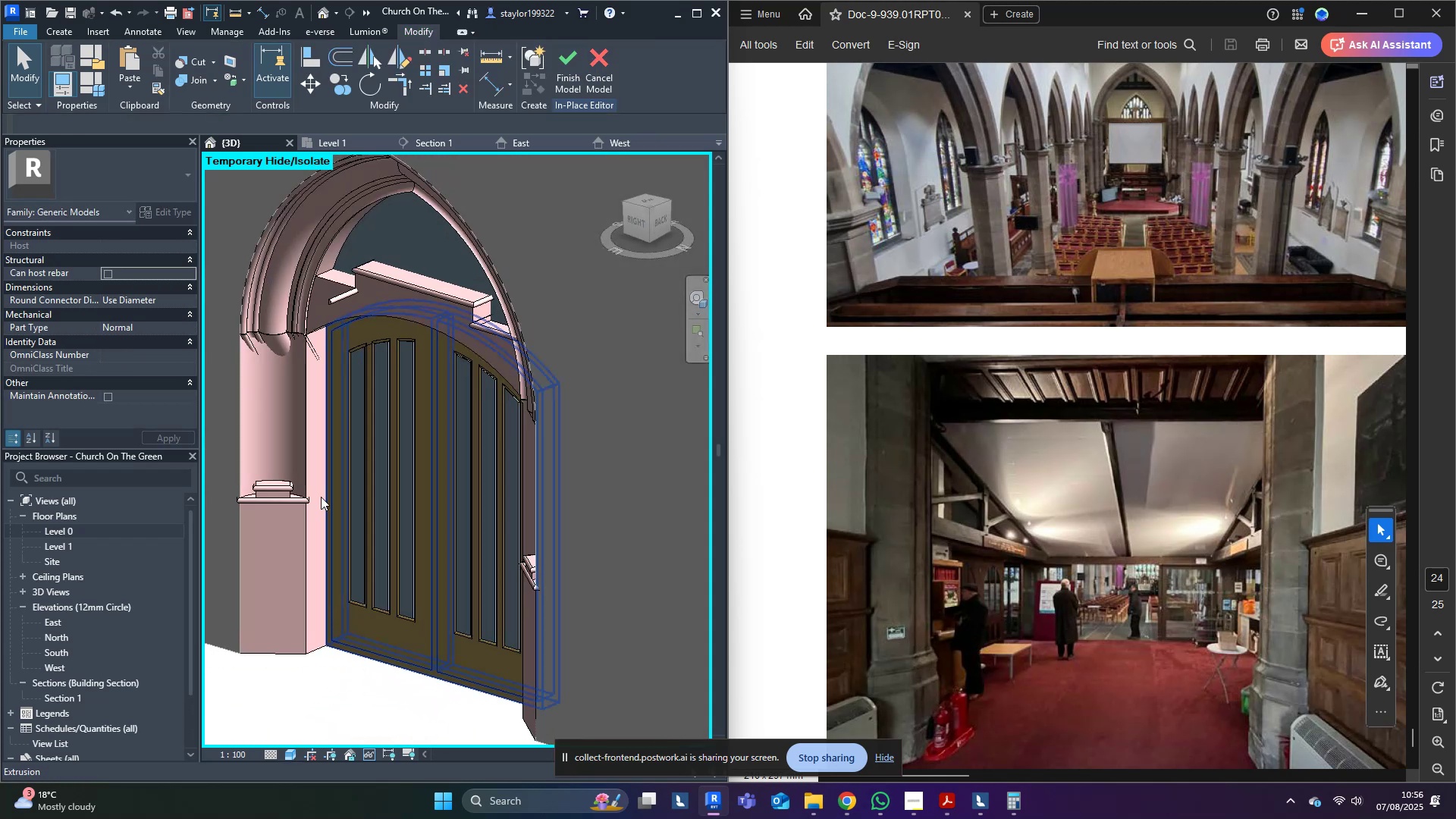 
scroll: coordinate [298, 351], scroll_direction: up, amount: 3.0
 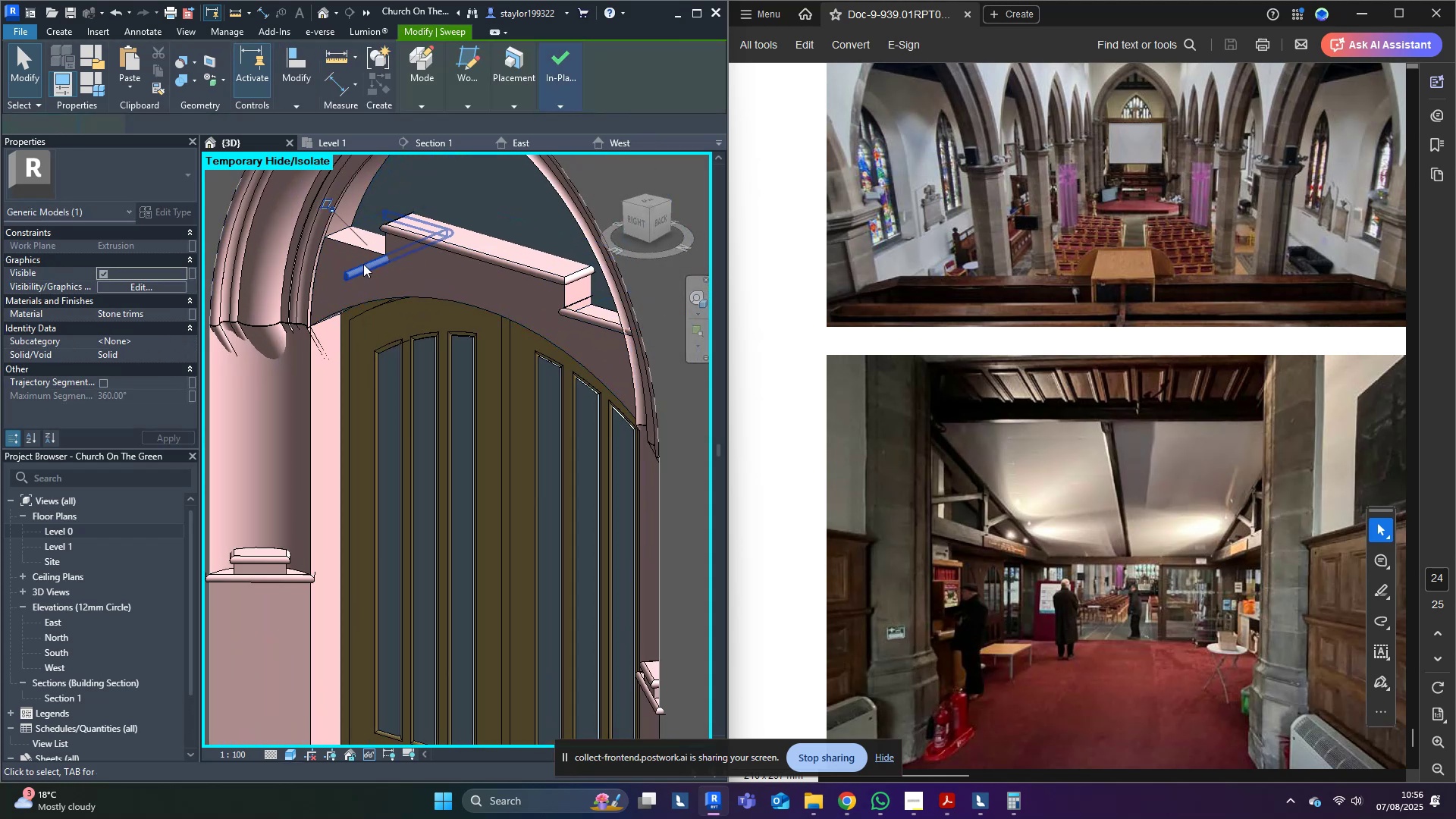 
double_click([362, 264])
 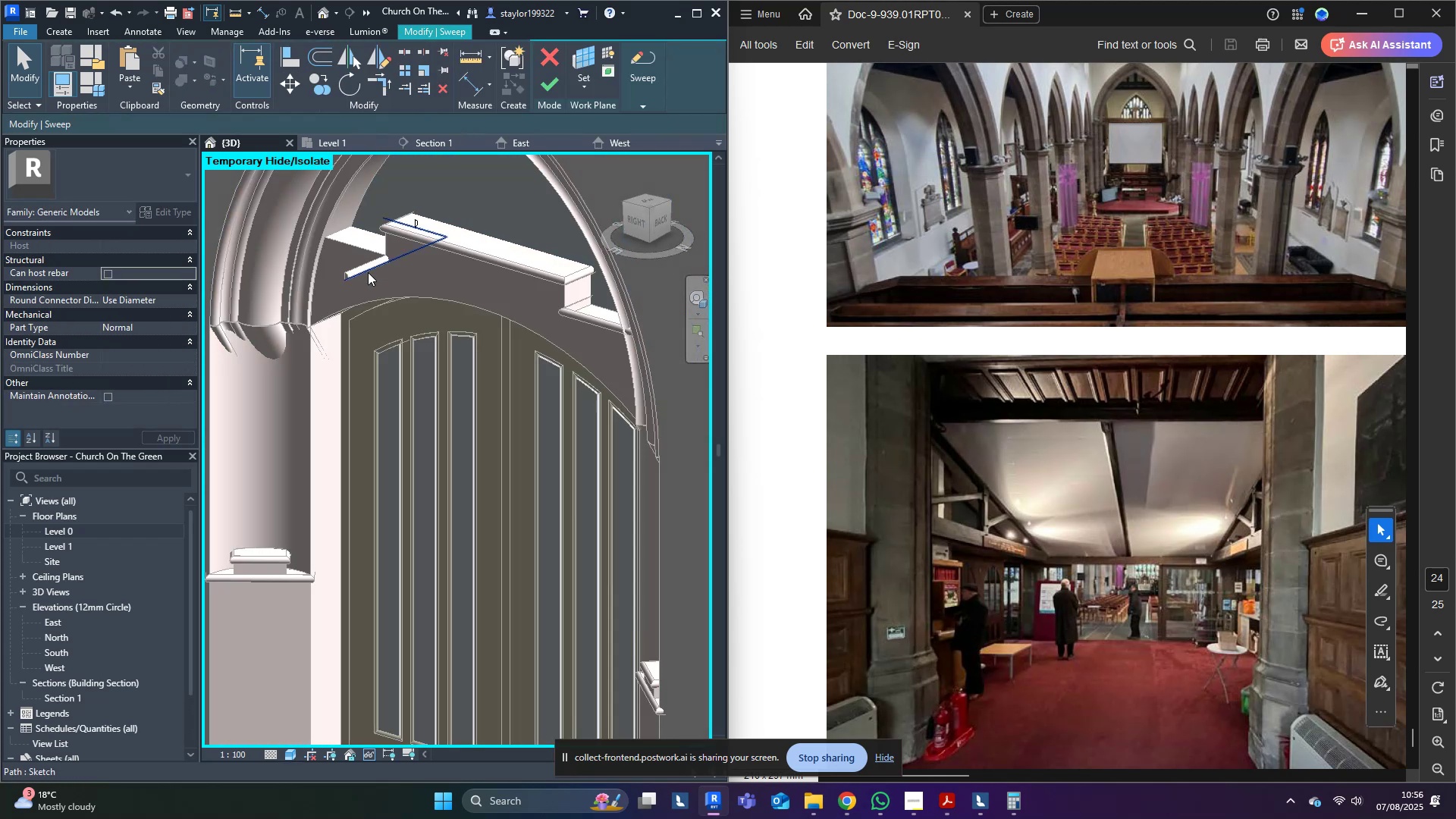 
triple_click([368, 272])
 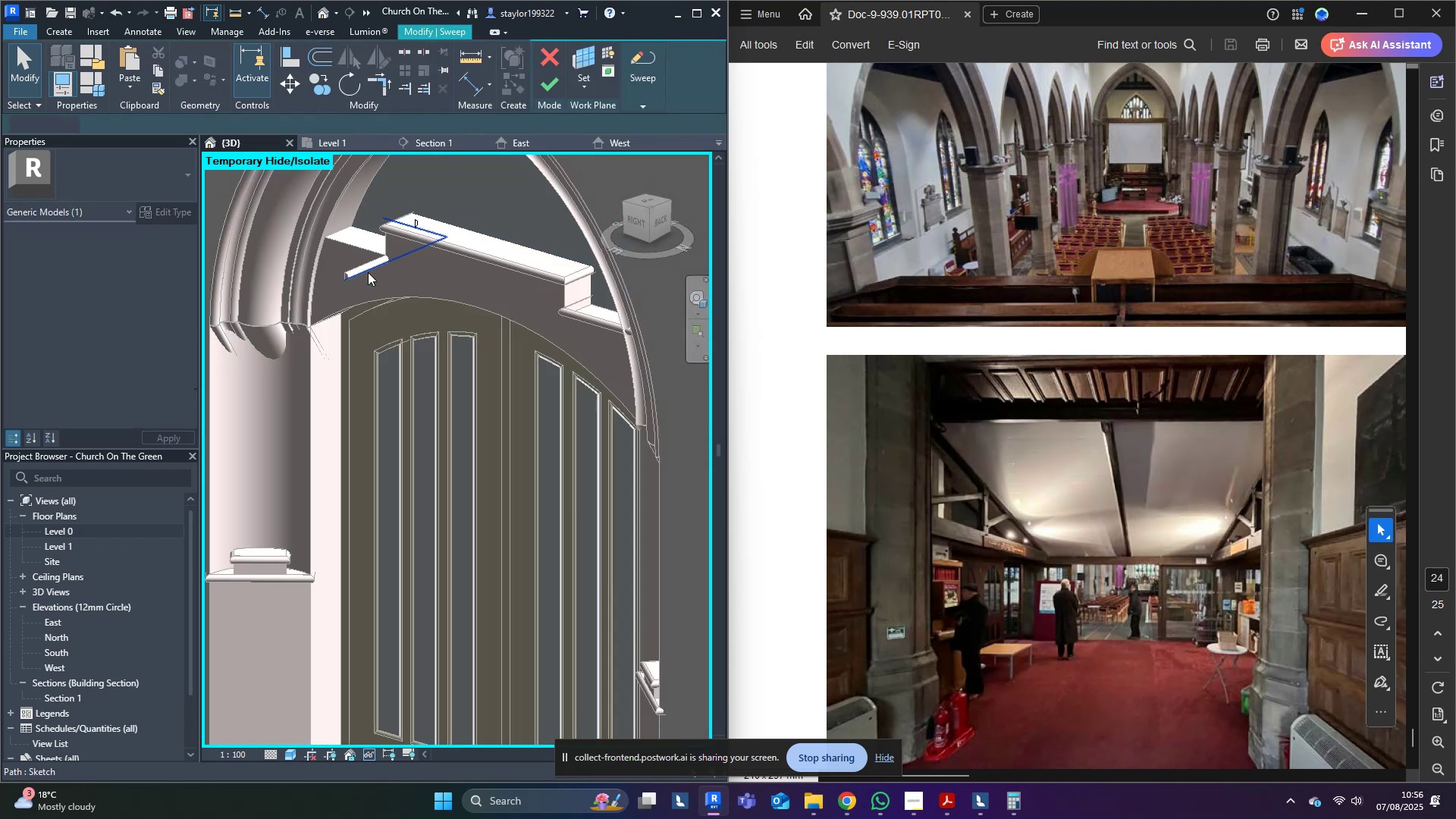 
triple_click([368, 272])
 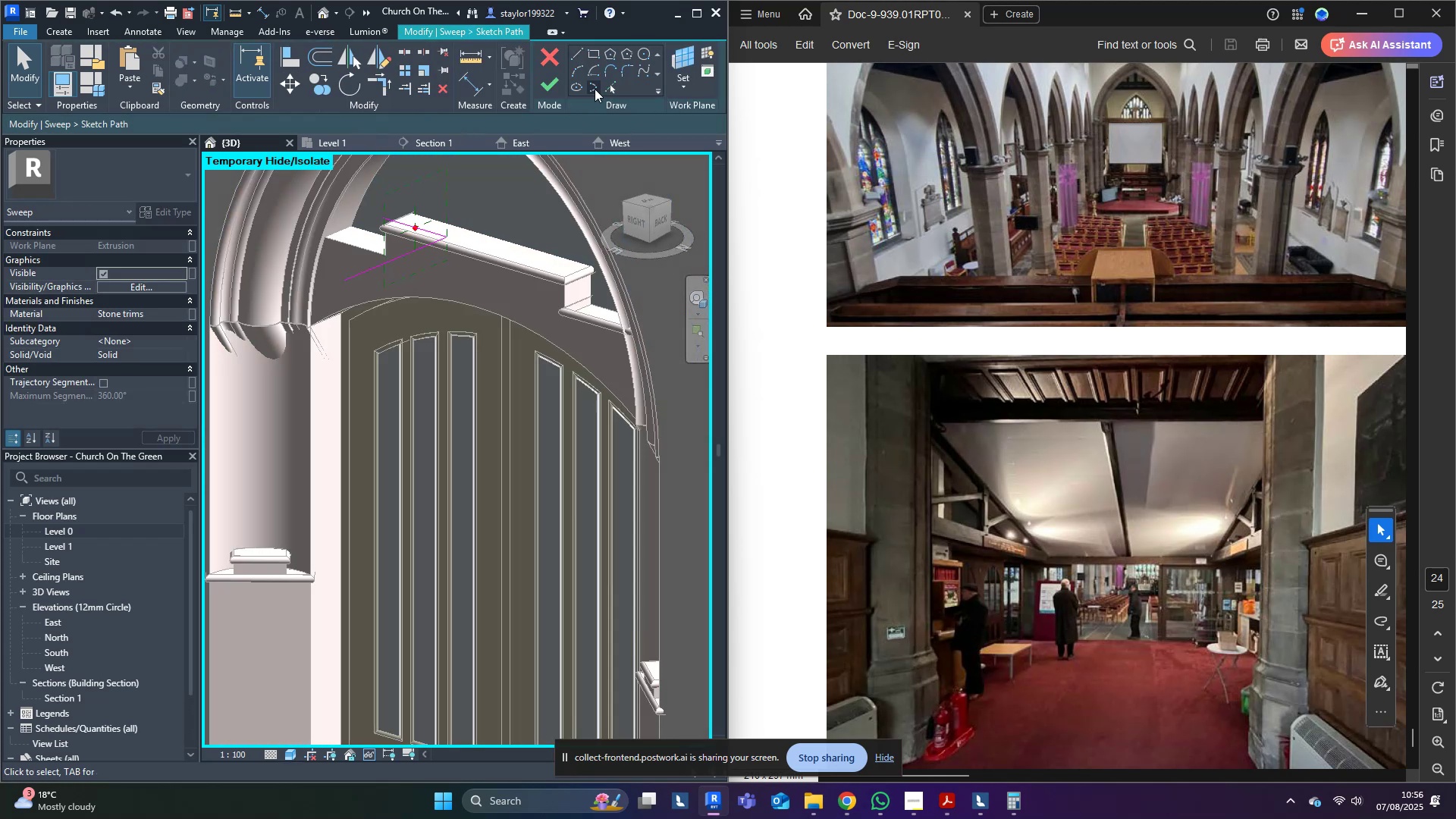 
left_click([613, 86])
 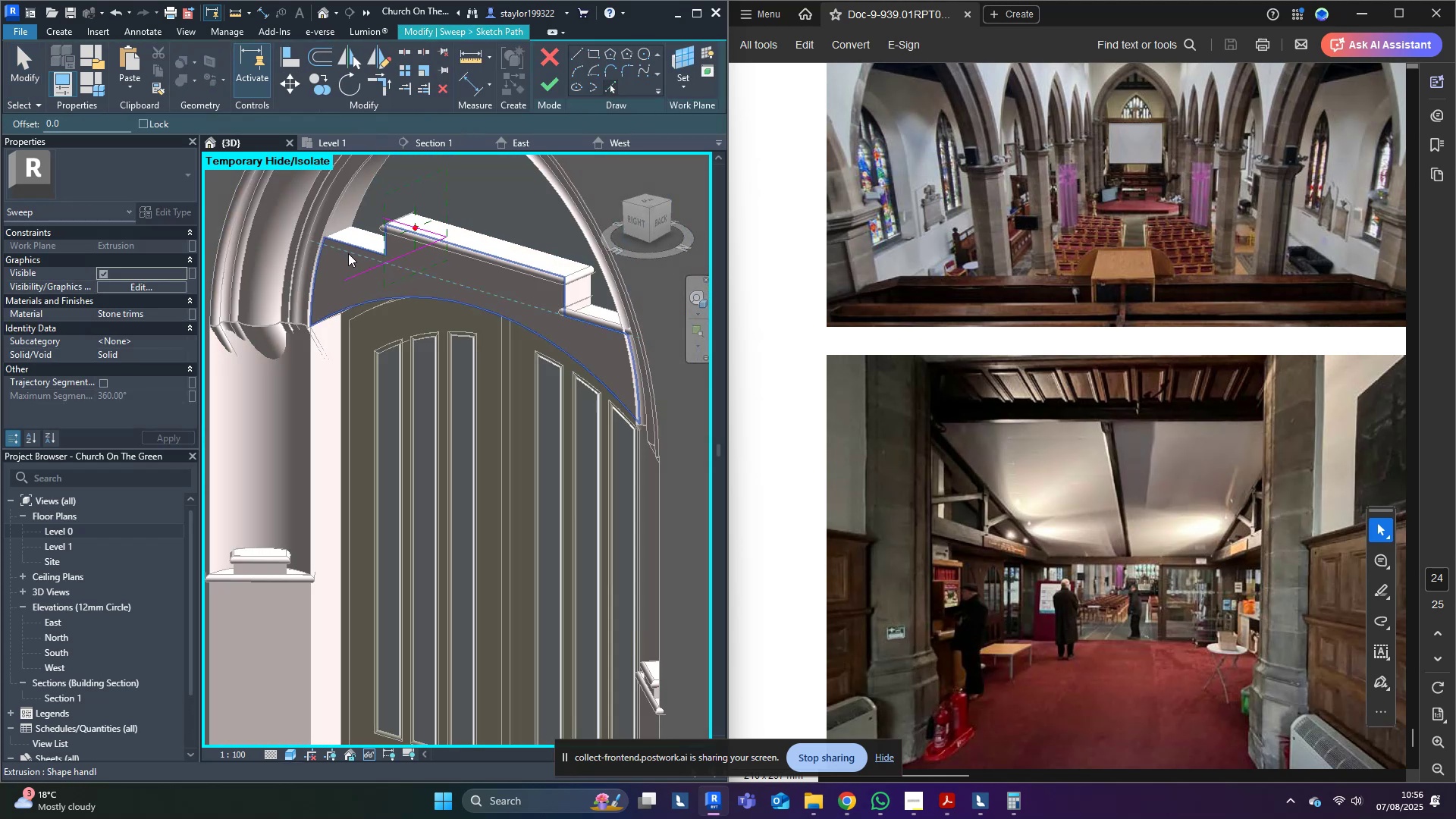 
left_click([344, 256])
 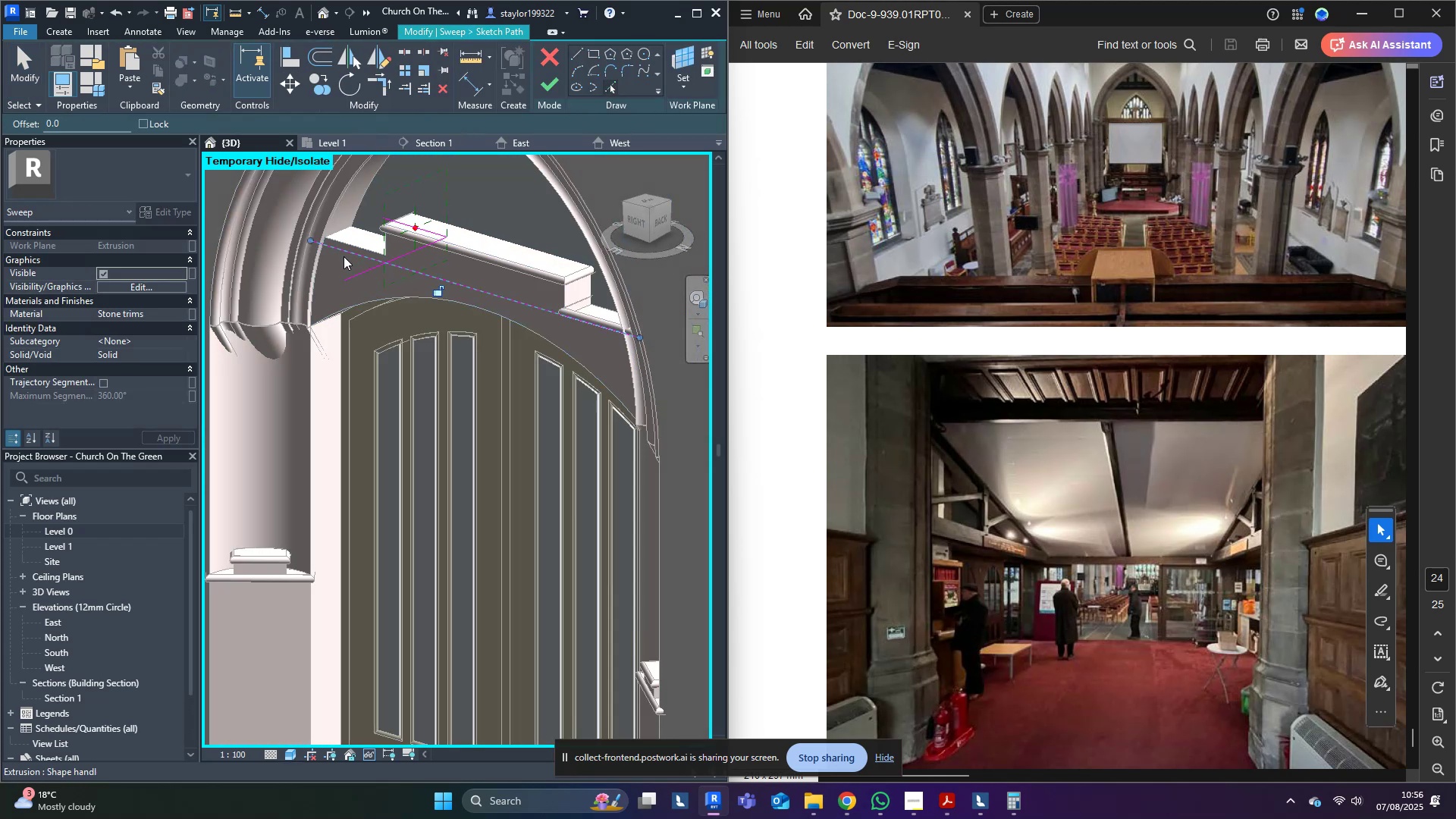 
type(tr)
 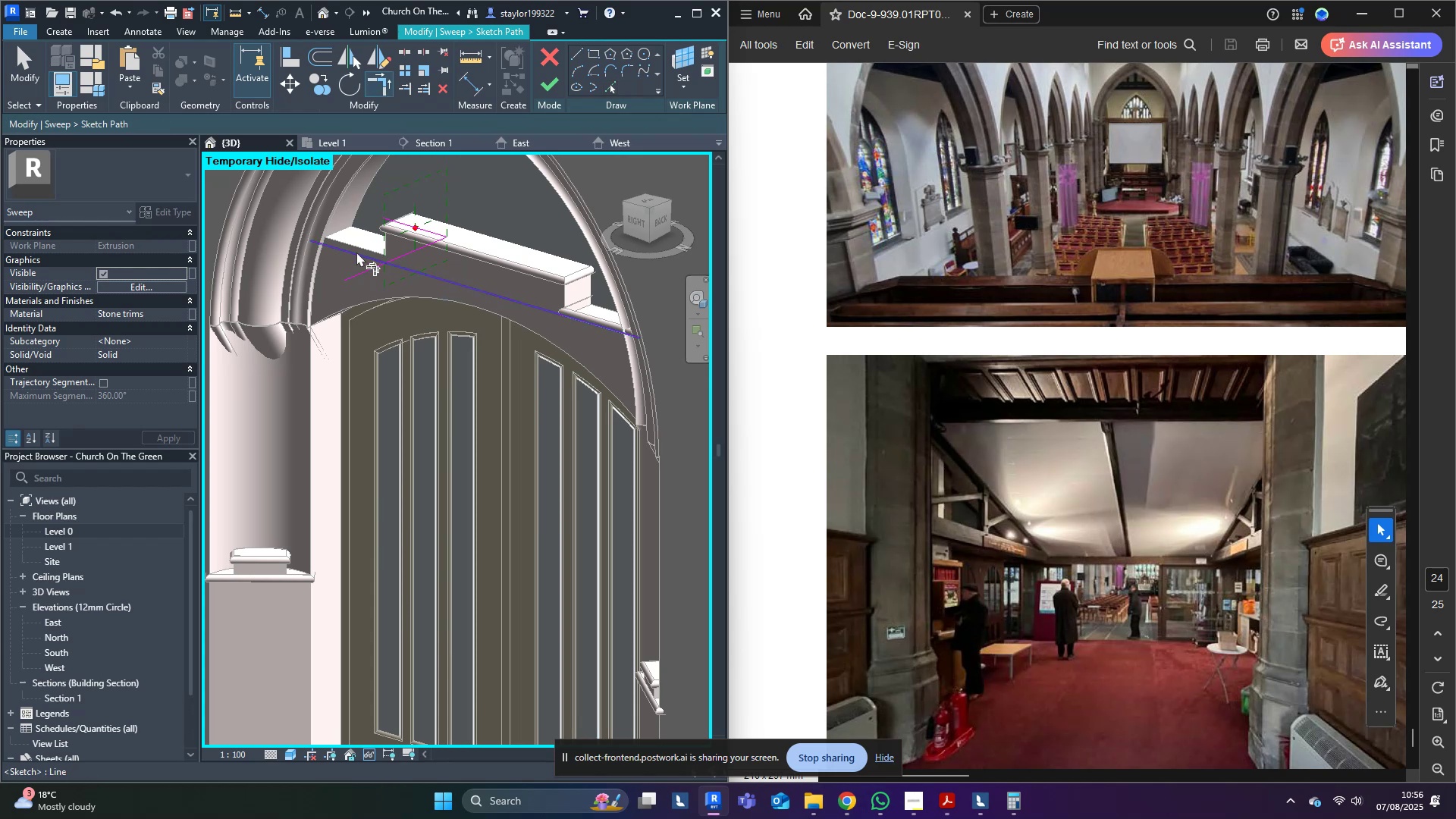 
left_click([356, 253])
 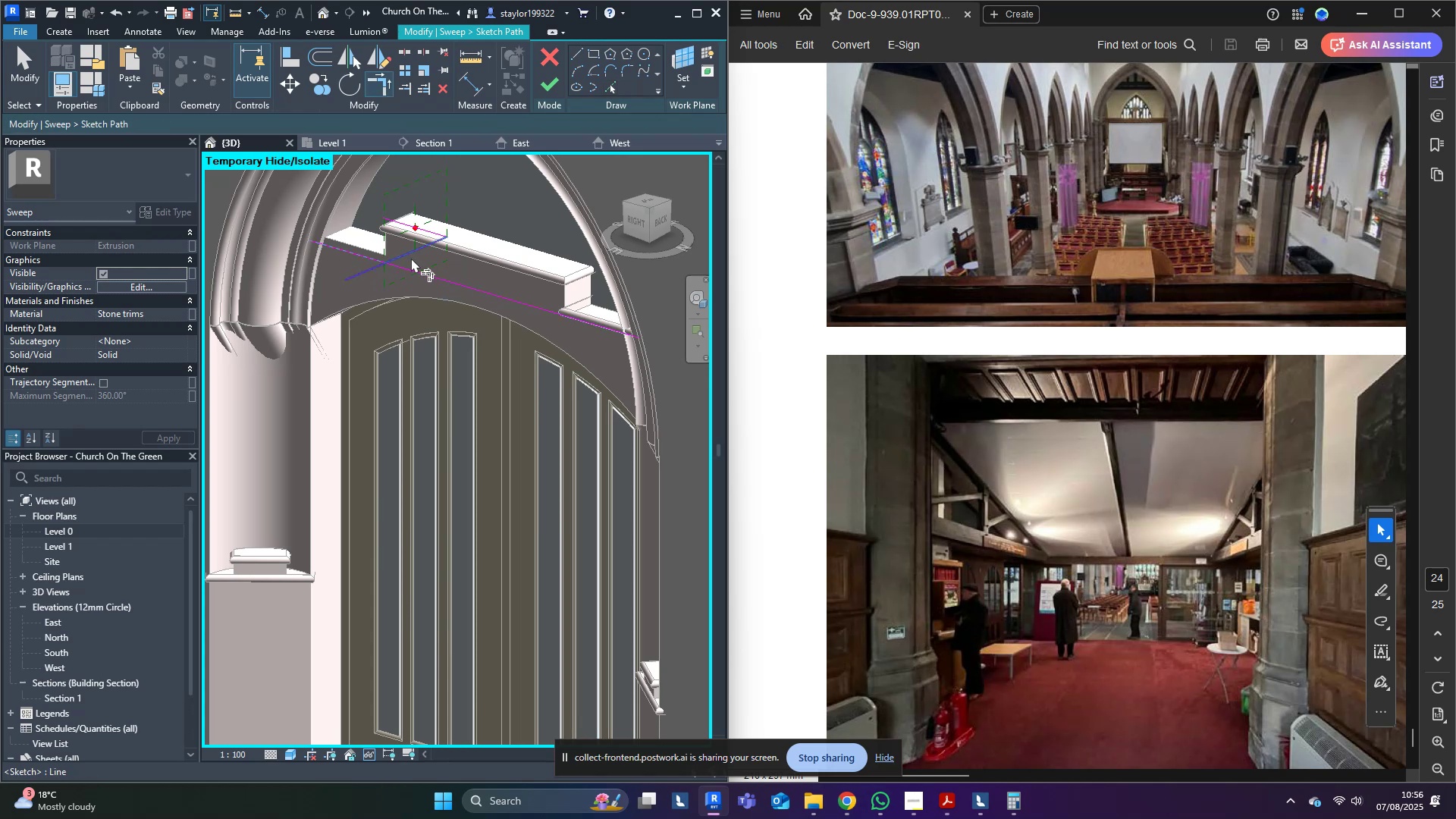 
double_click([411, 258])
 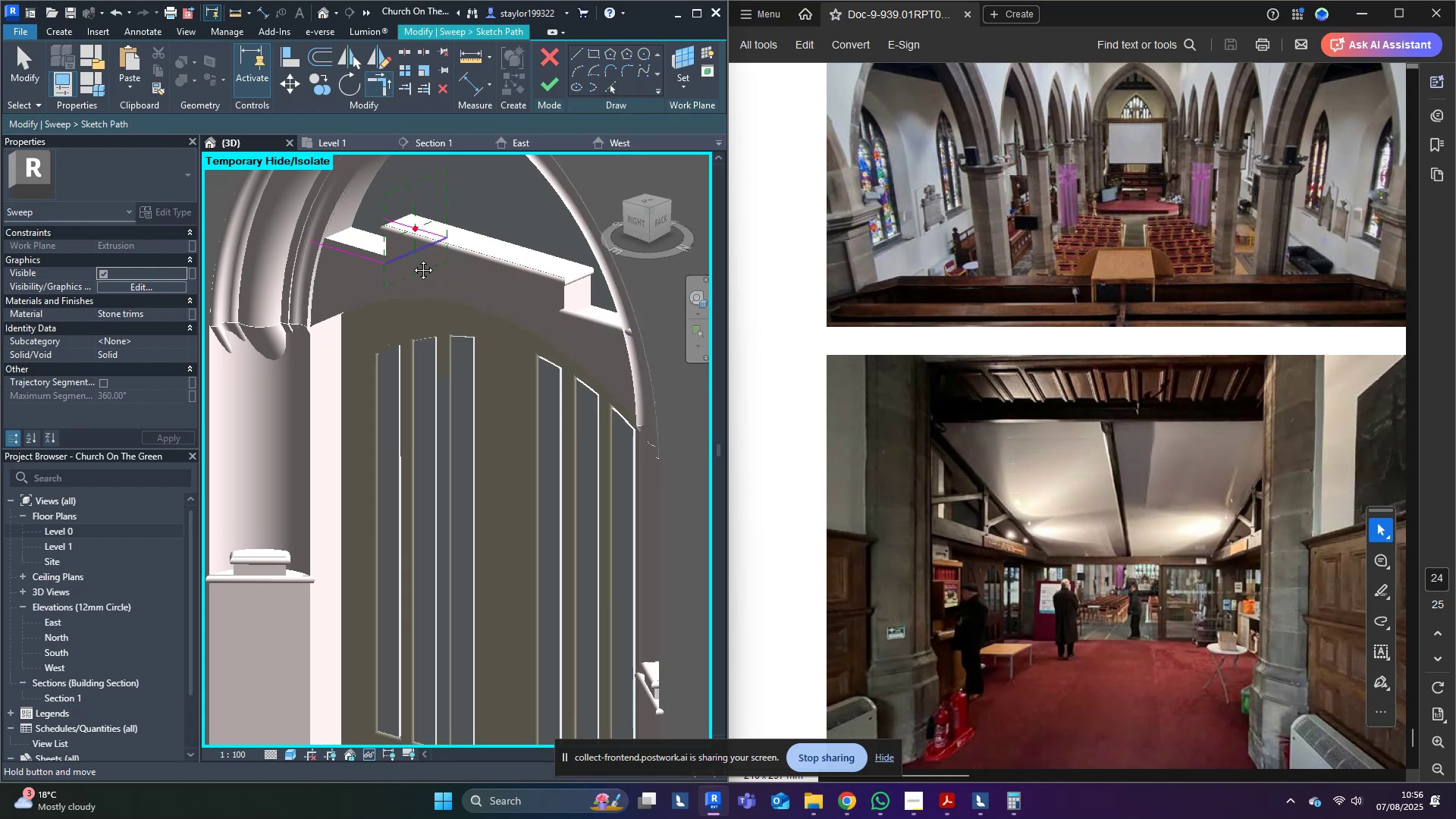 
hold_key(key=M, duration=22.25)
 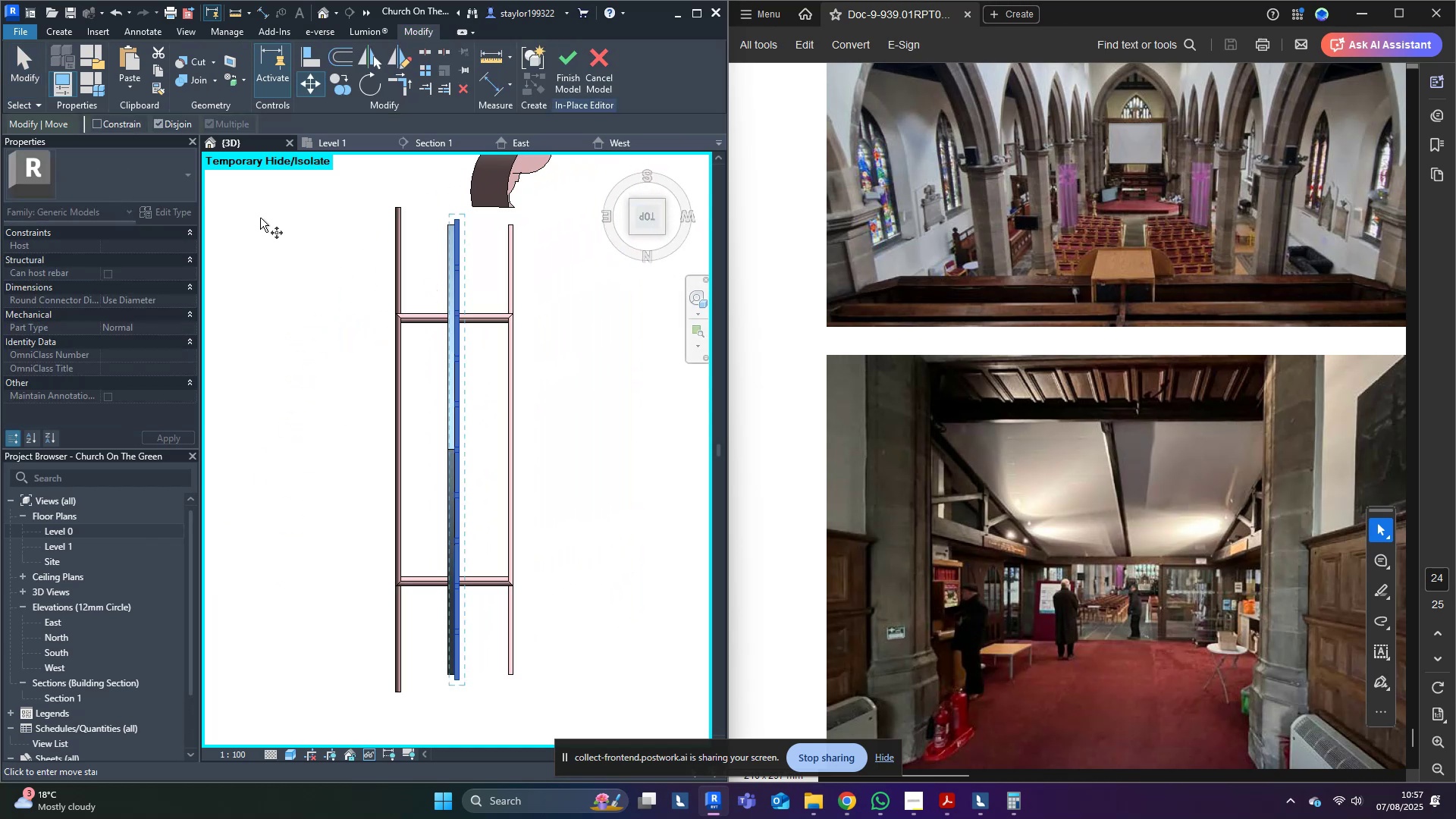 
key(D)
 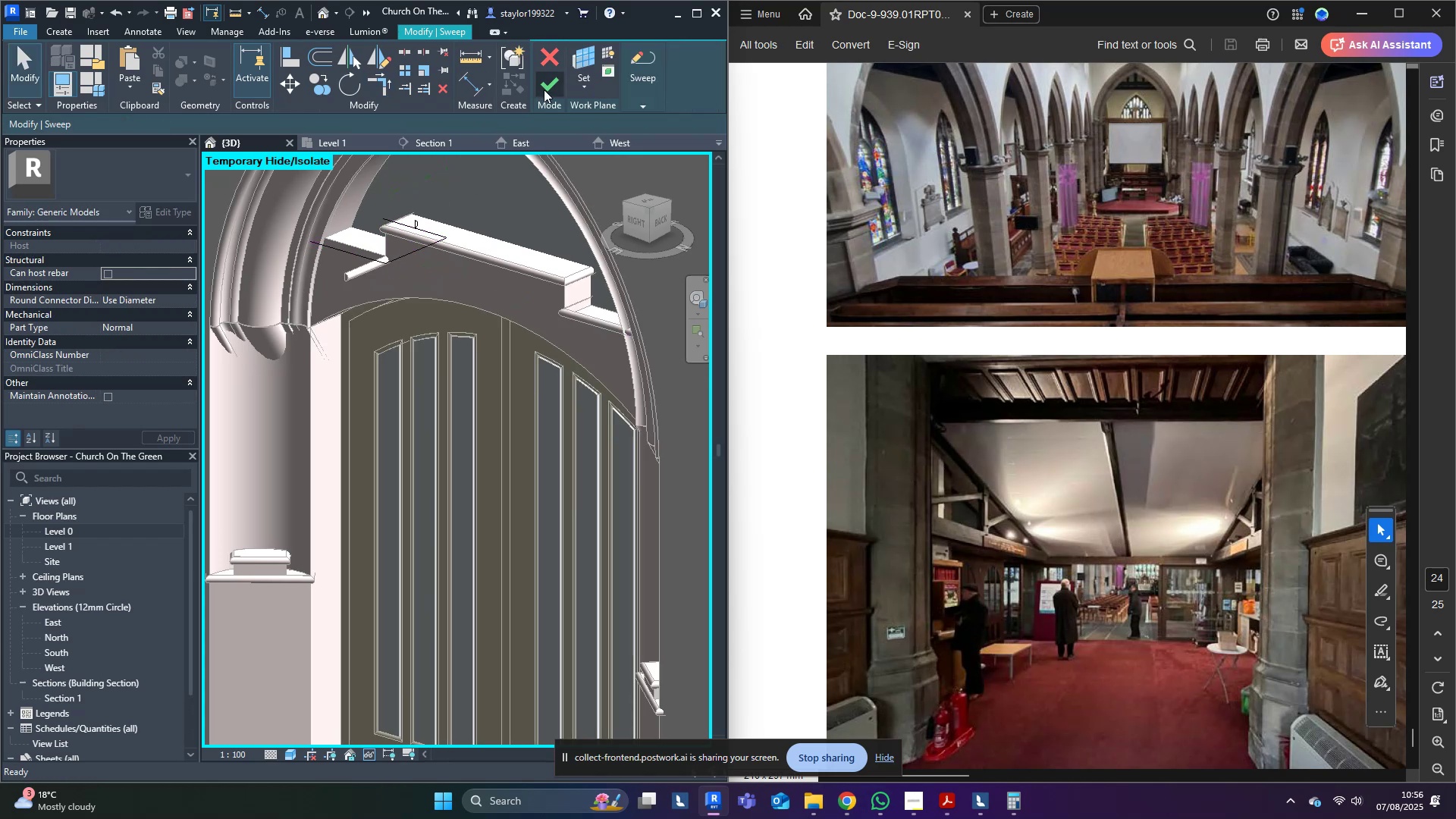 
left_click([544, 89])
 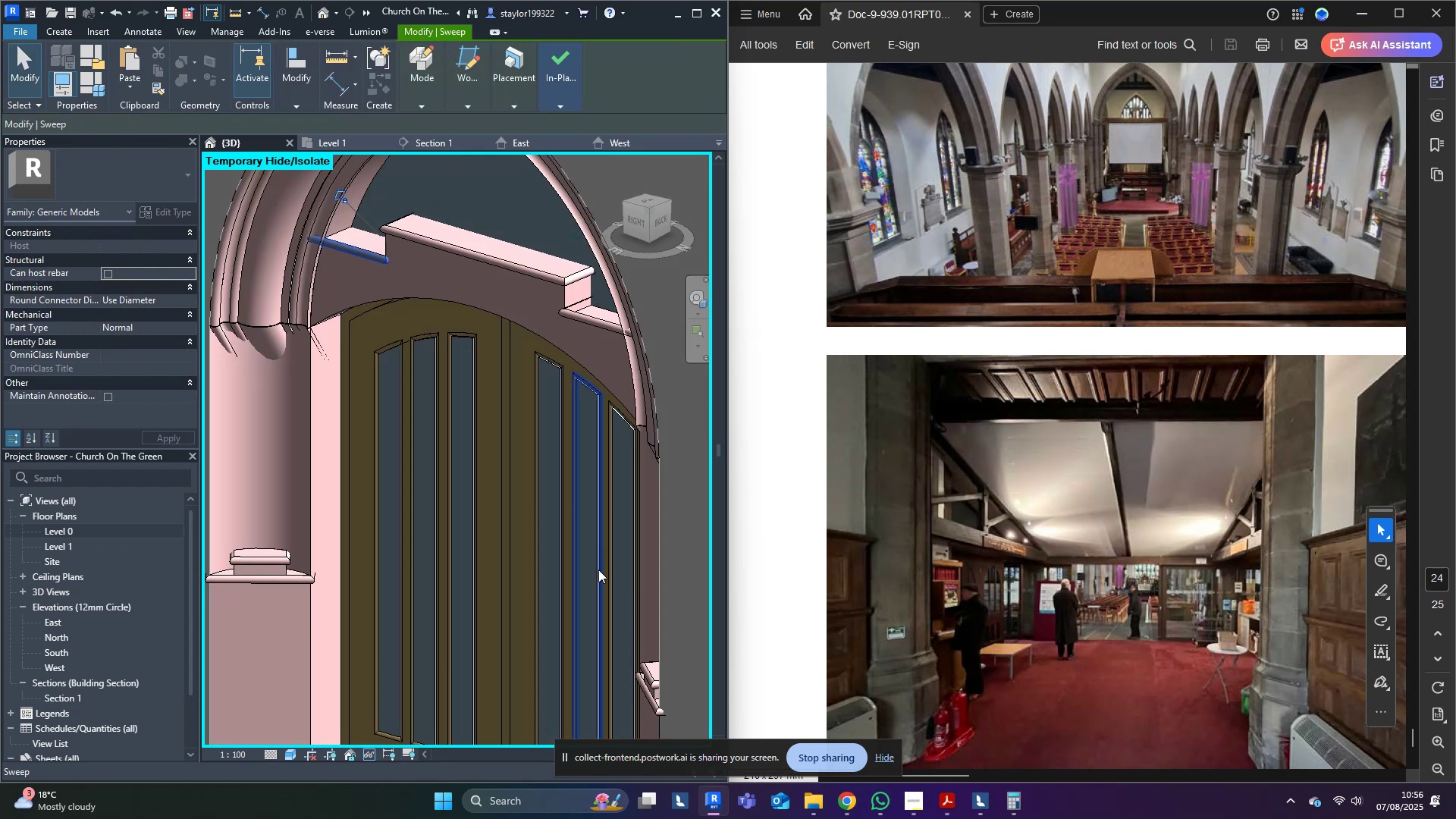 
key(Escape)
 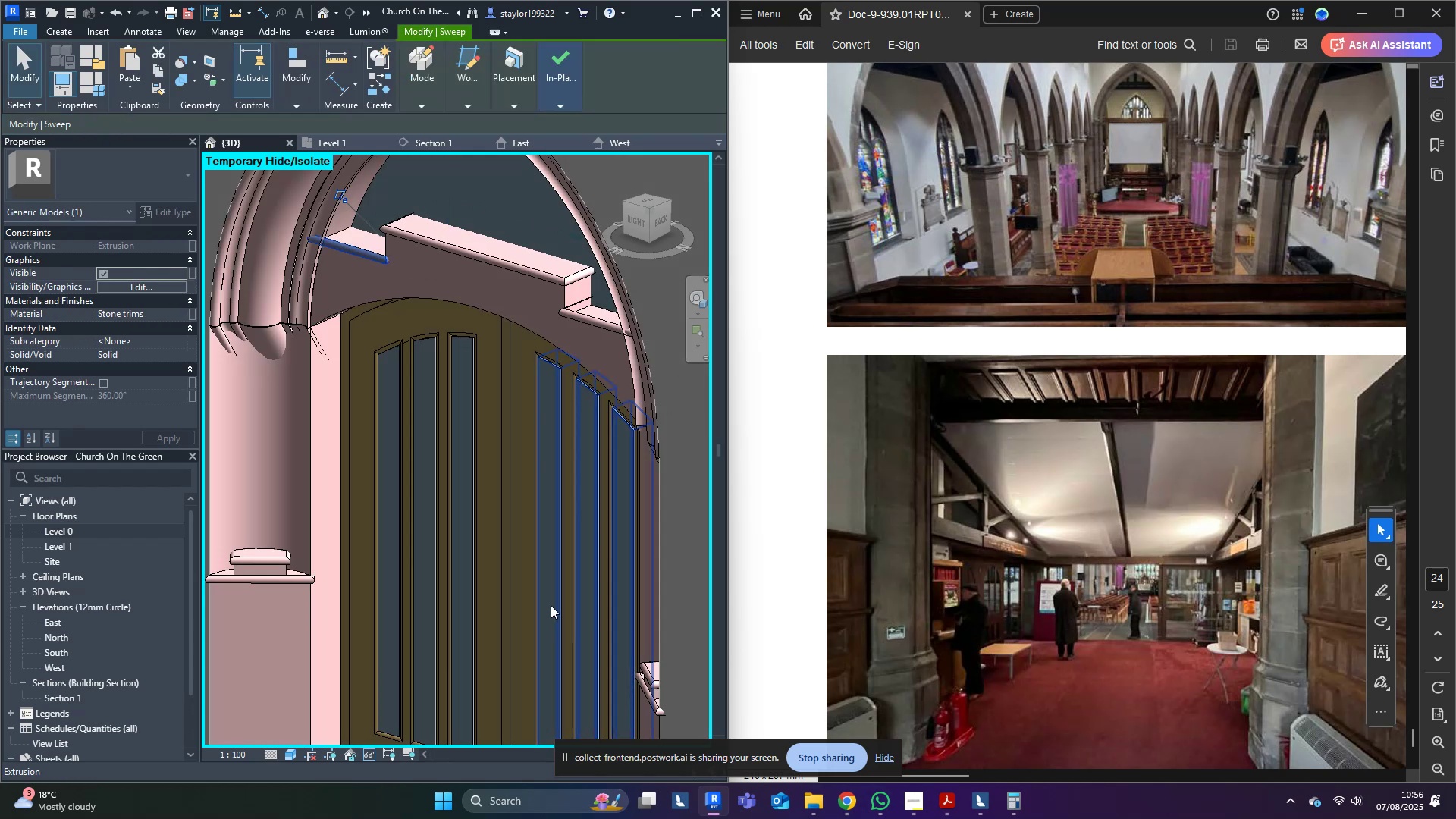 
scroll: coordinate [537, 610], scroll_direction: down, amount: 4.0
 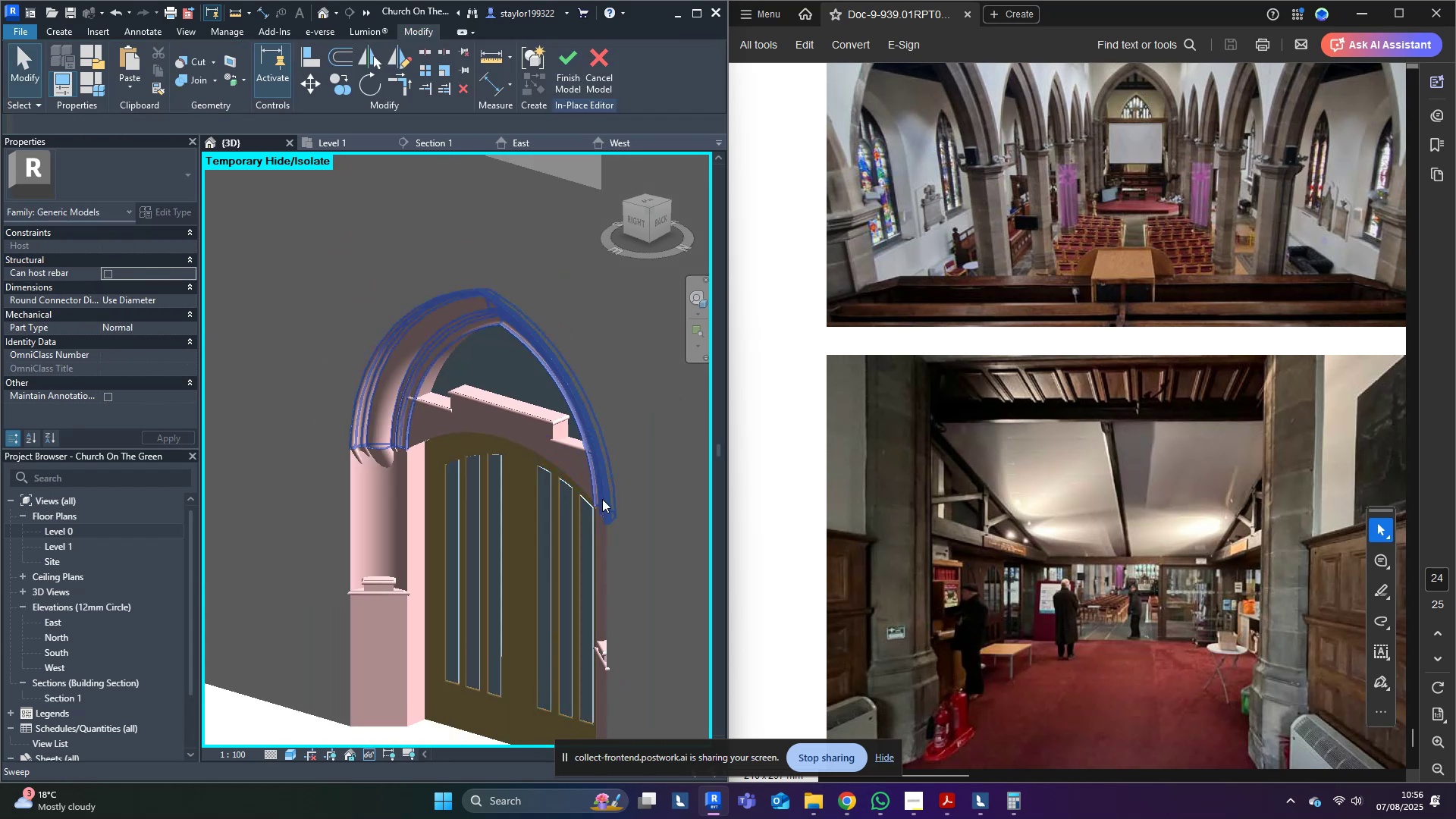 
hold_key(key=ShiftLeft, duration=0.46)
 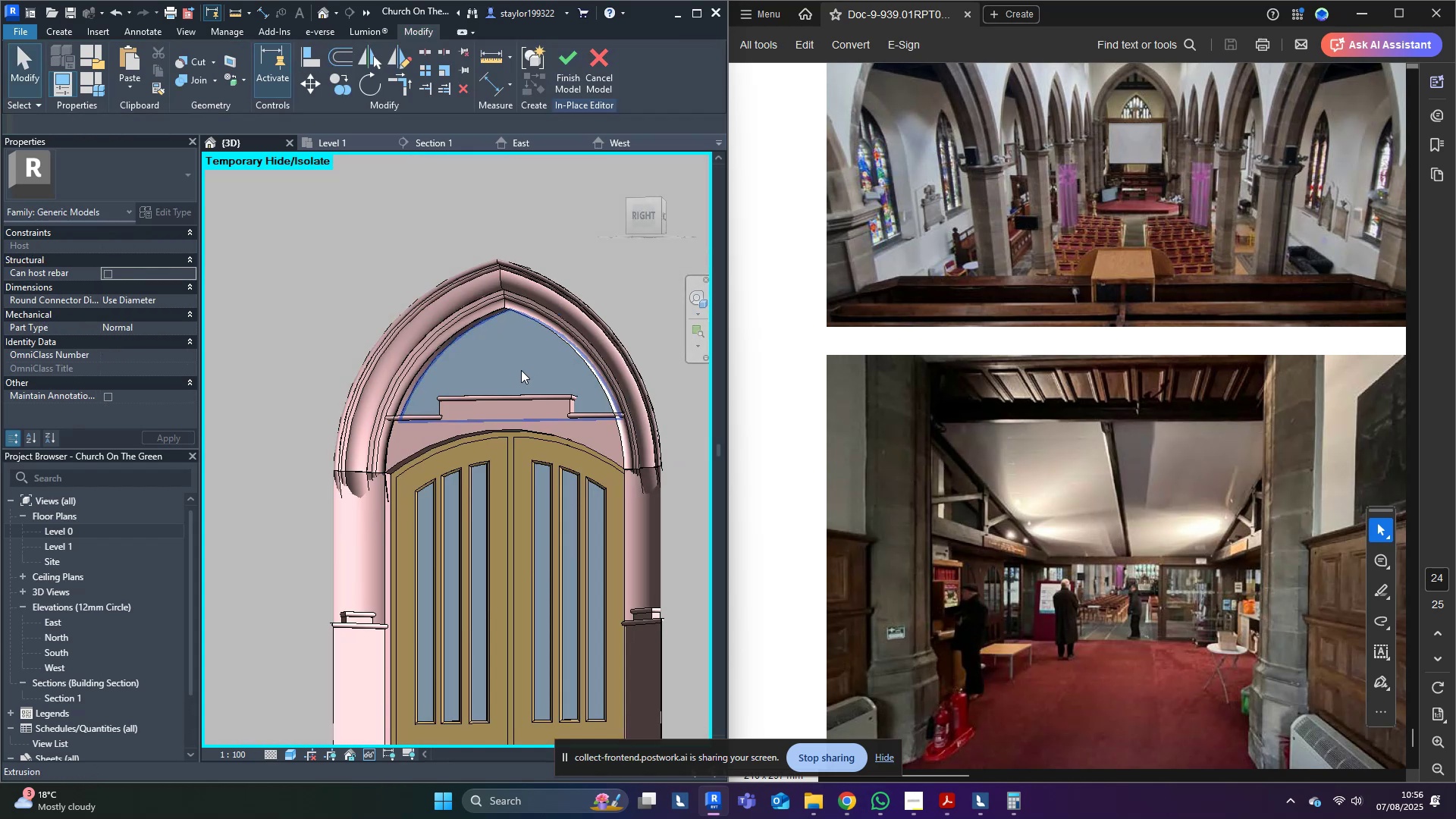 
left_click([521, 370])
 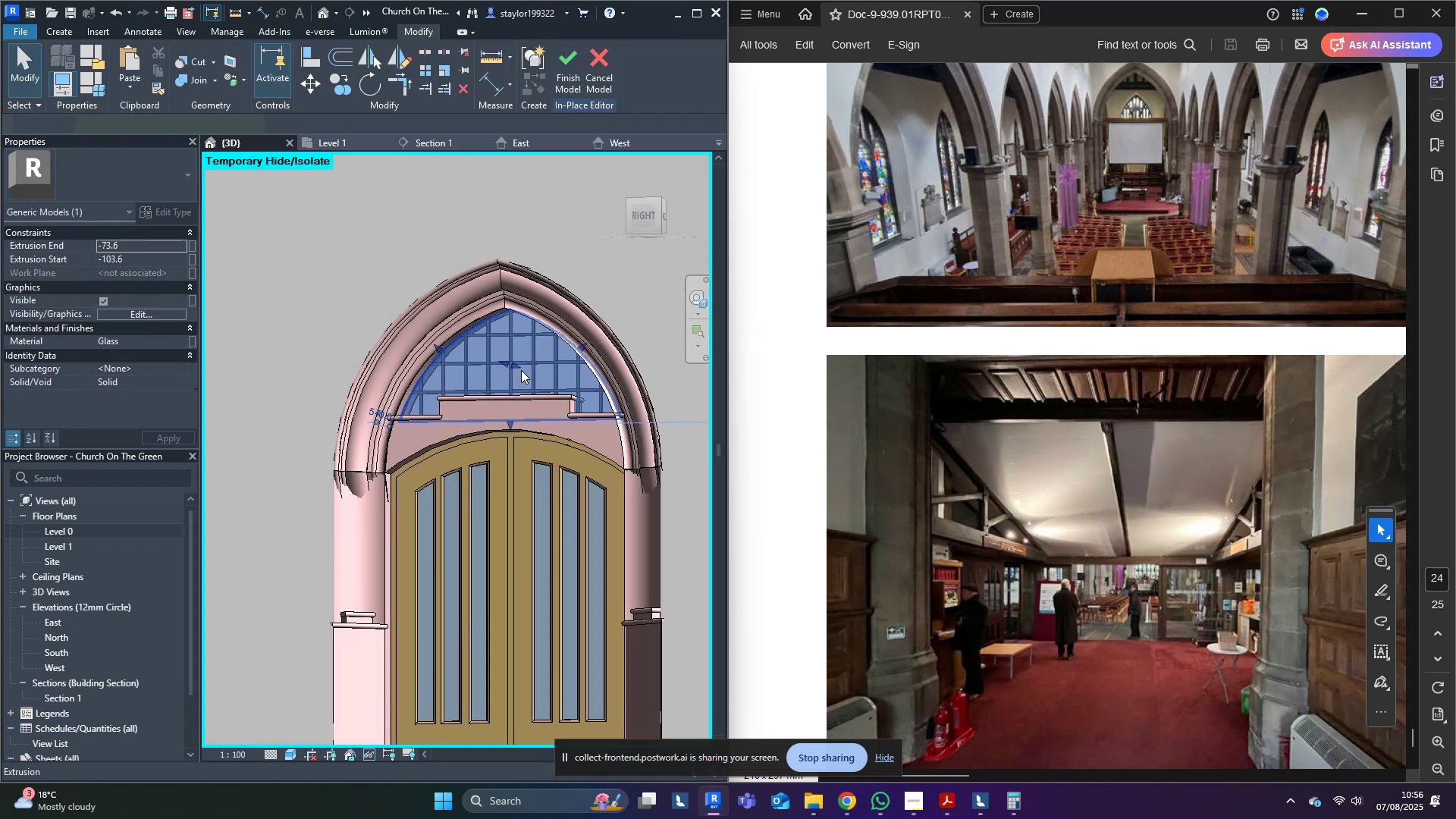 
key(Shift+ShiftLeft)
 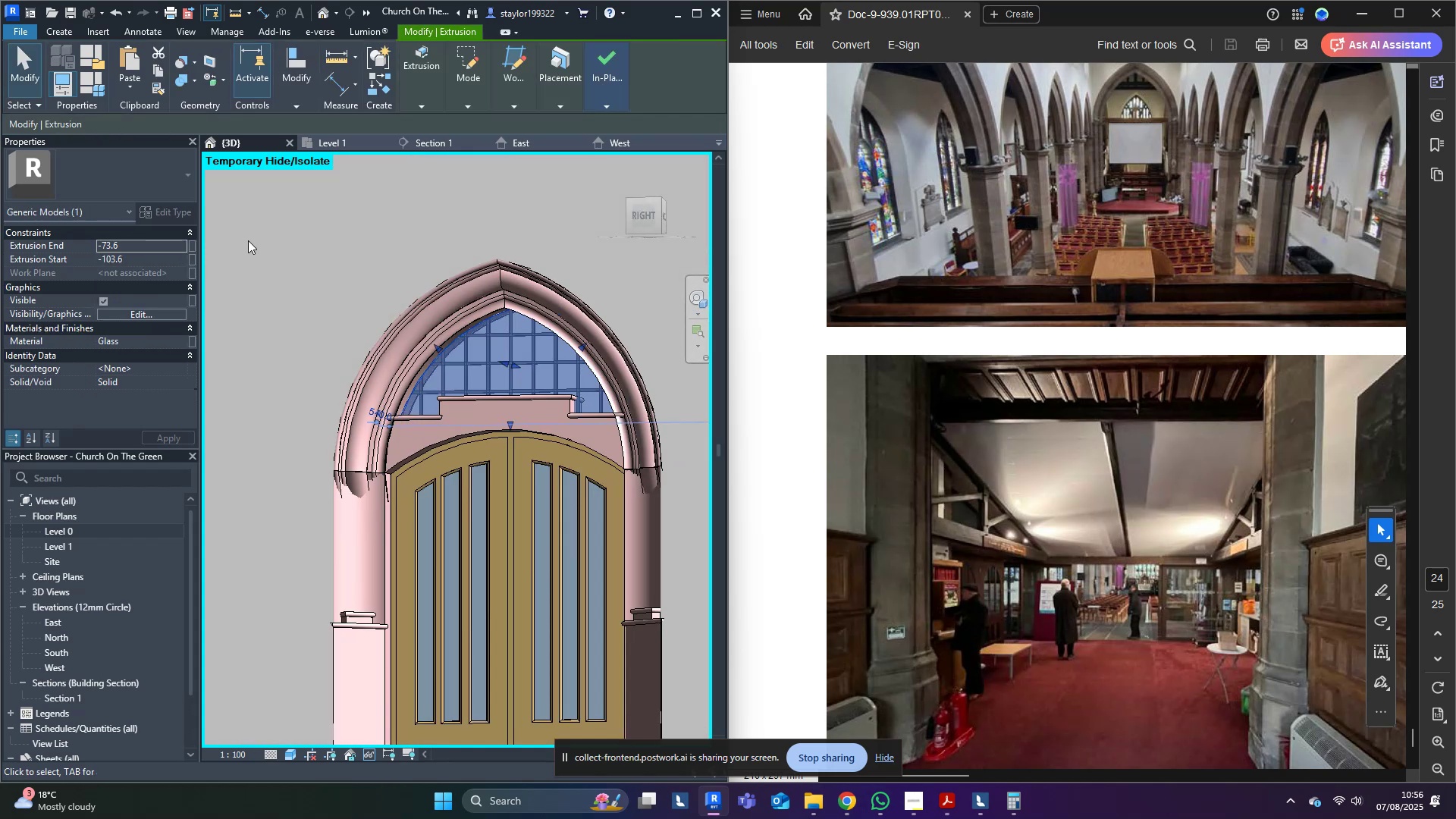 
hold_key(key=ShiftLeft, duration=0.58)
 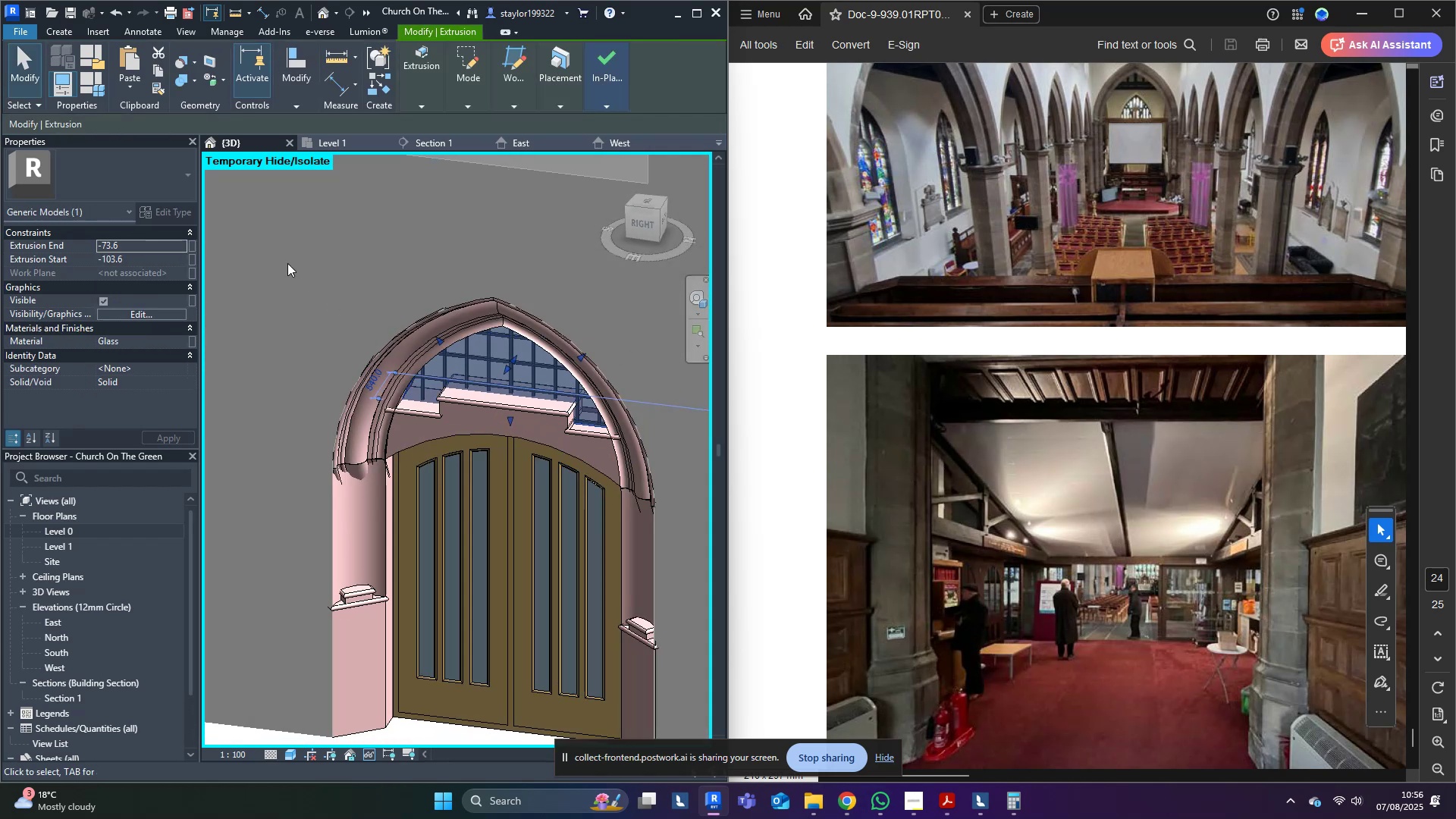 
left_click_drag(start_coordinate=[262, 230], to_coordinate=[669, 472])
 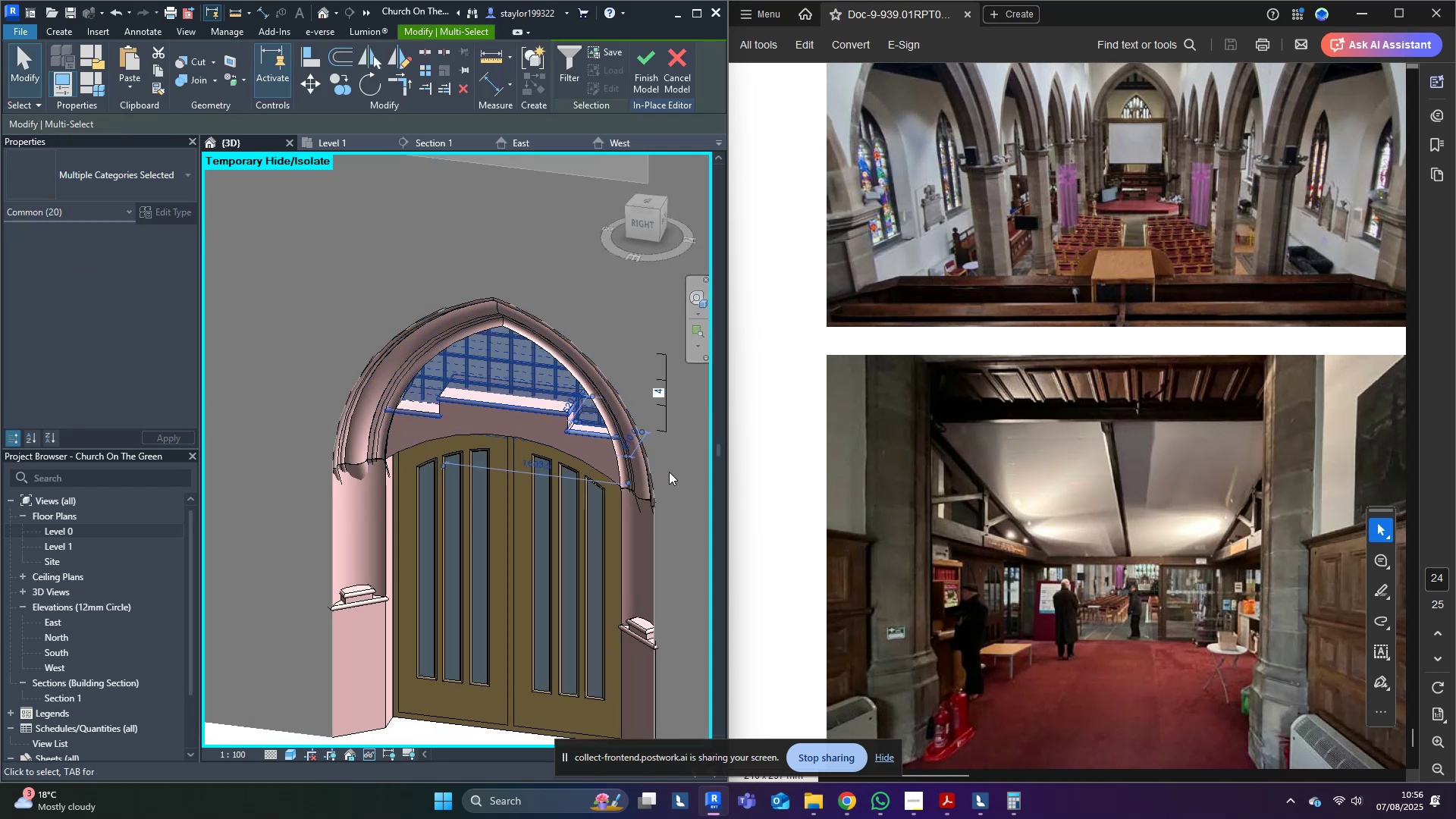 
type(hi)
 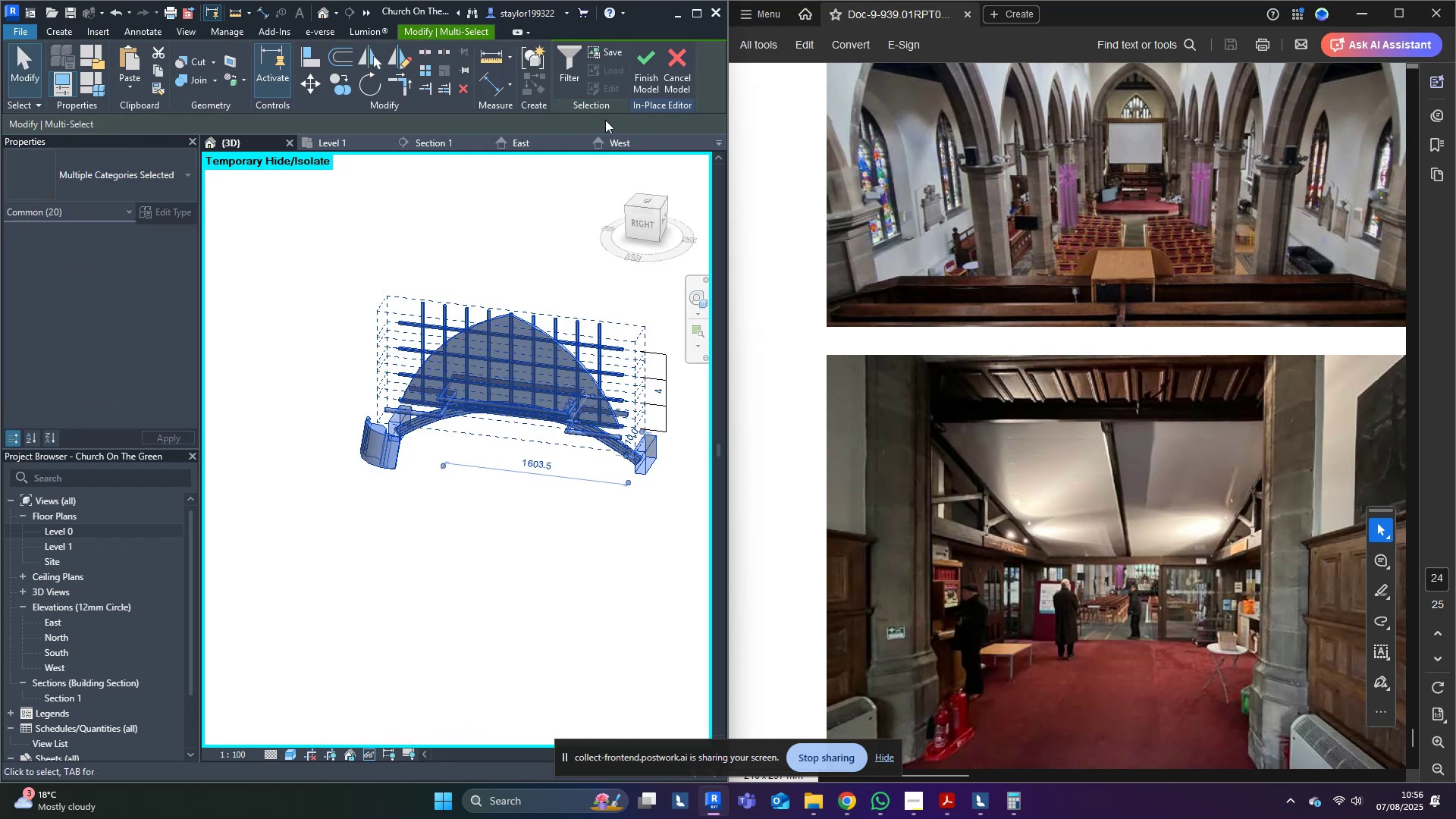 
left_click([560, 243])
 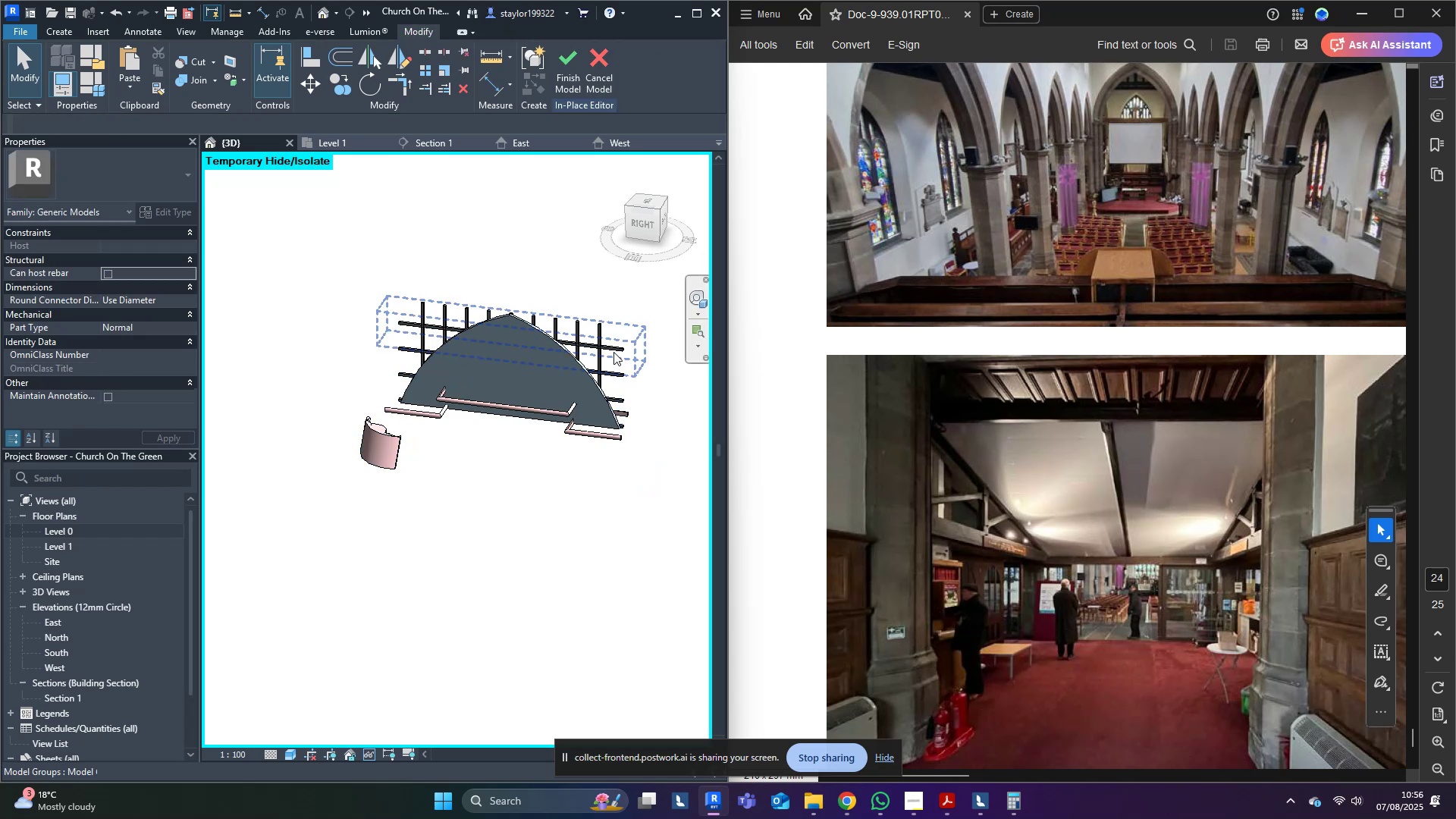 
left_click([613, 350])
 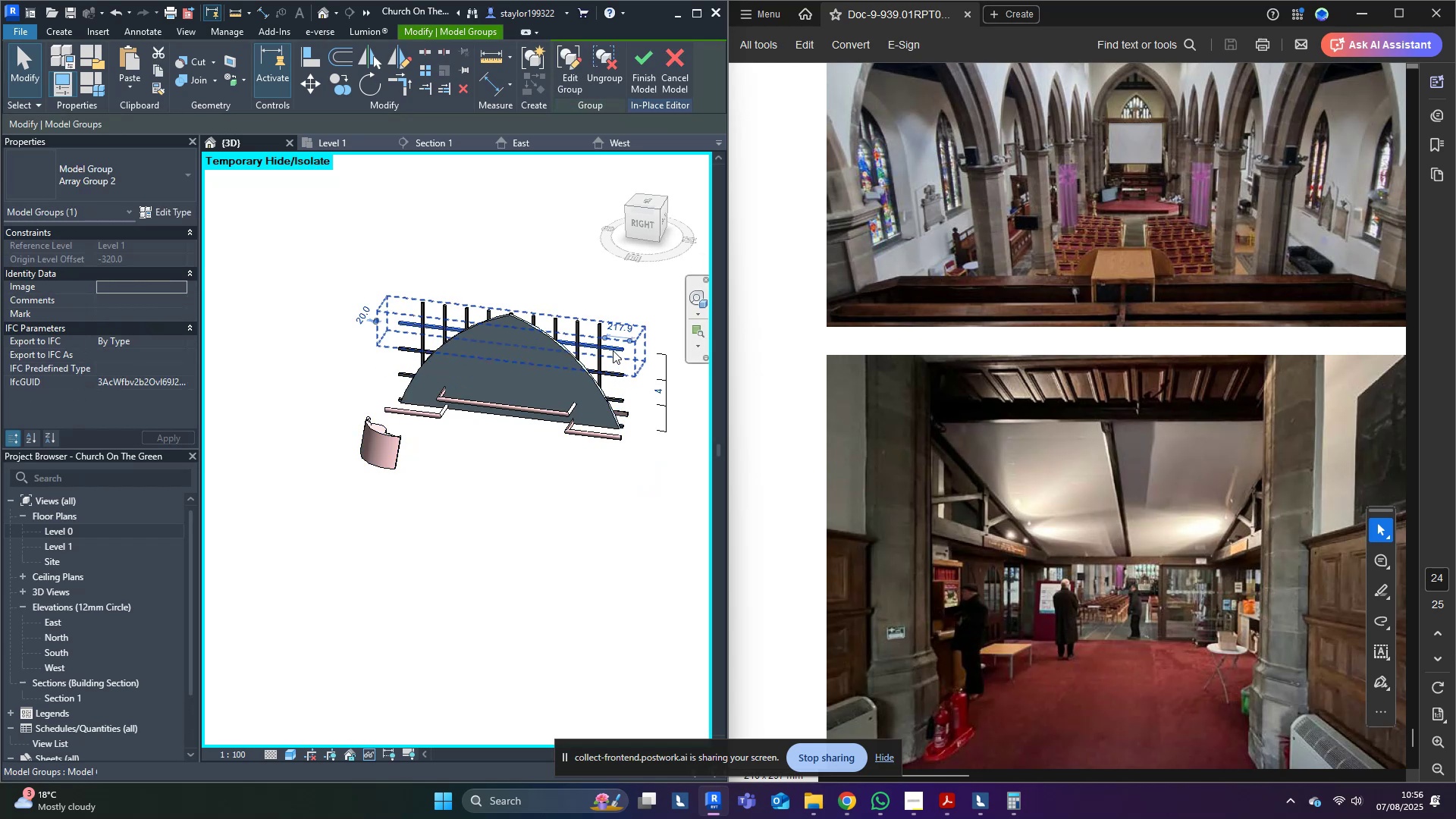 
right_click([613, 350])
 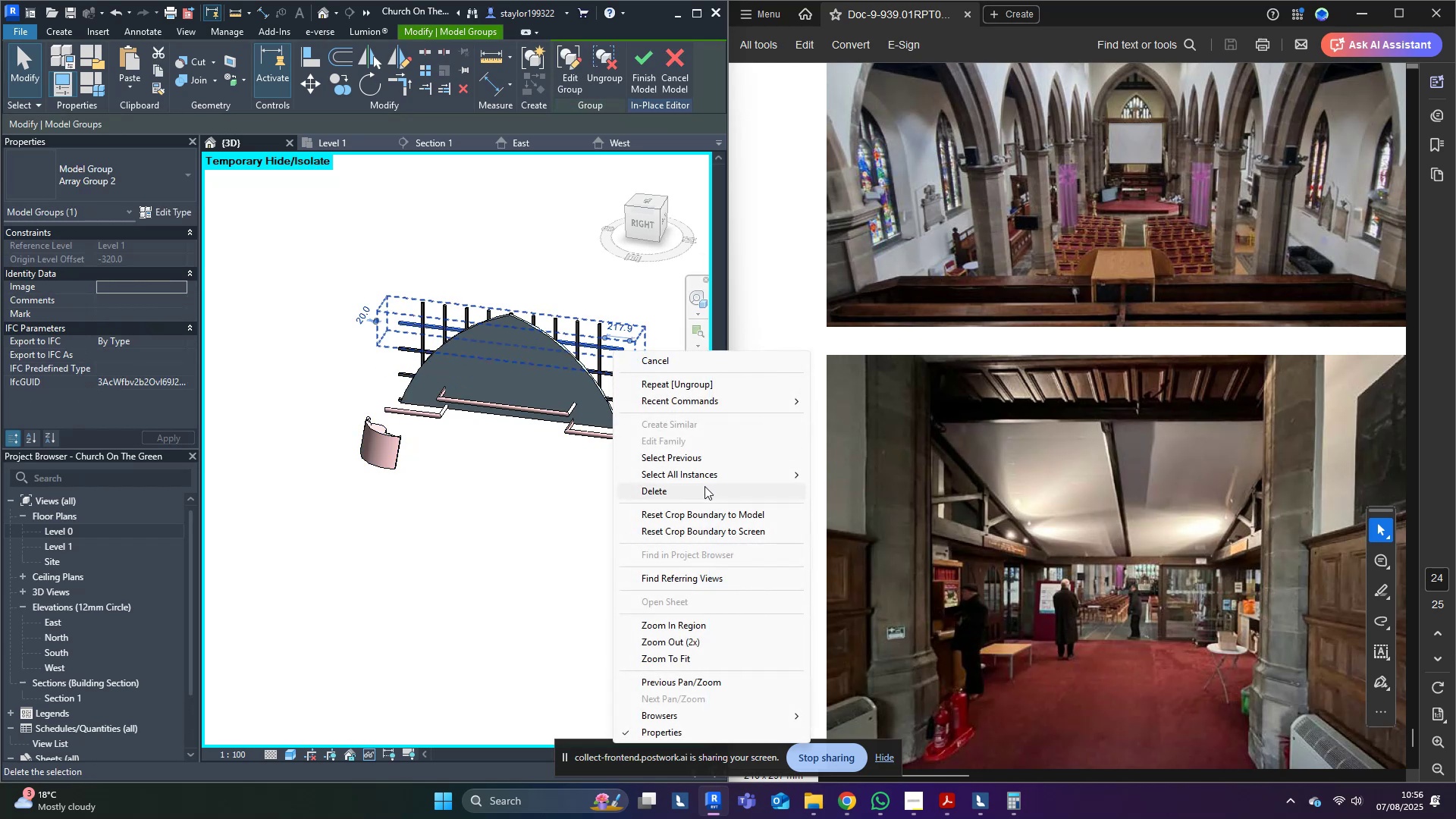 
left_click([704, 479])
 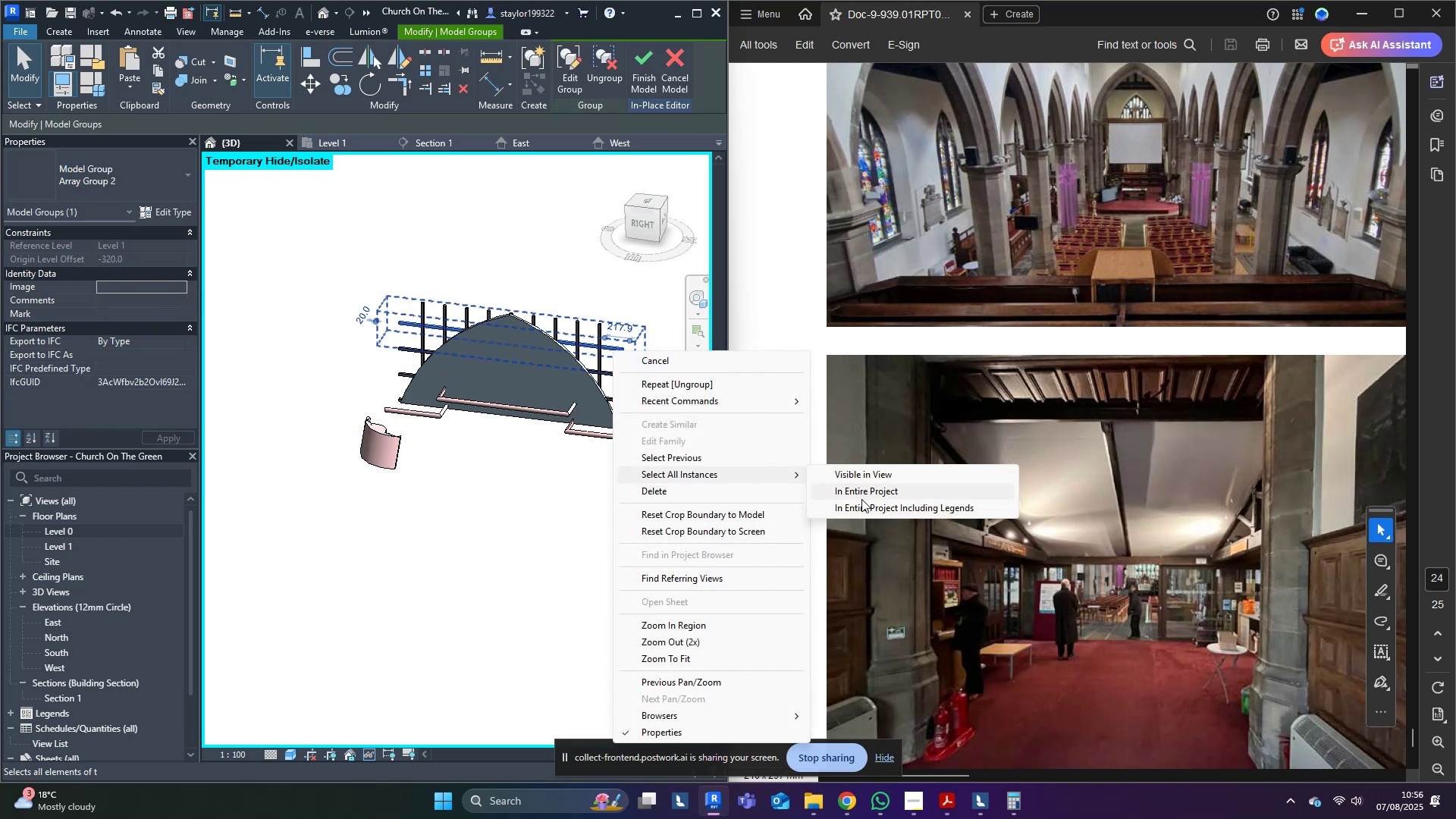 
left_click([864, 494])
 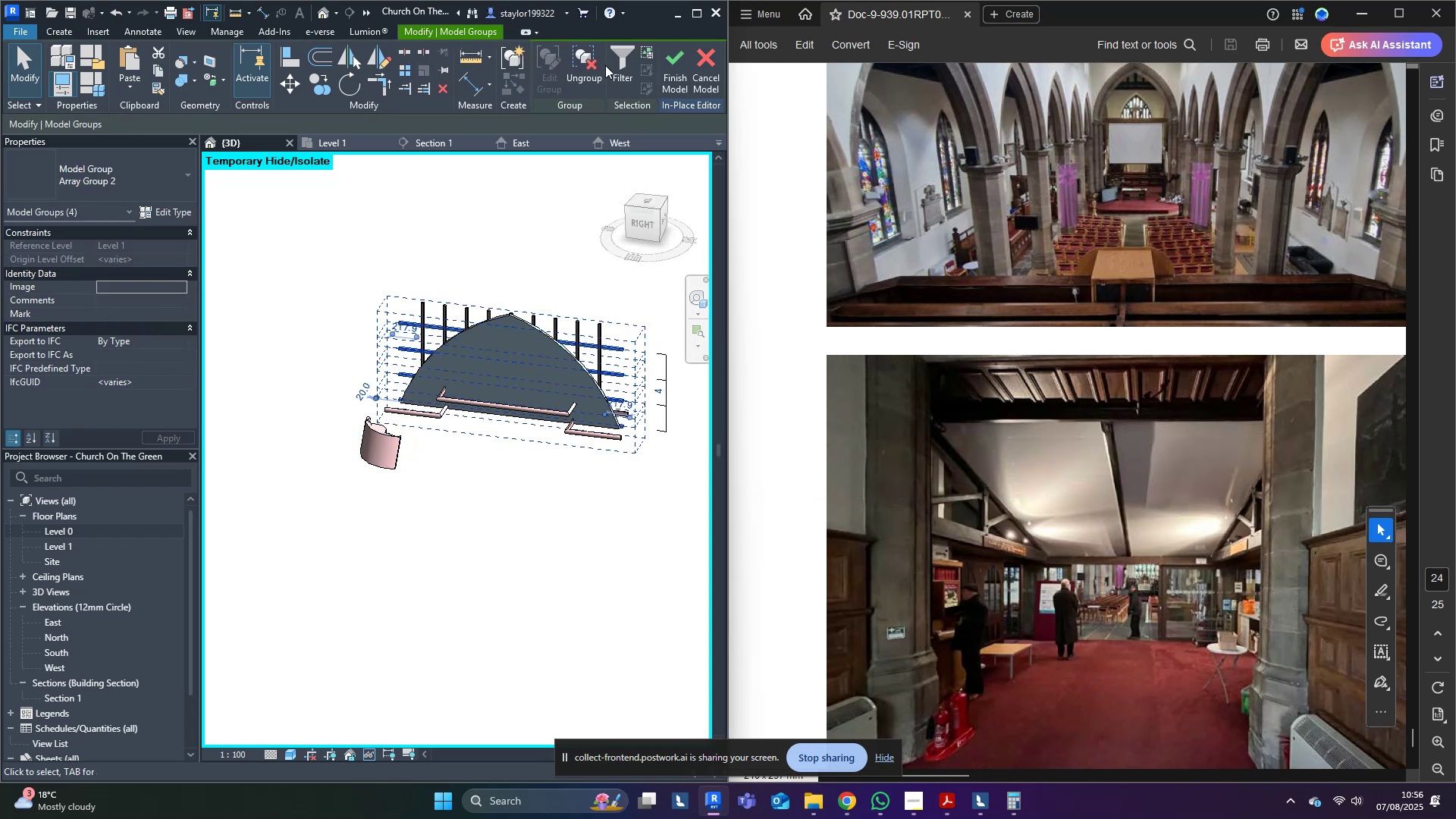 
left_click([588, 59])
 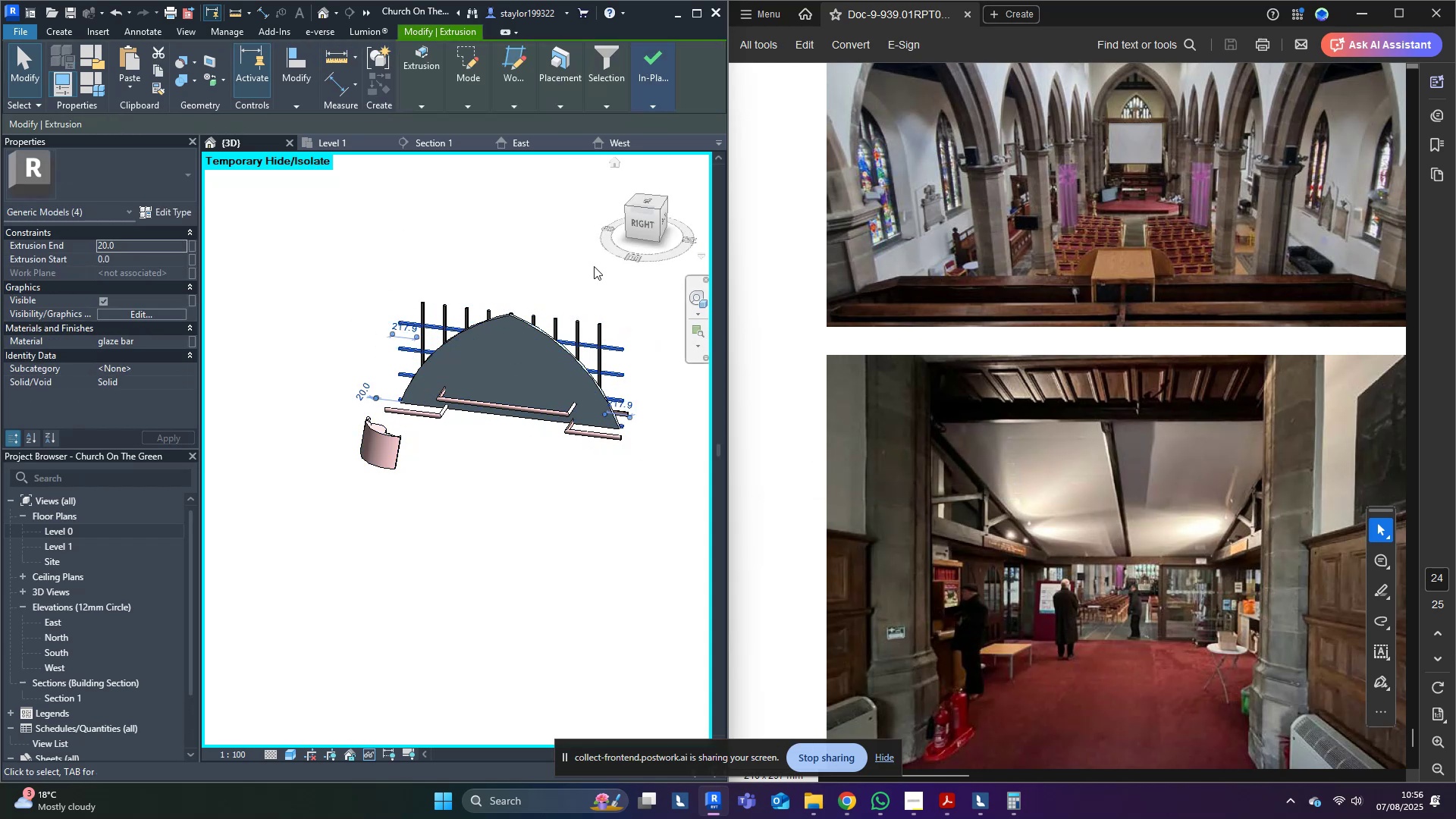 
left_click([594, 267])
 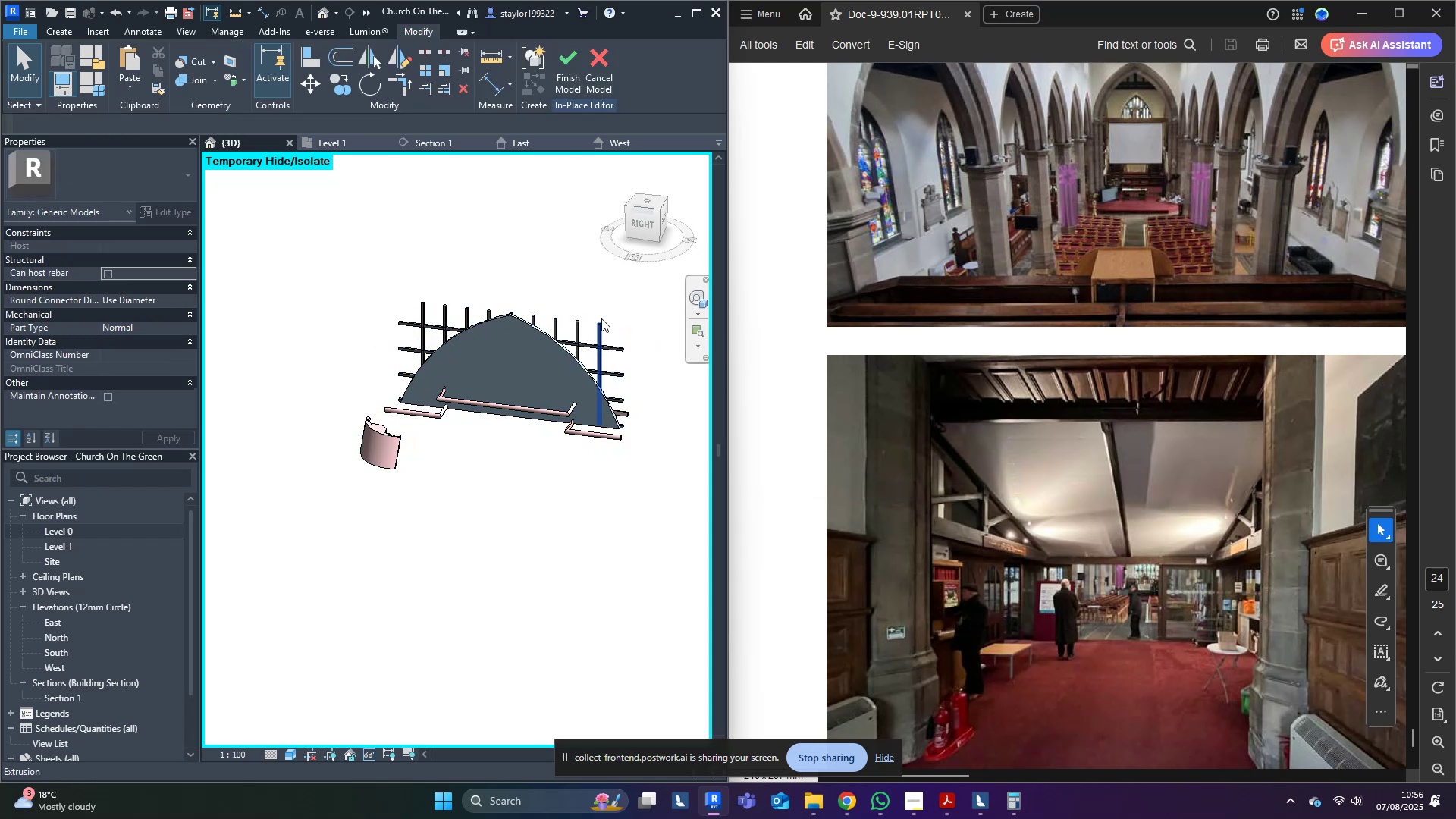 
double_click([601, 318])
 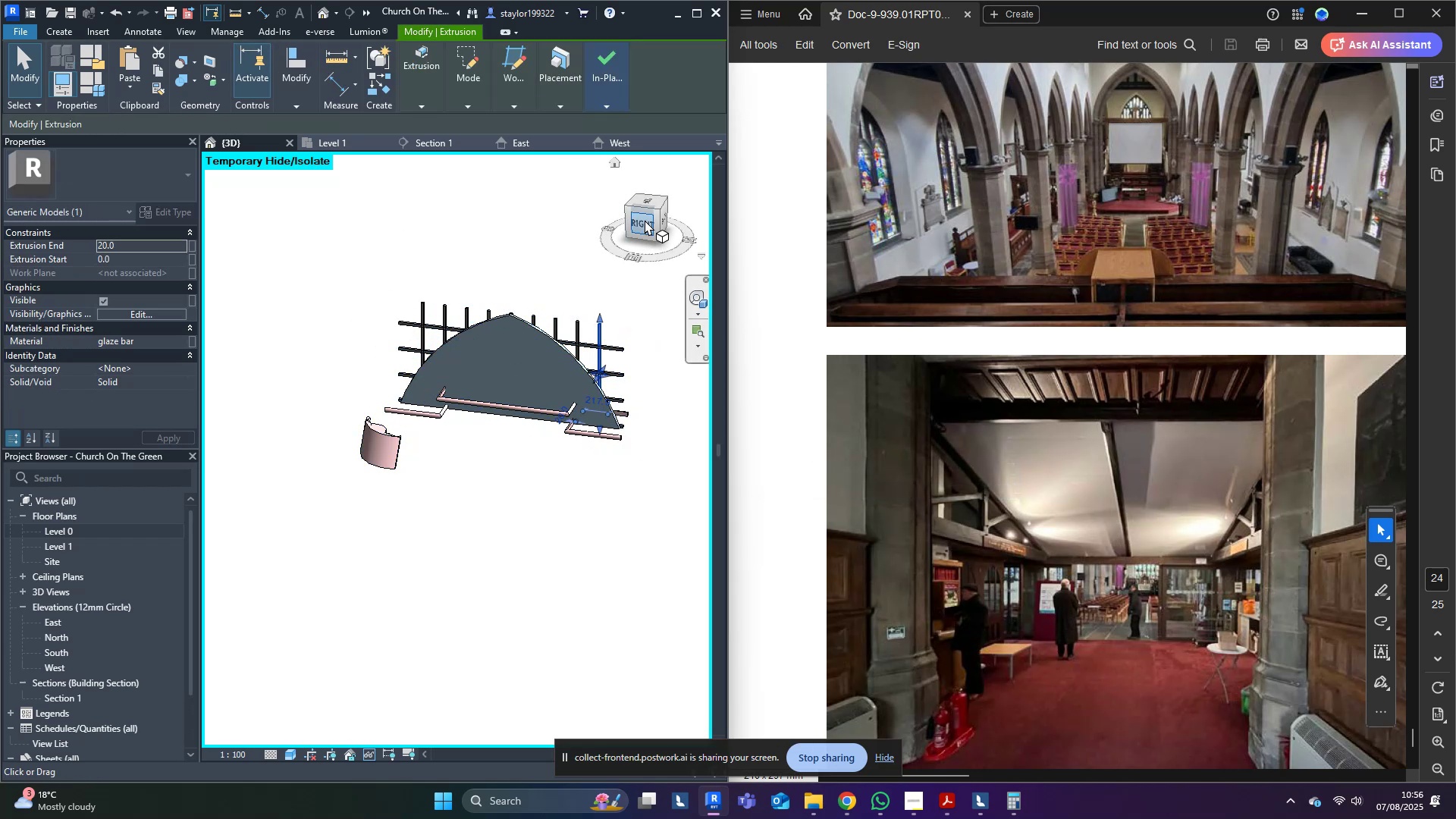 
double_click([384, 246])
 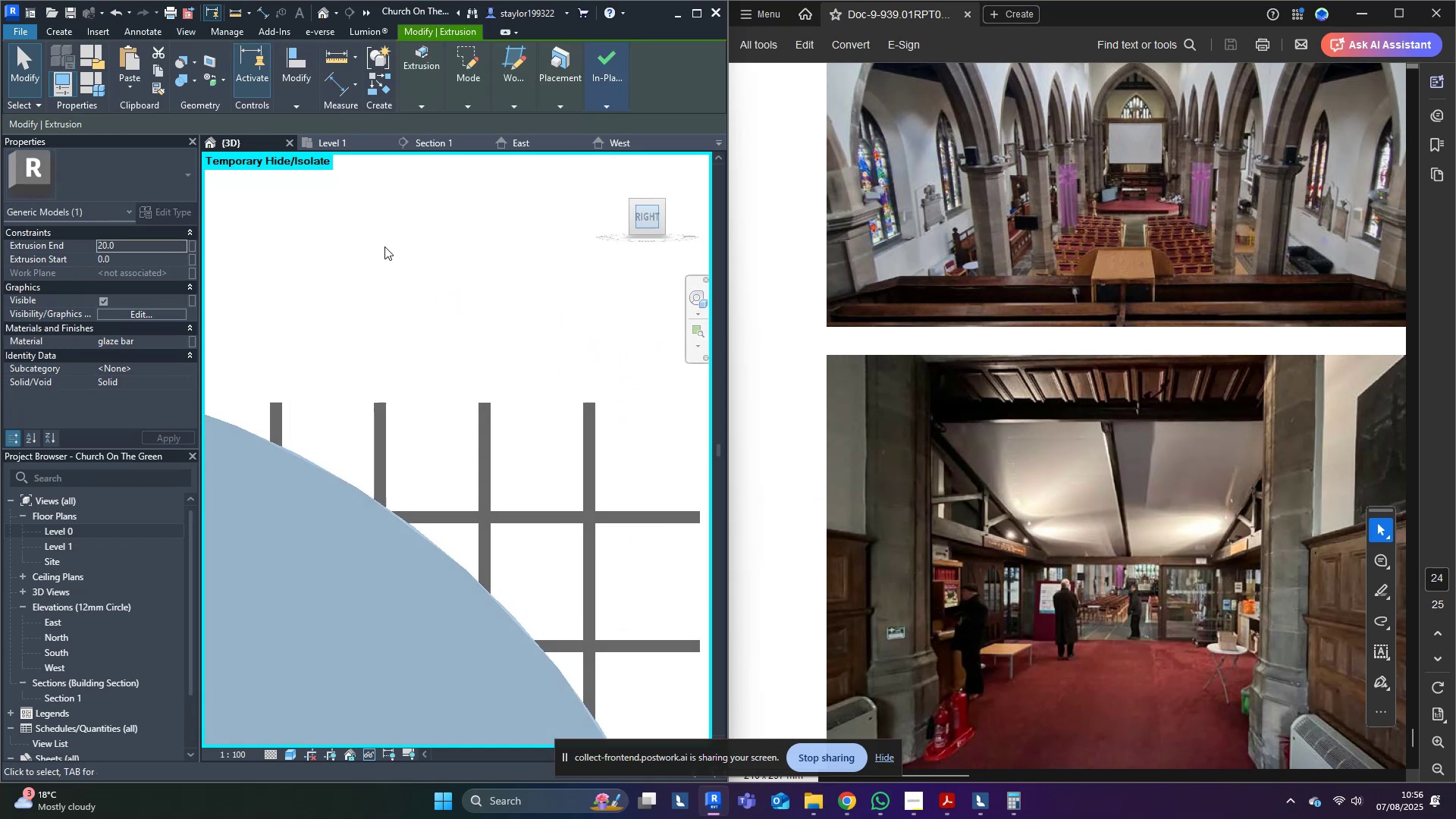 
scroll: coordinate [371, 315], scroll_direction: down, amount: 5.0
 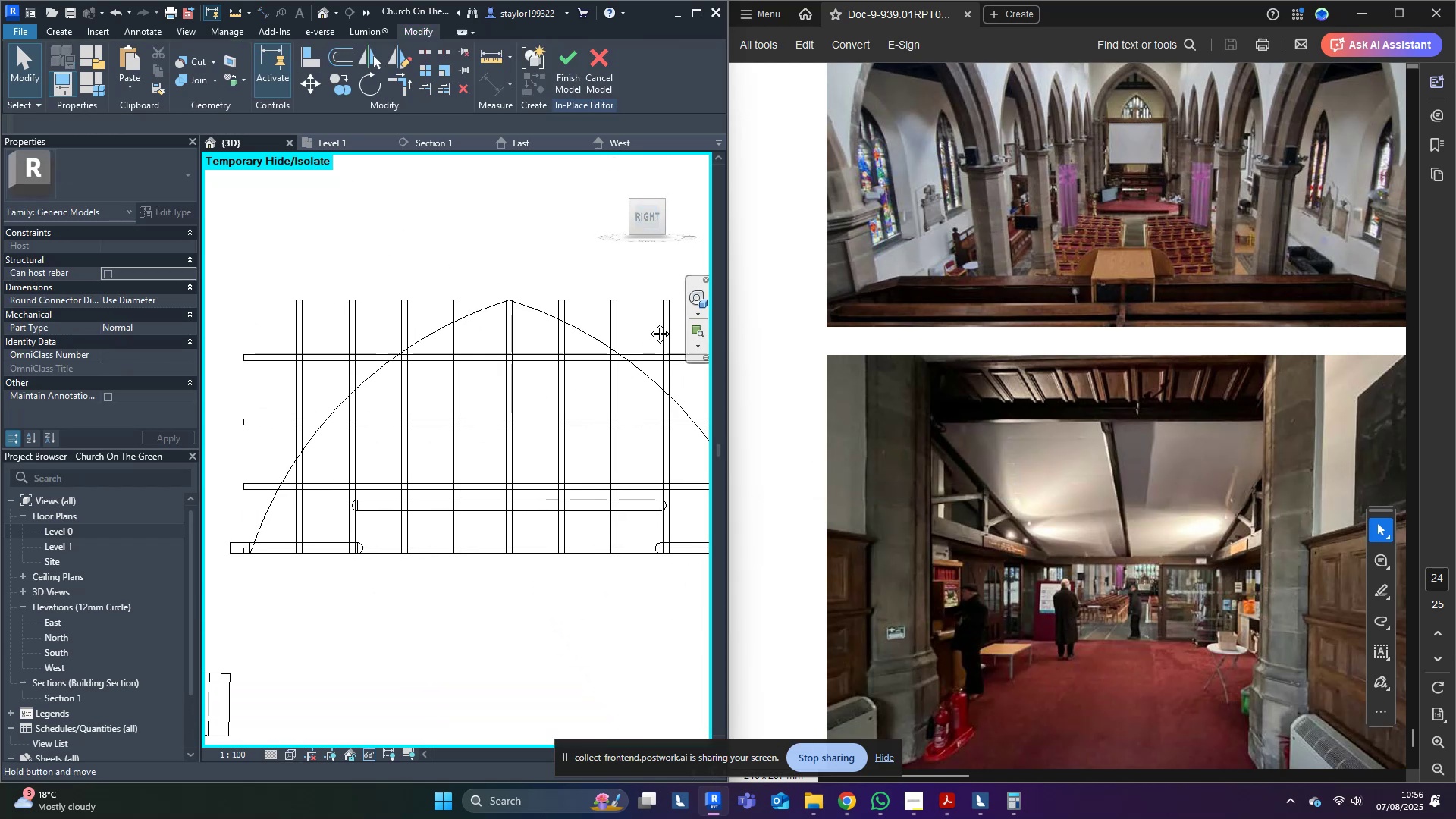 
type(wfsd)
 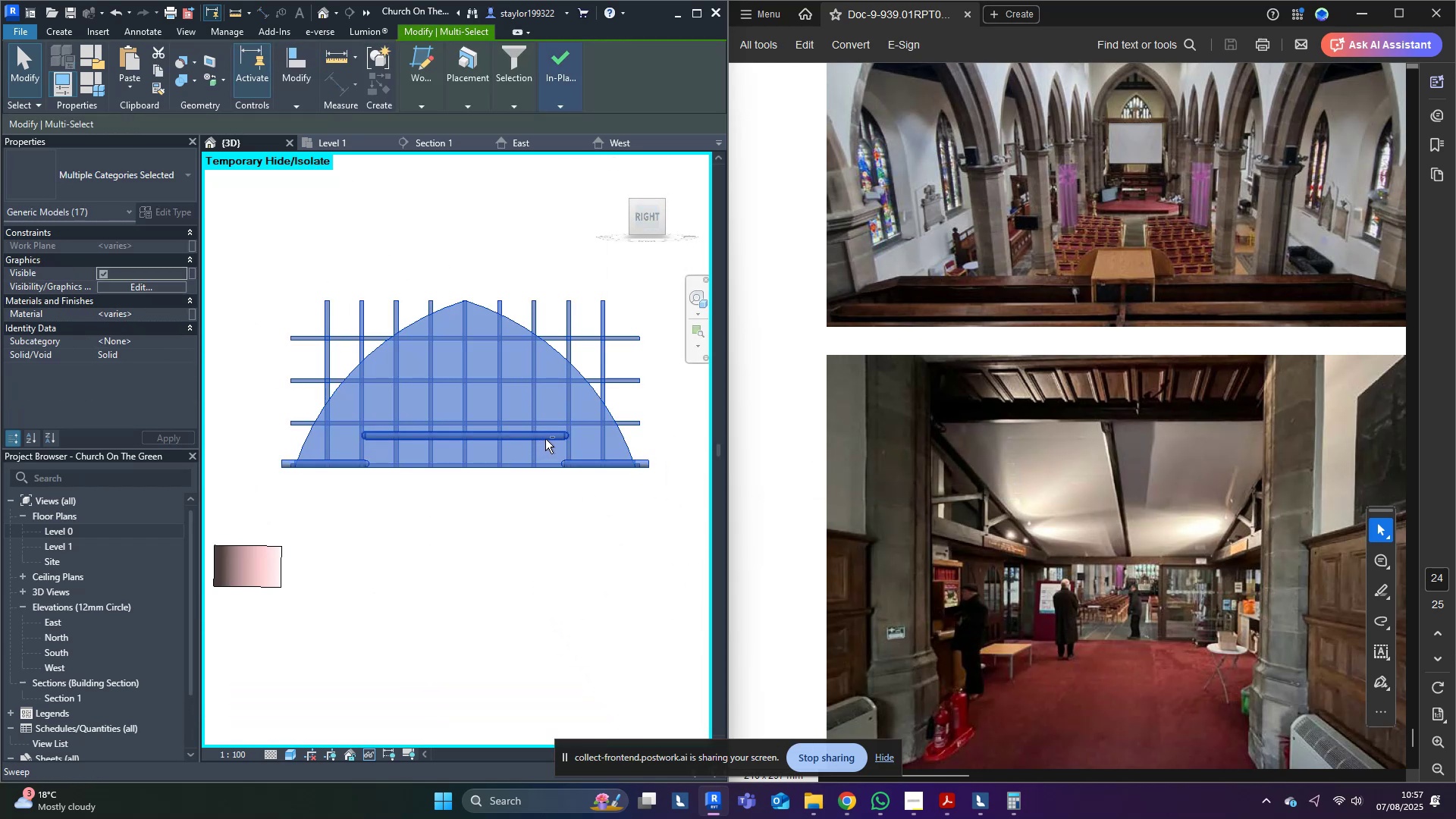 
scroll: coordinate [379, 302], scroll_direction: down, amount: 3.0
 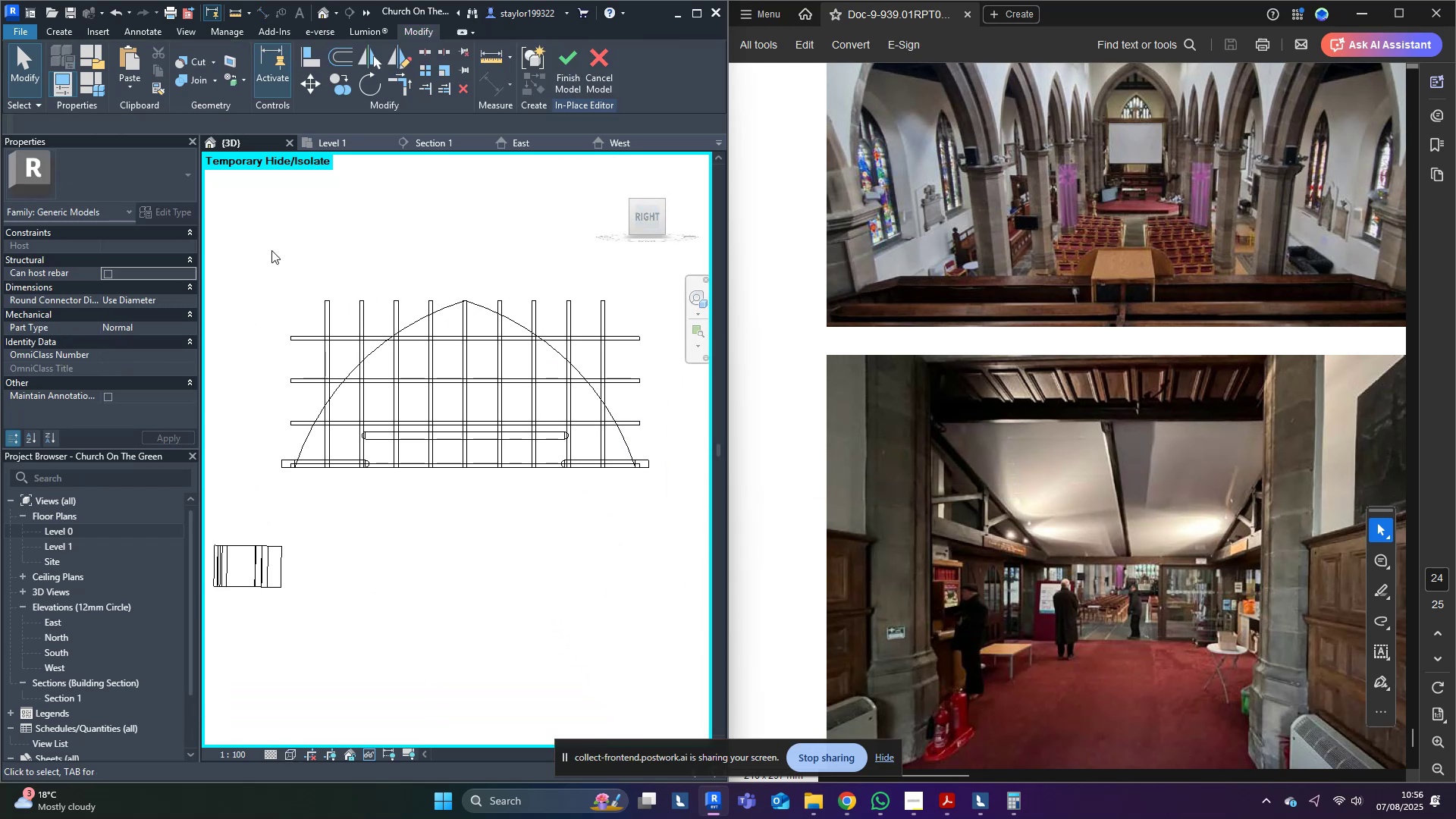 
left_click_drag(start_coordinate=[218, 232], to_coordinate=[689, 499])
 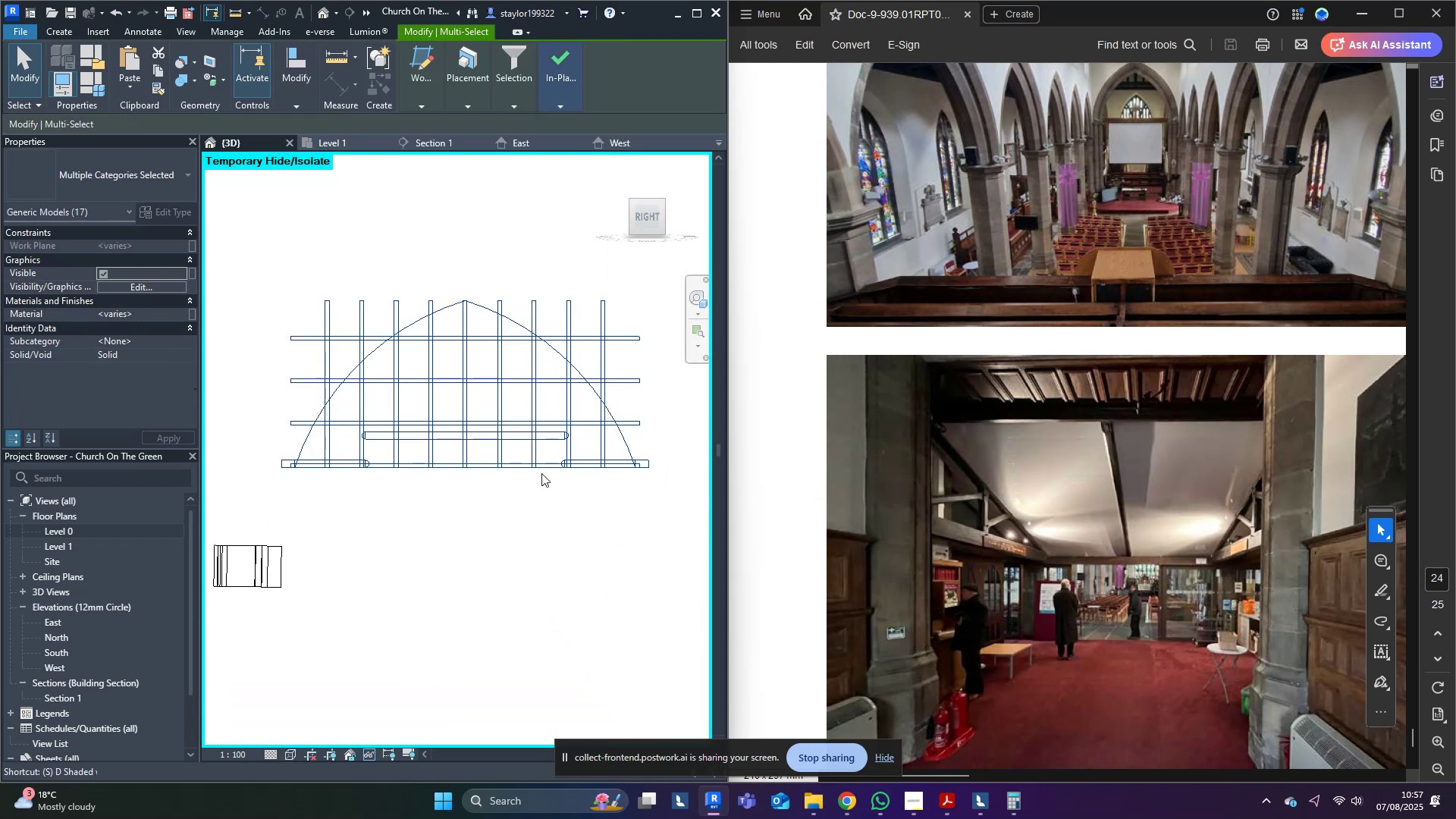 
hold_key(key=ShiftLeft, duration=1.5)
left_click([545, 439])
 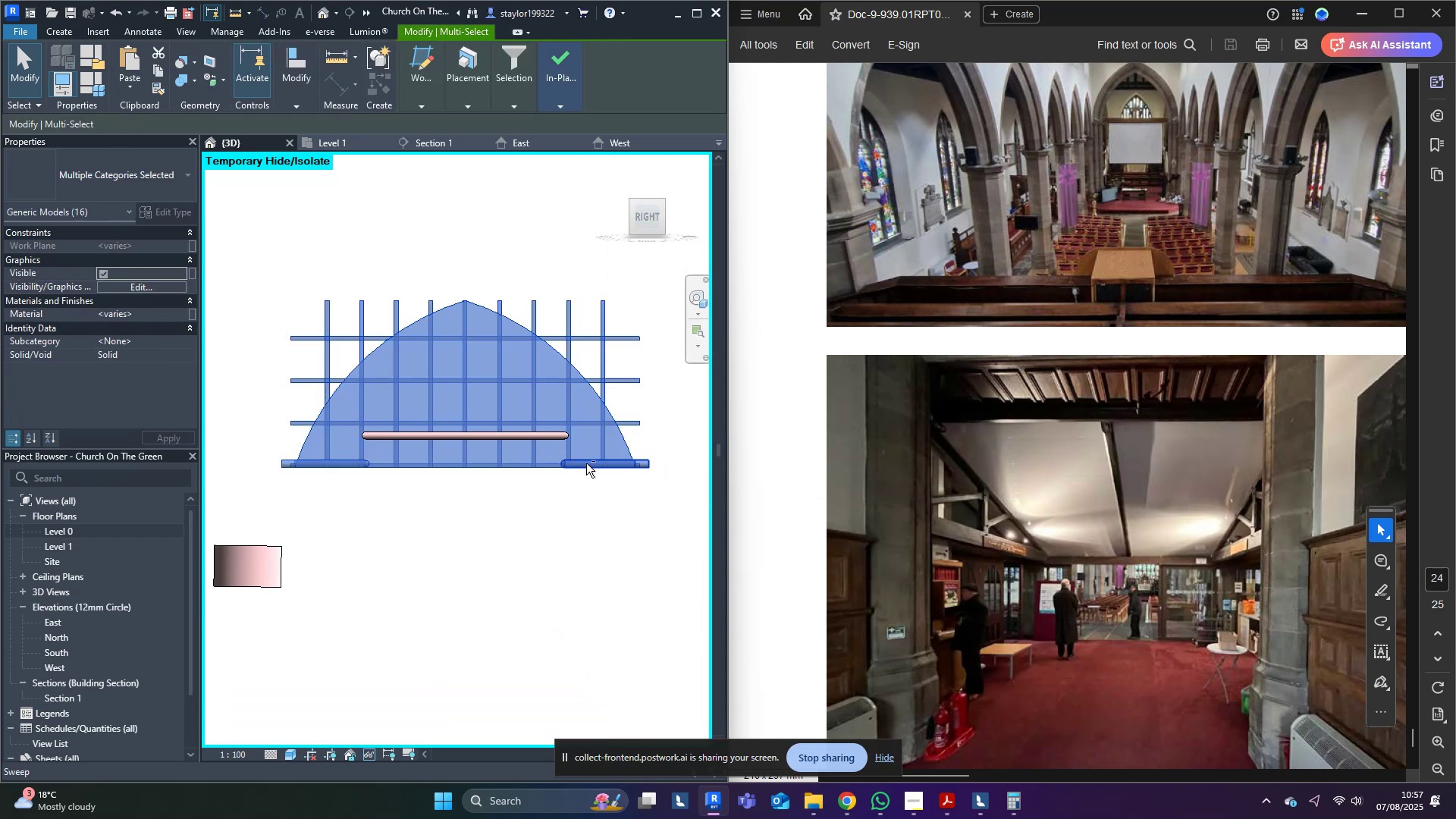 
double_click([589, 465])
 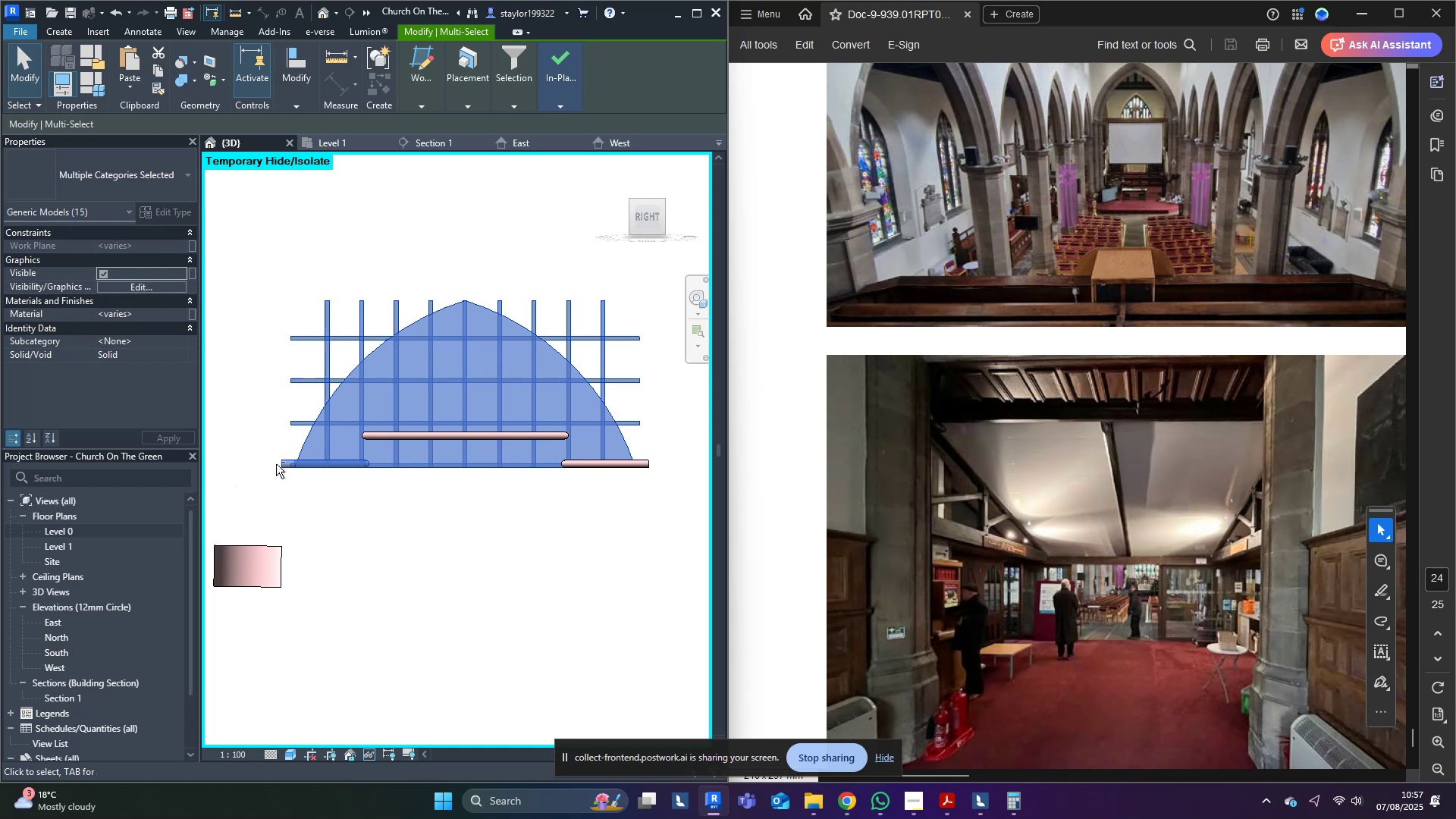 
hold_key(key=ShiftLeft, duration=0.73)
left_click([300, 465])
 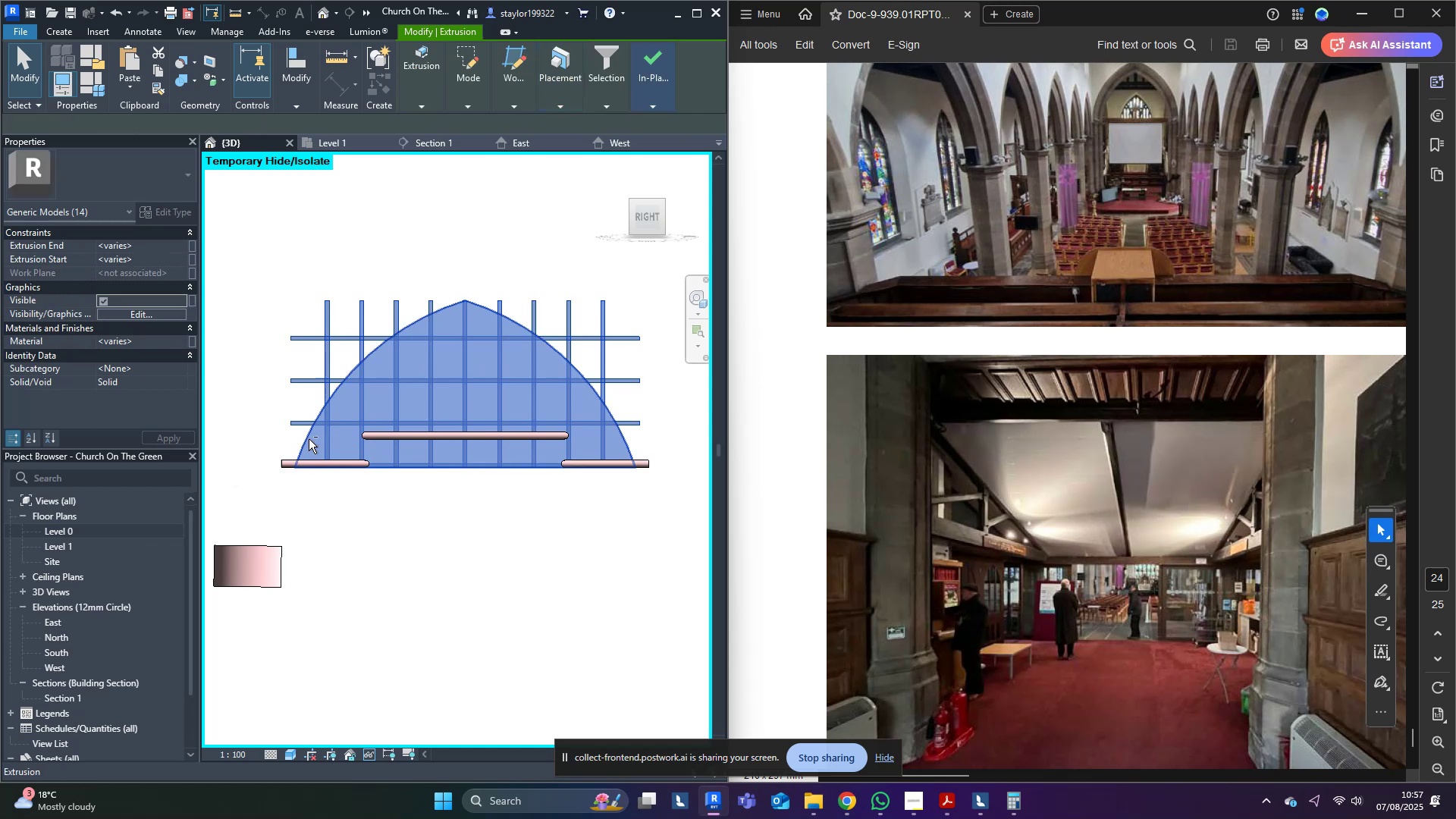 
double_click([309, 439])
 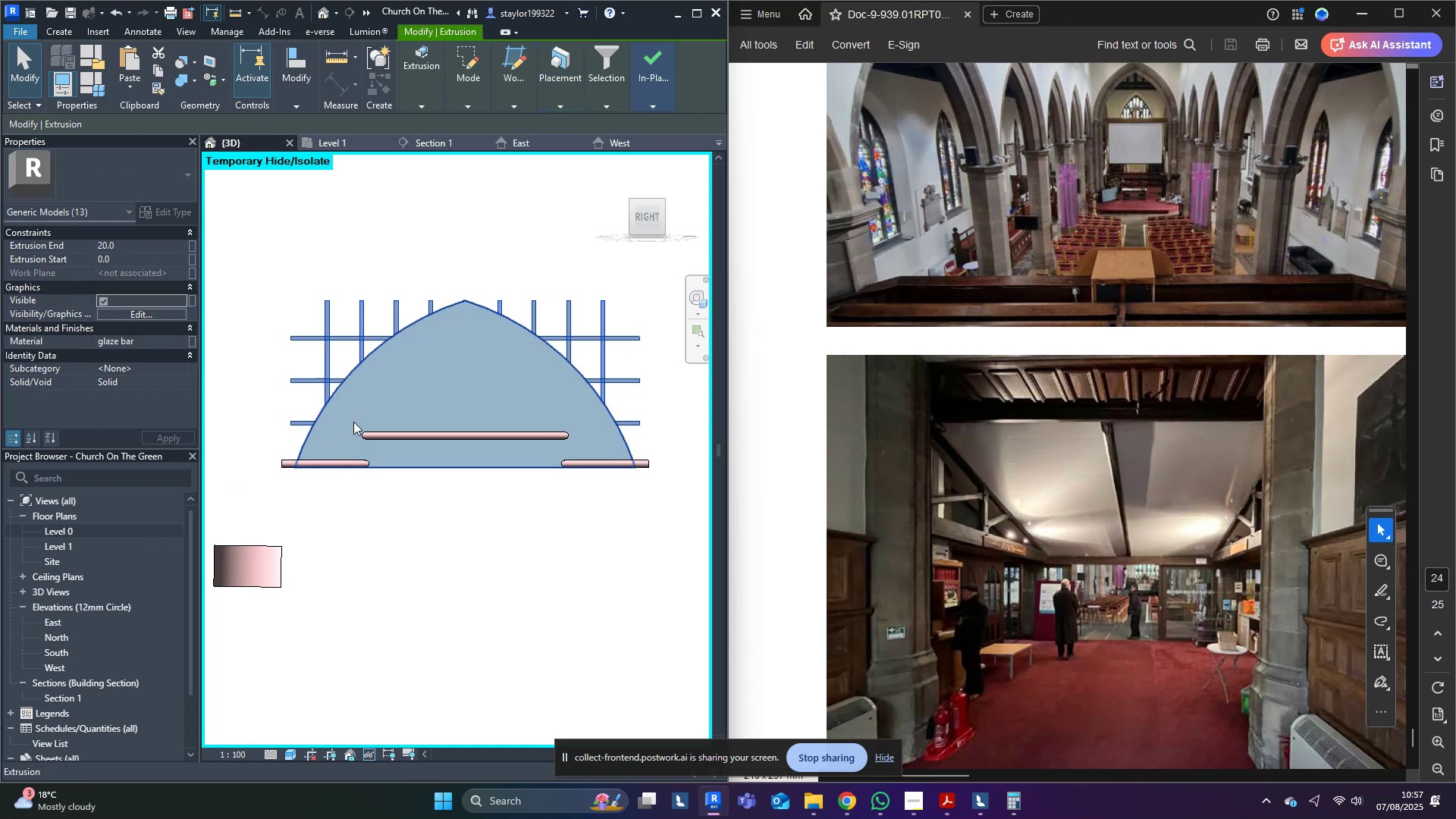 
hold_key(key=ShiftLeft, duration=0.44)
 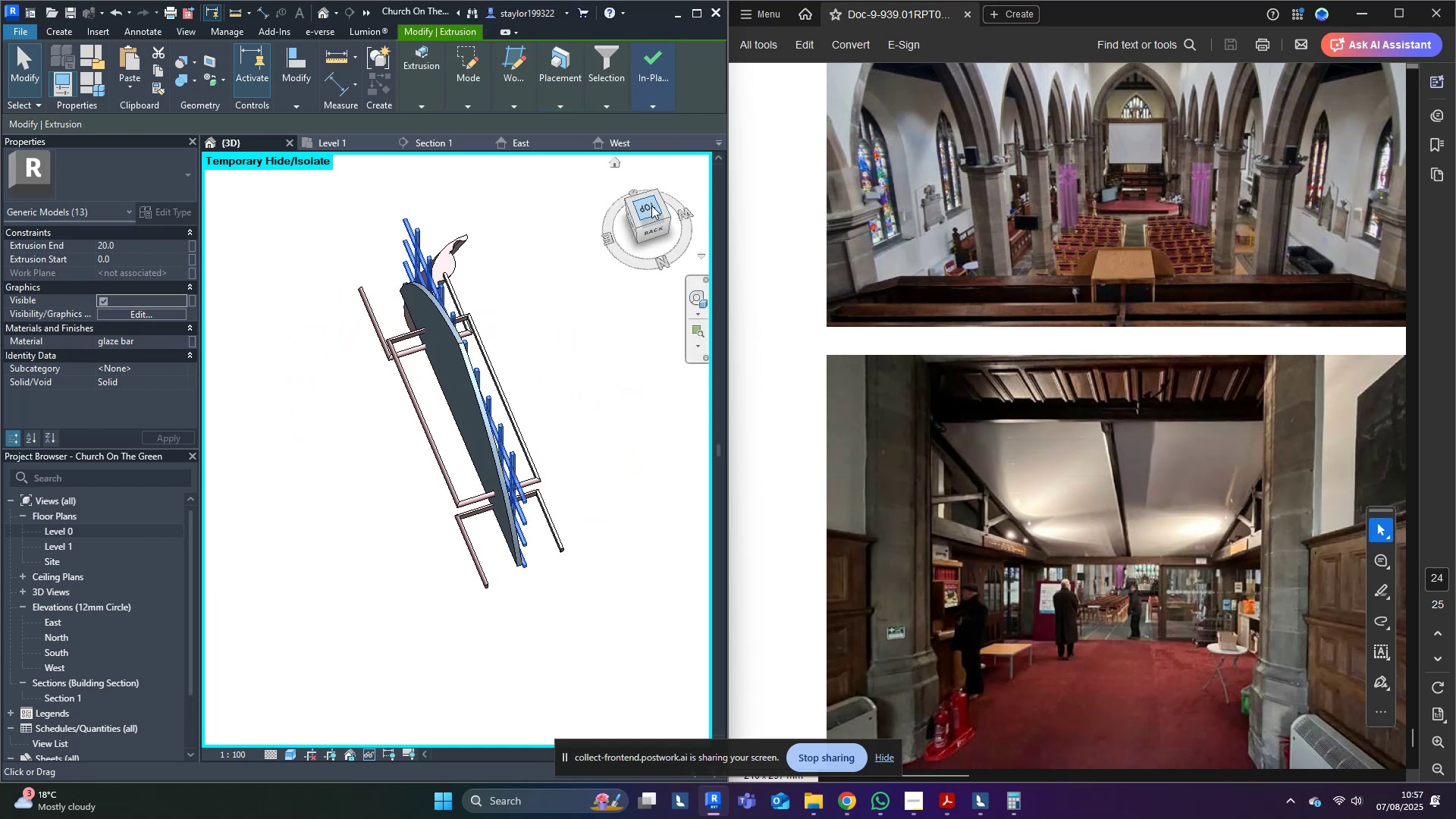 
middle_click([541, 352])
 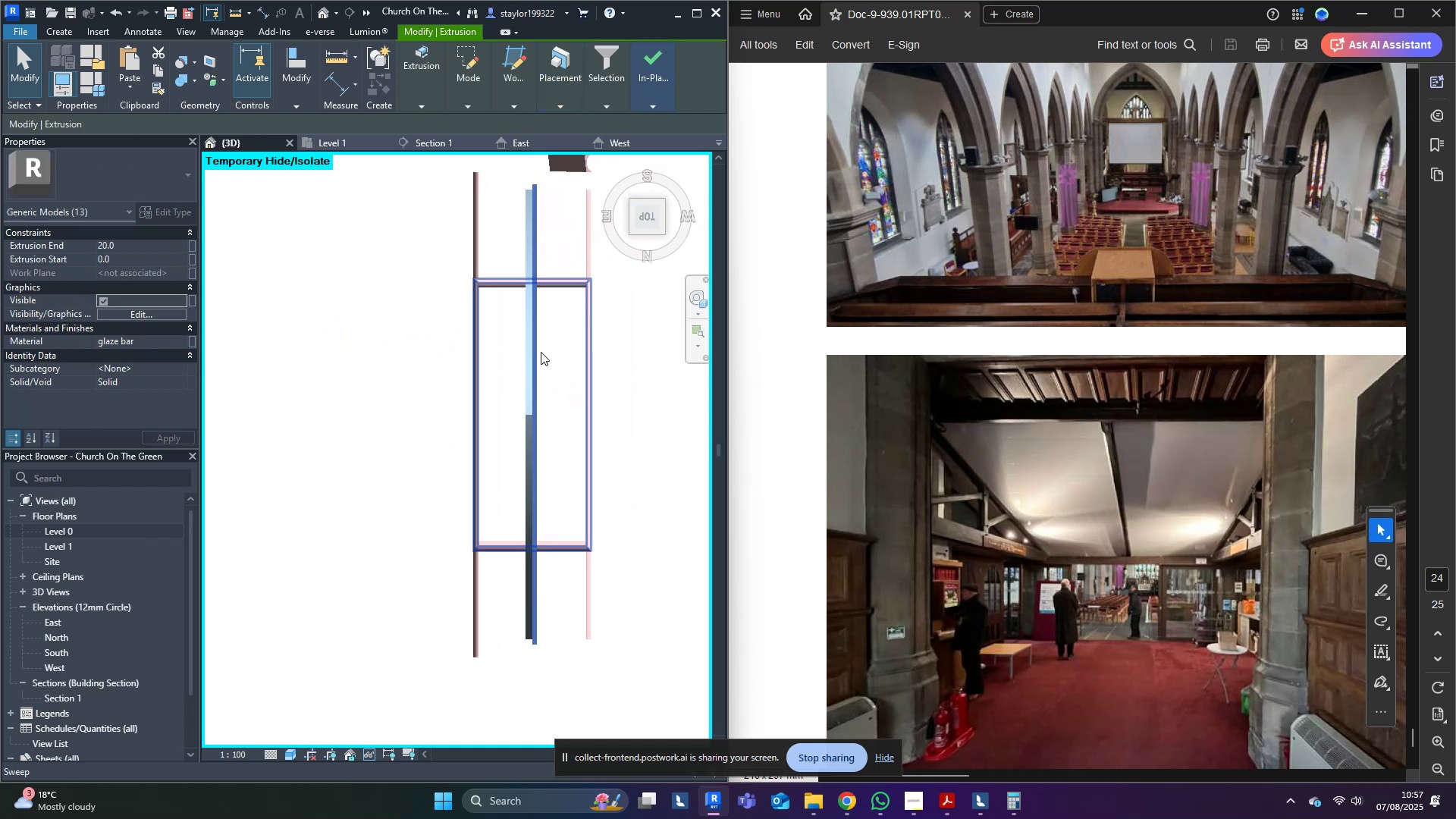 
key(V)
 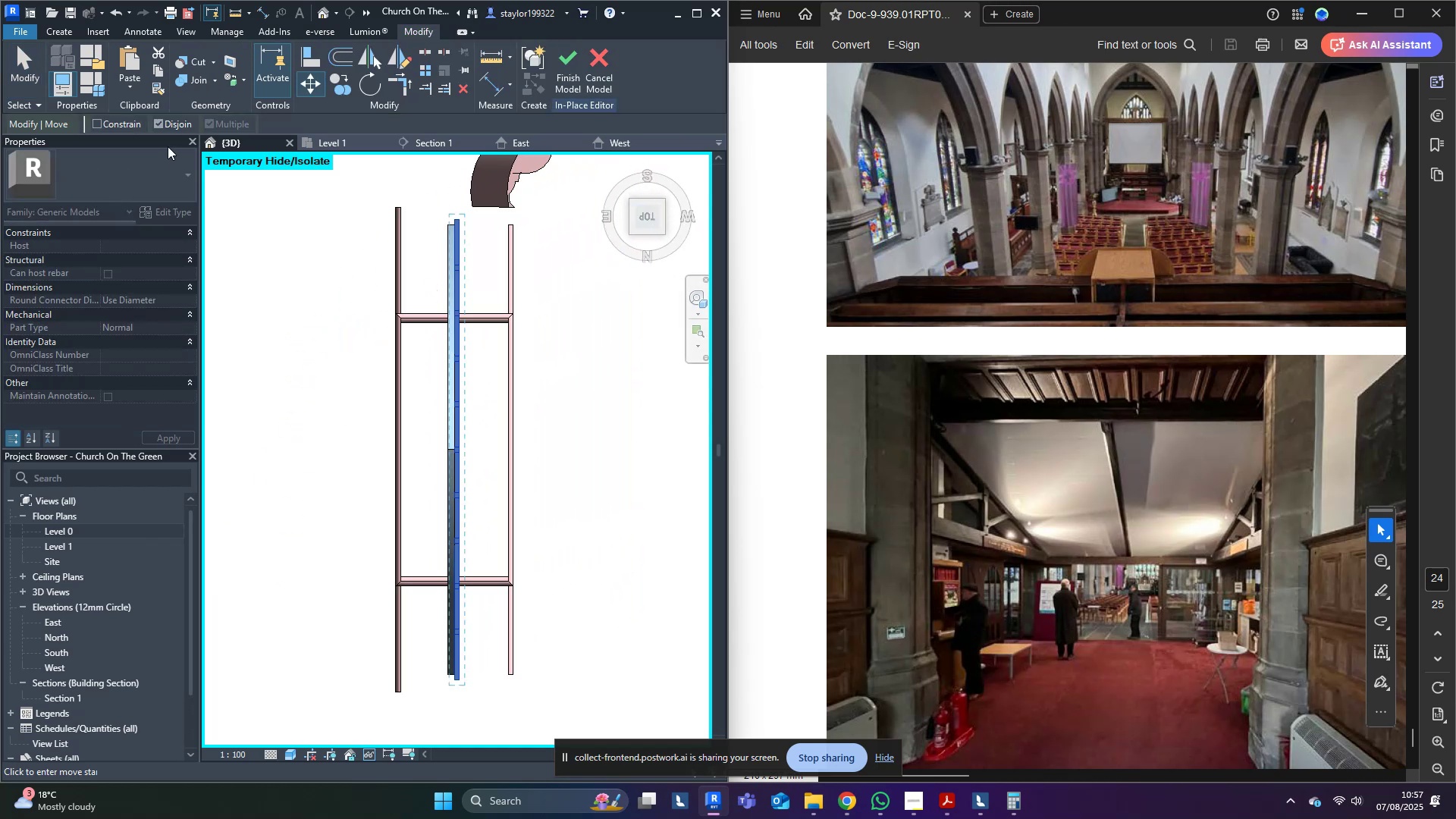 
scroll: coordinate [458, 369], scroll_direction: up, amount: 8.0
 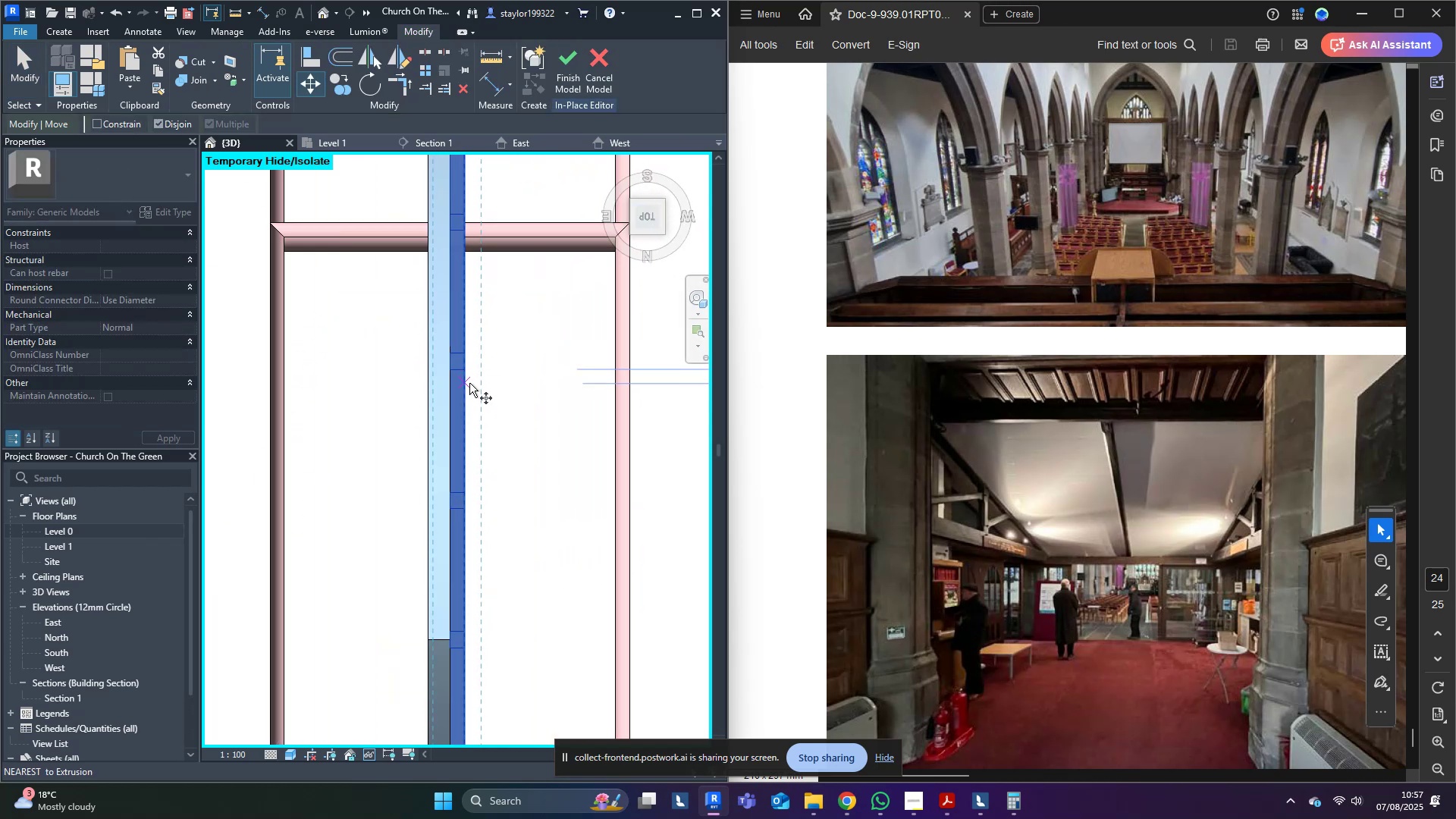 
left_click([469, 383])
 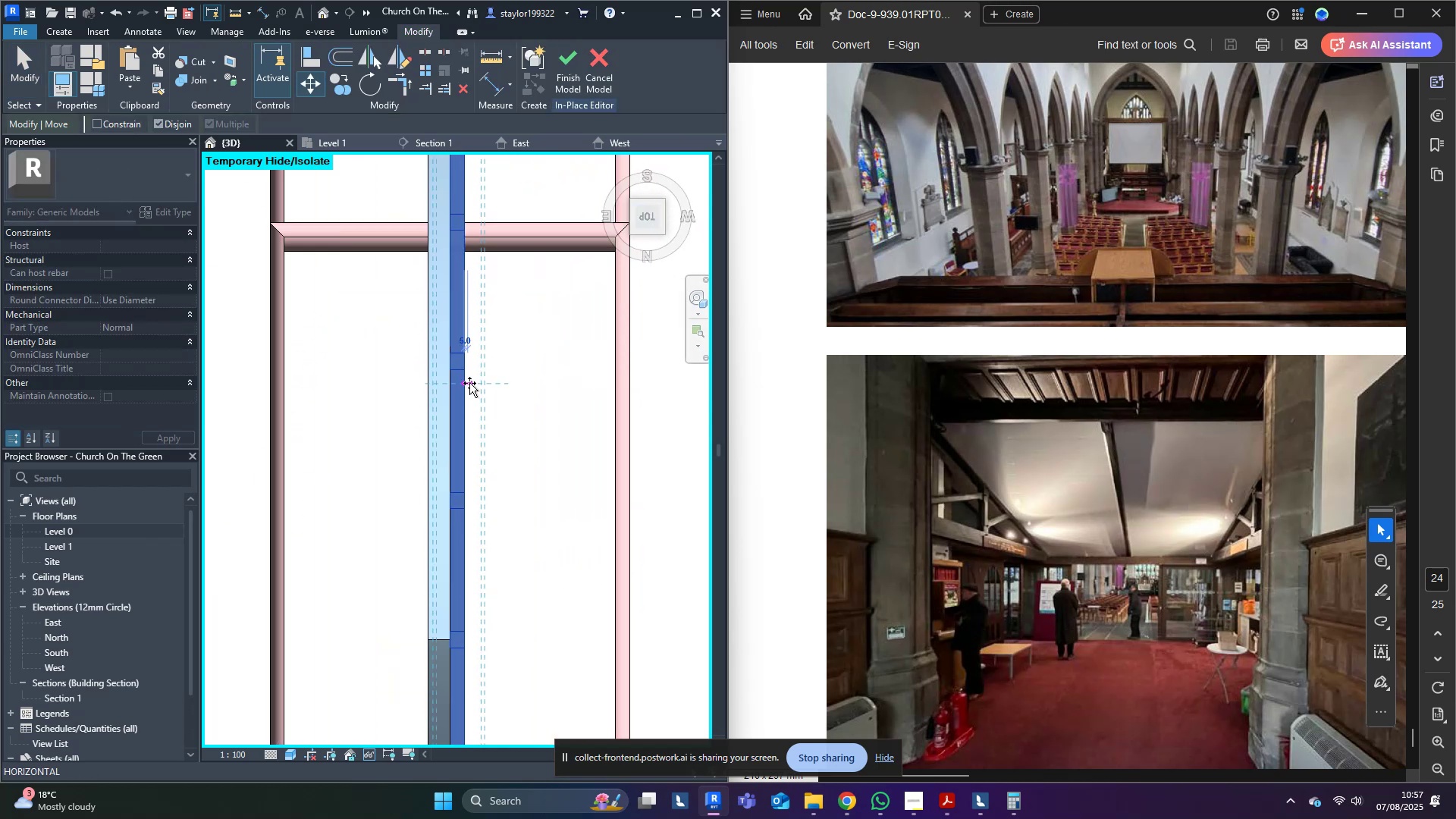 
hold_key(key=ControlLeft, duration=1.14)
left_click([431, 385])
 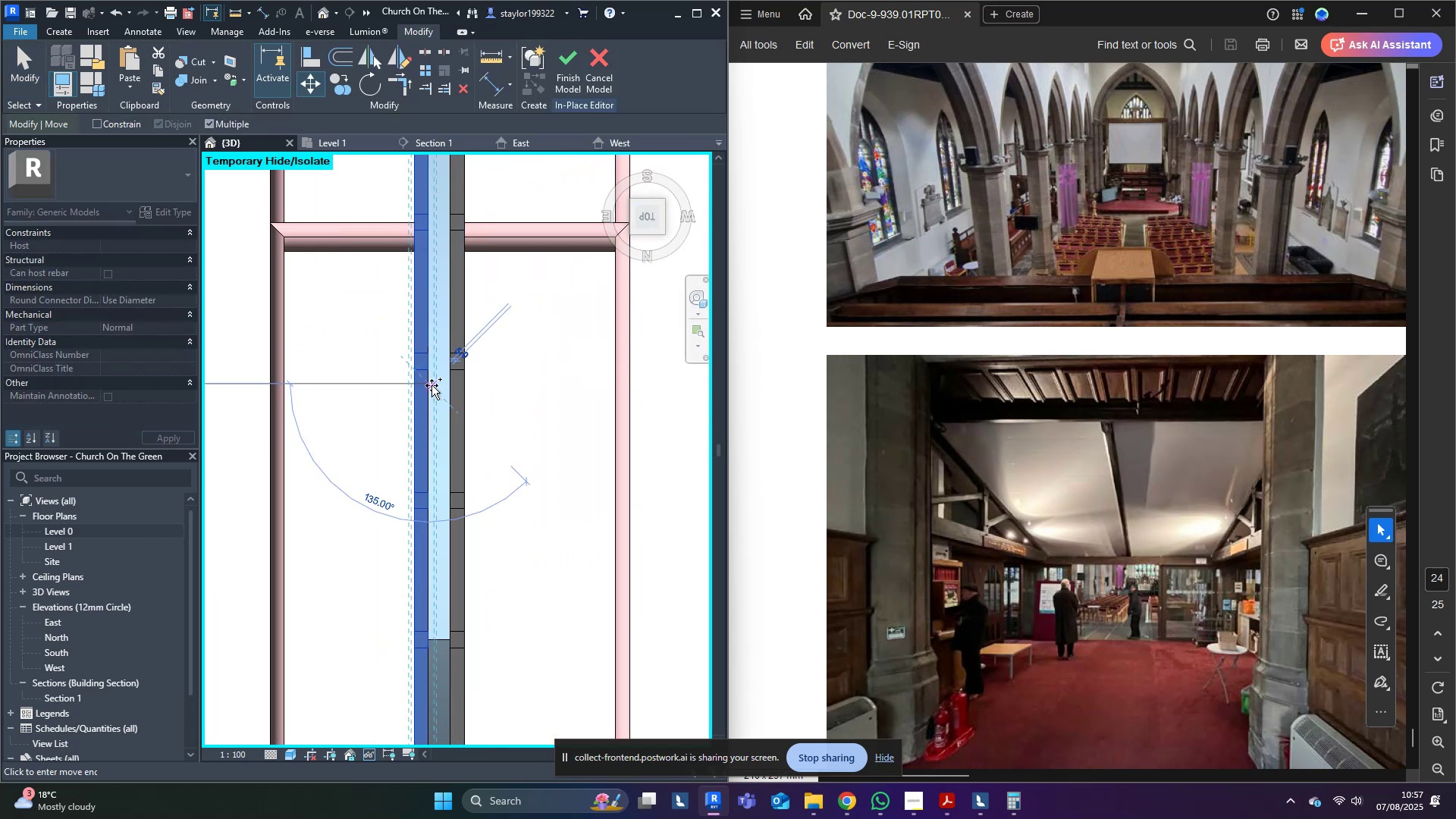 
key(Escape)
key(Escape)
type(hr)
 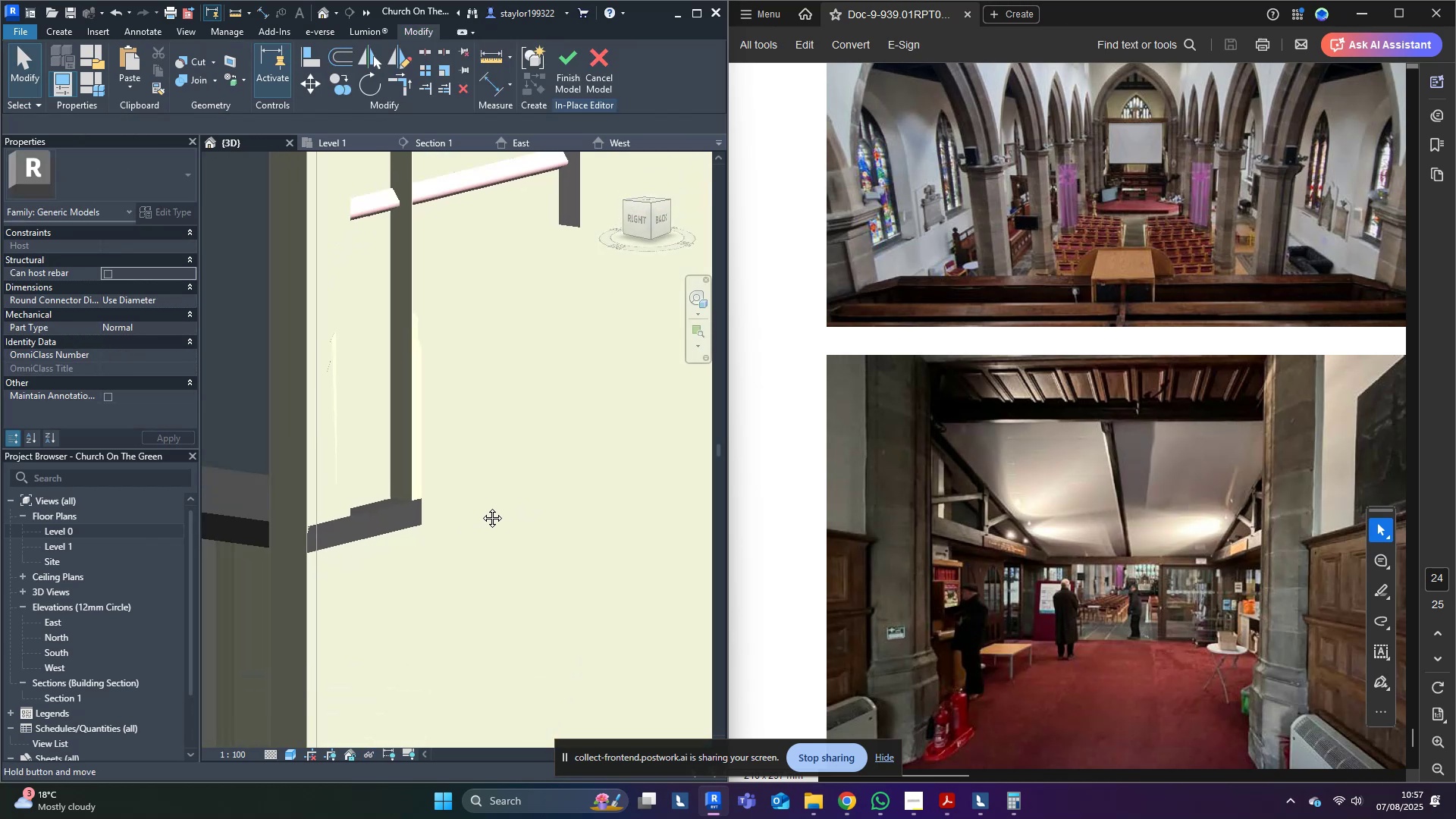 
scroll: coordinate [516, 445], scroll_direction: down, amount: 14.0
 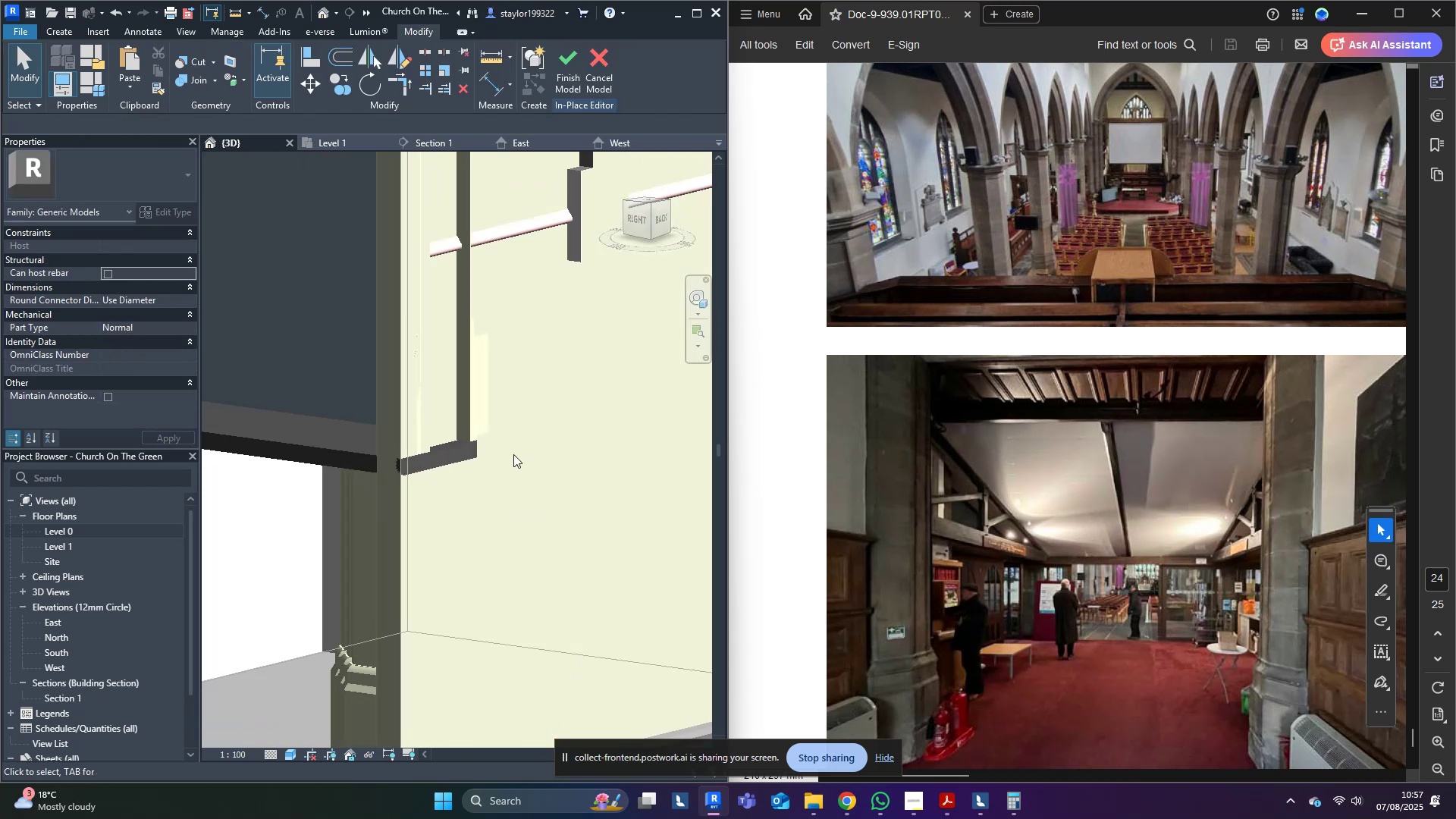 
hold_key(key=ShiftLeft, duration=1.49)
 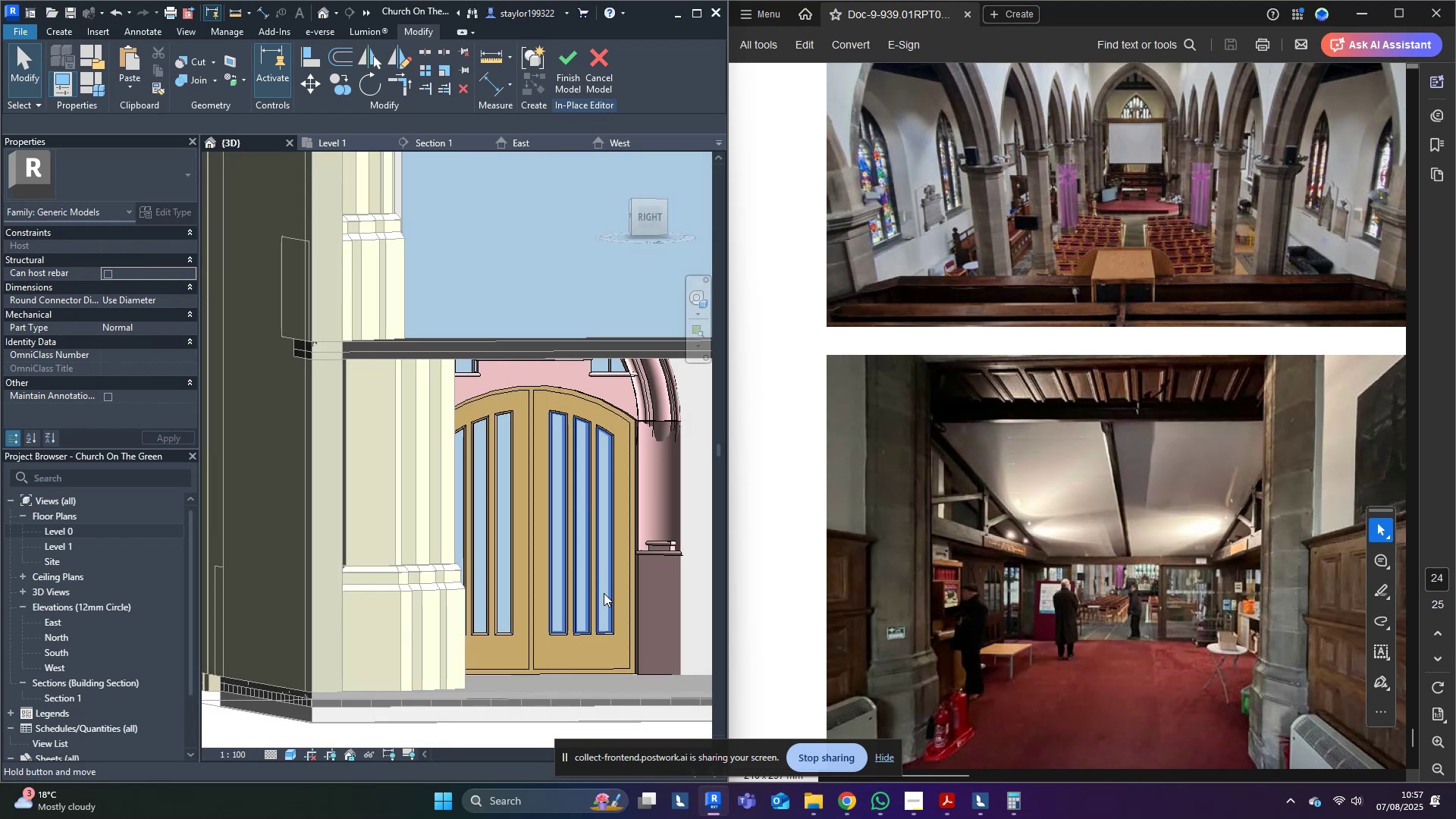 
scroll: coordinate [457, 571], scroll_direction: down, amount: 3.0
 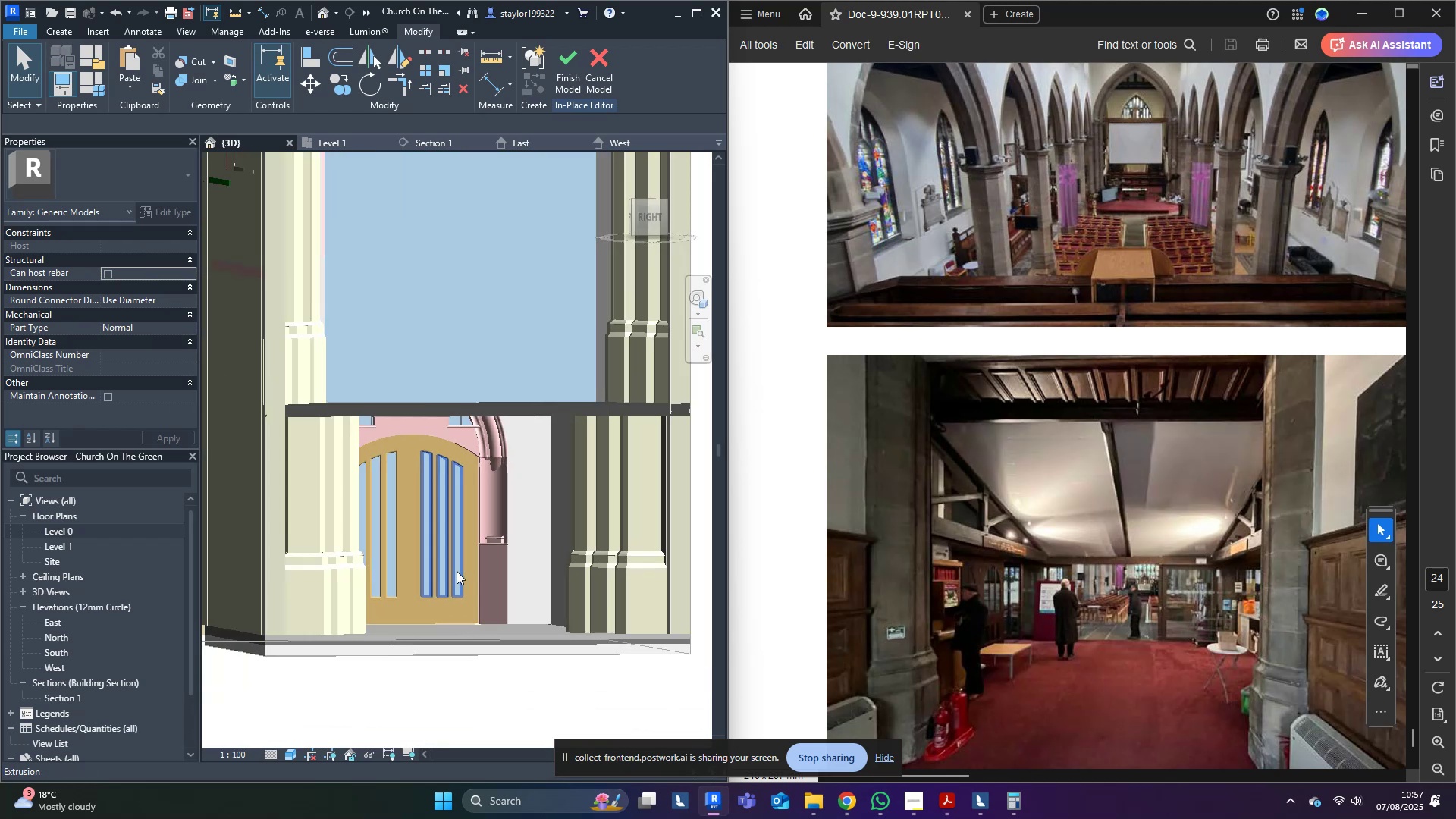 
hold_key(key=ShiftLeft, duration=1.52)
 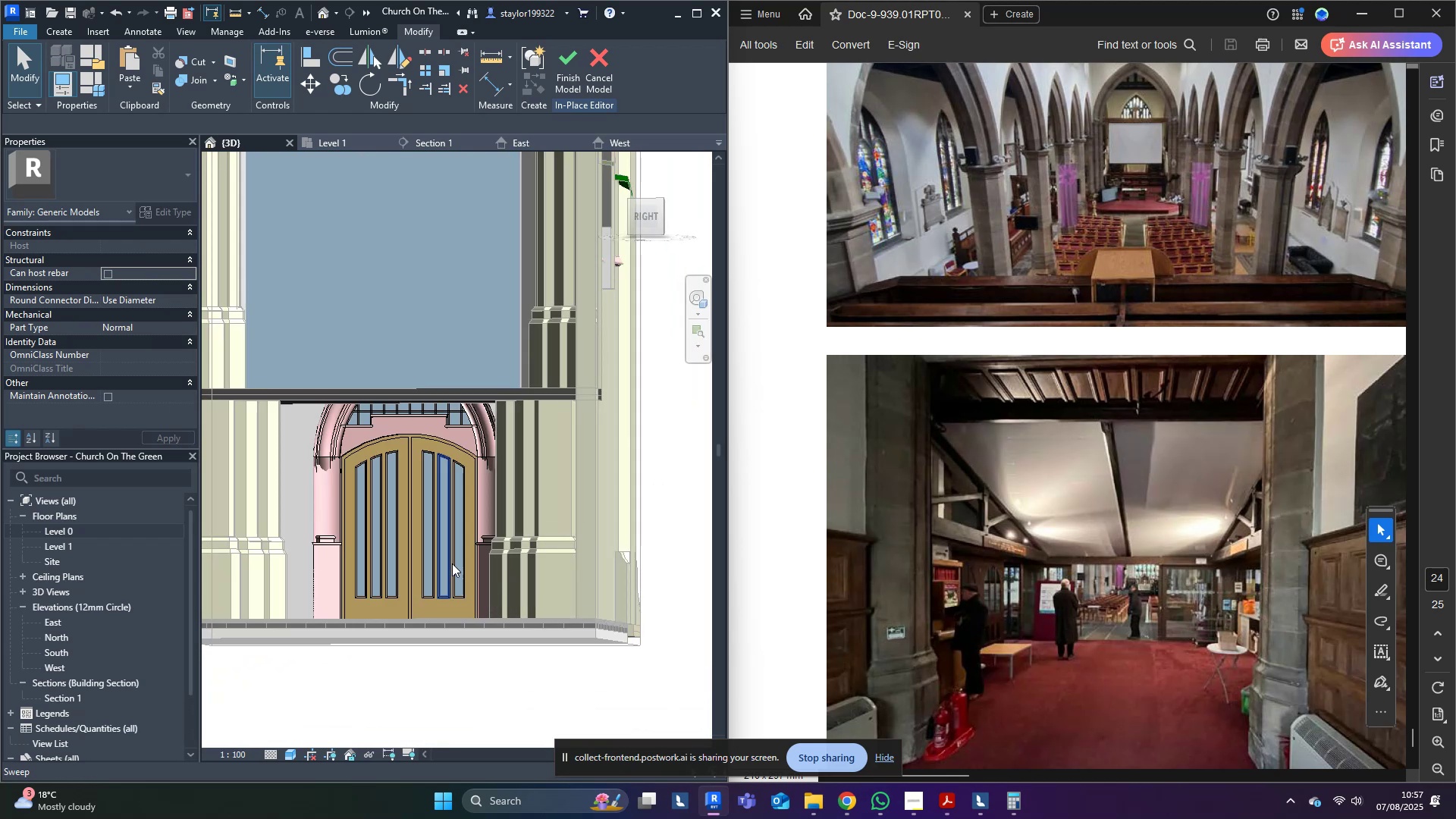 
hold_key(key=ShiftLeft, duration=0.35)
 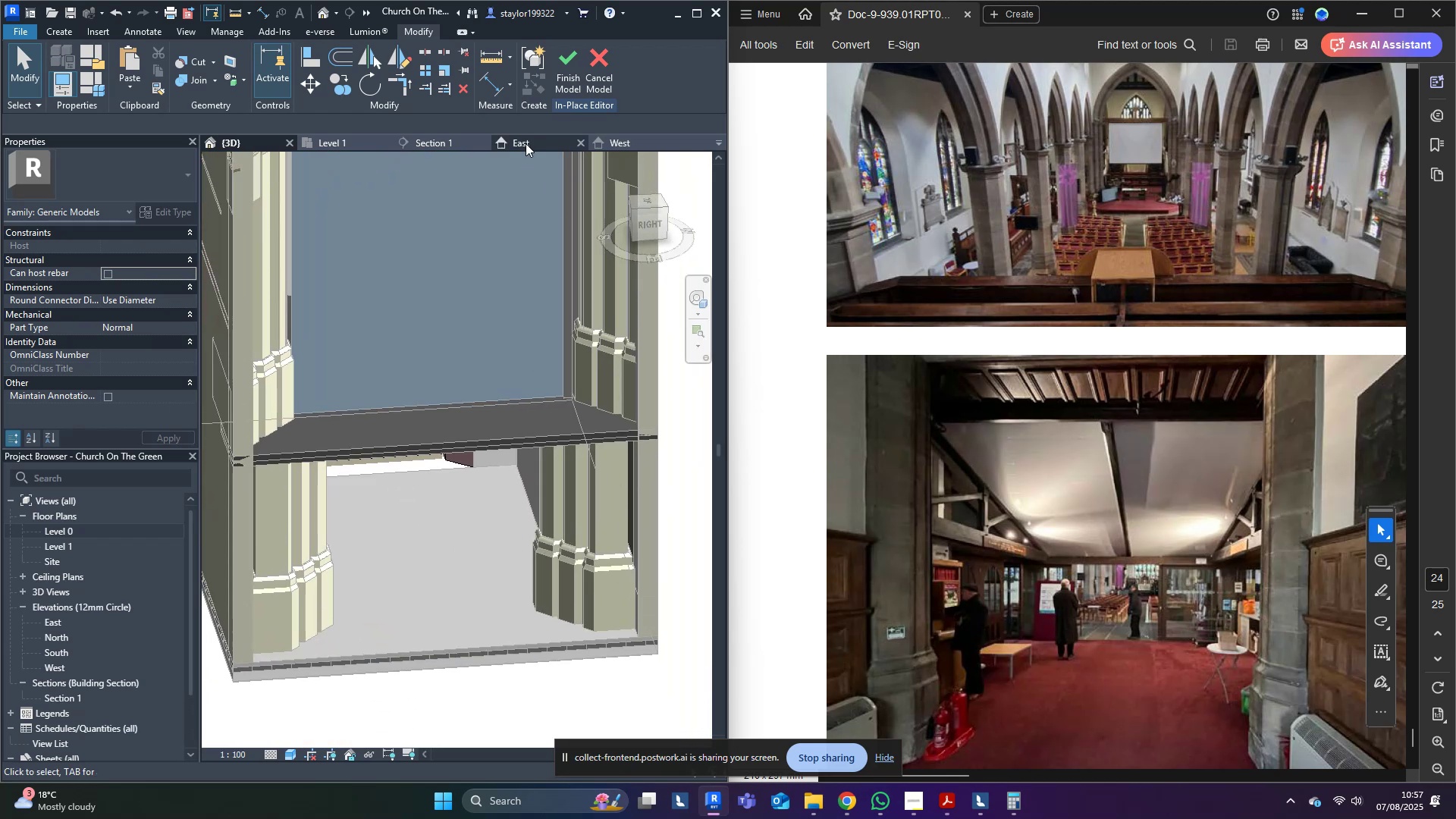 
left_click([579, 71])
 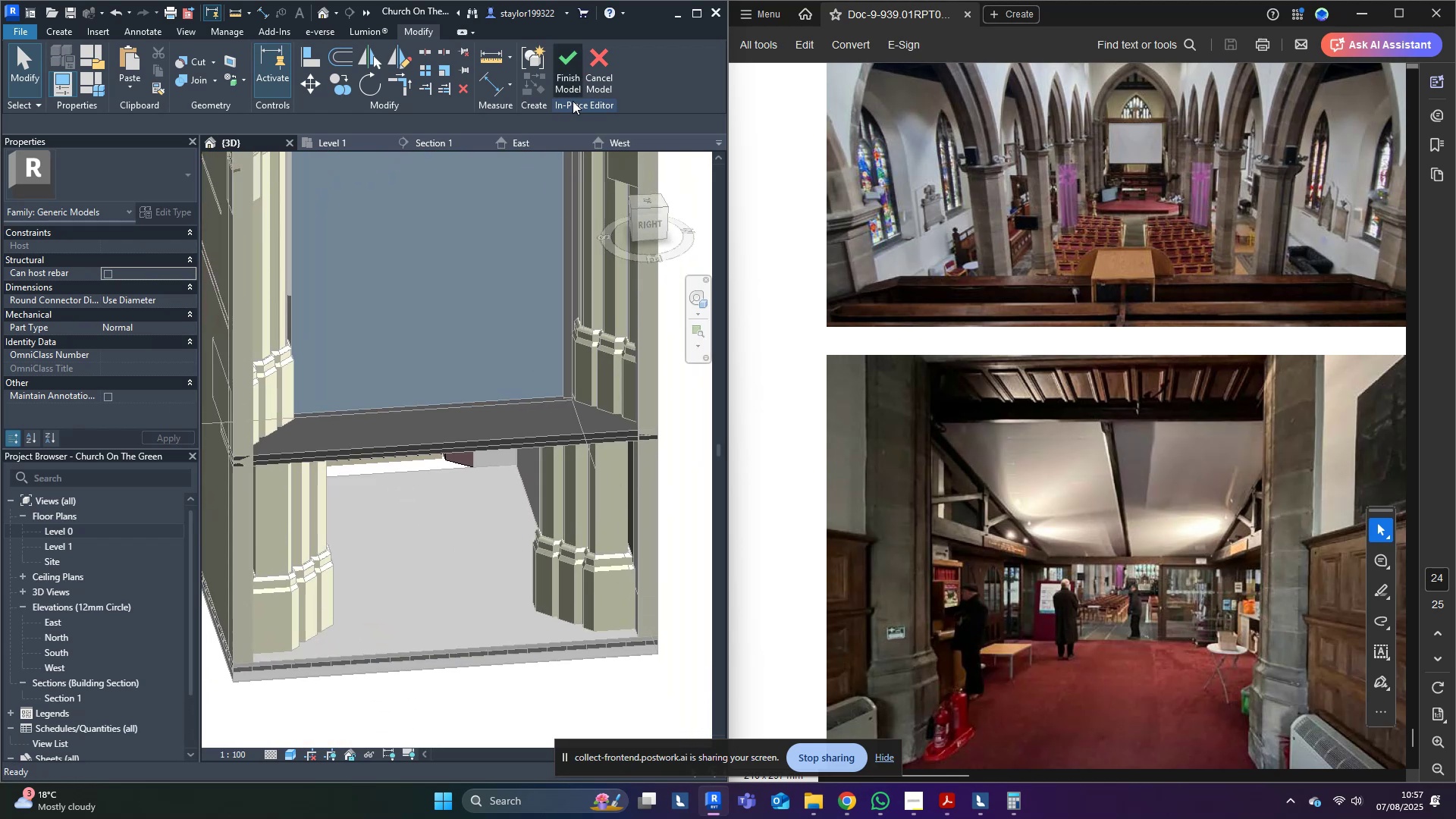 
scroll: coordinate [498, 487], scroll_direction: up, amount: 2.0
 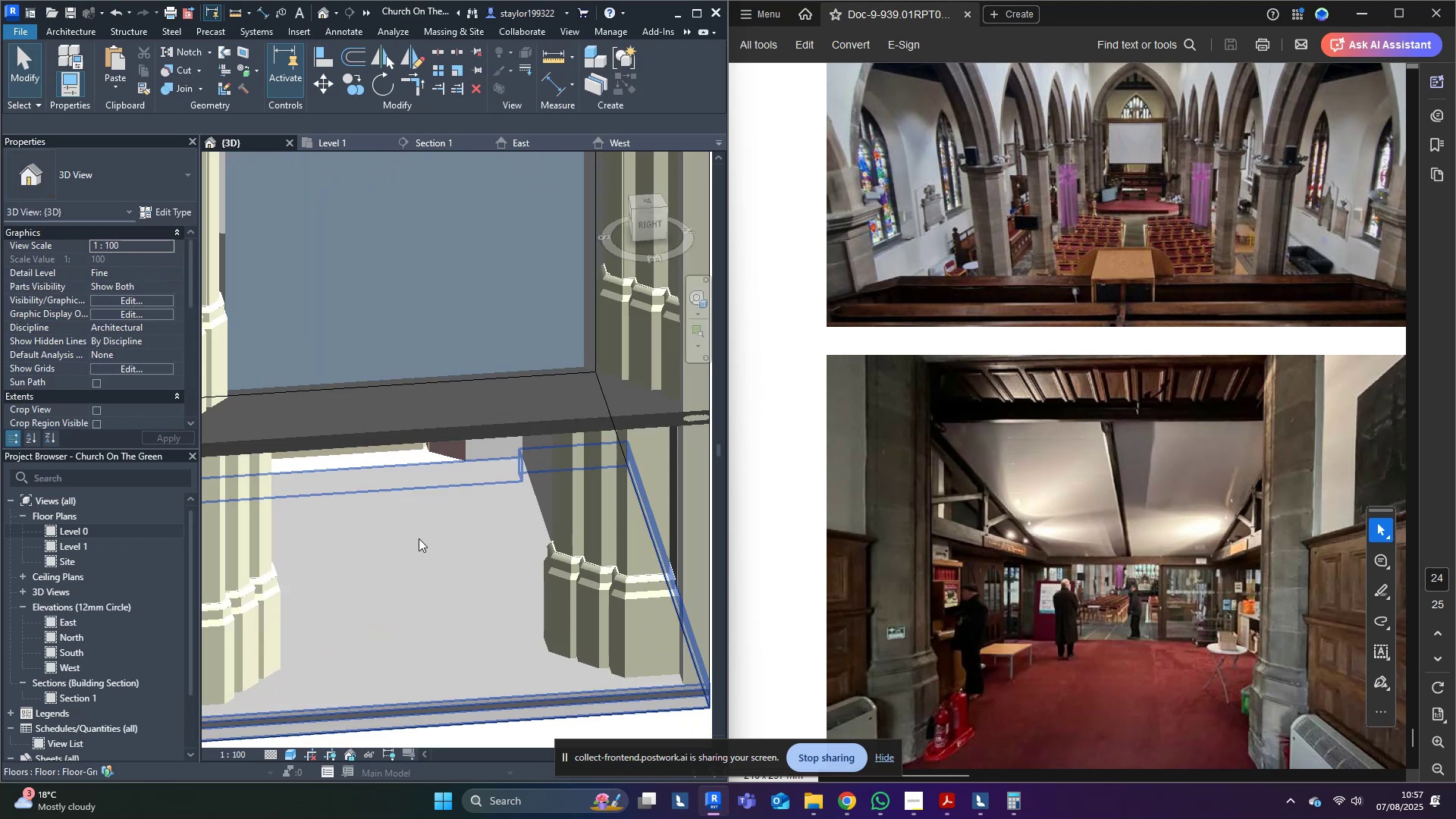 
hold_key(key=ShiftLeft, duration=0.32)
 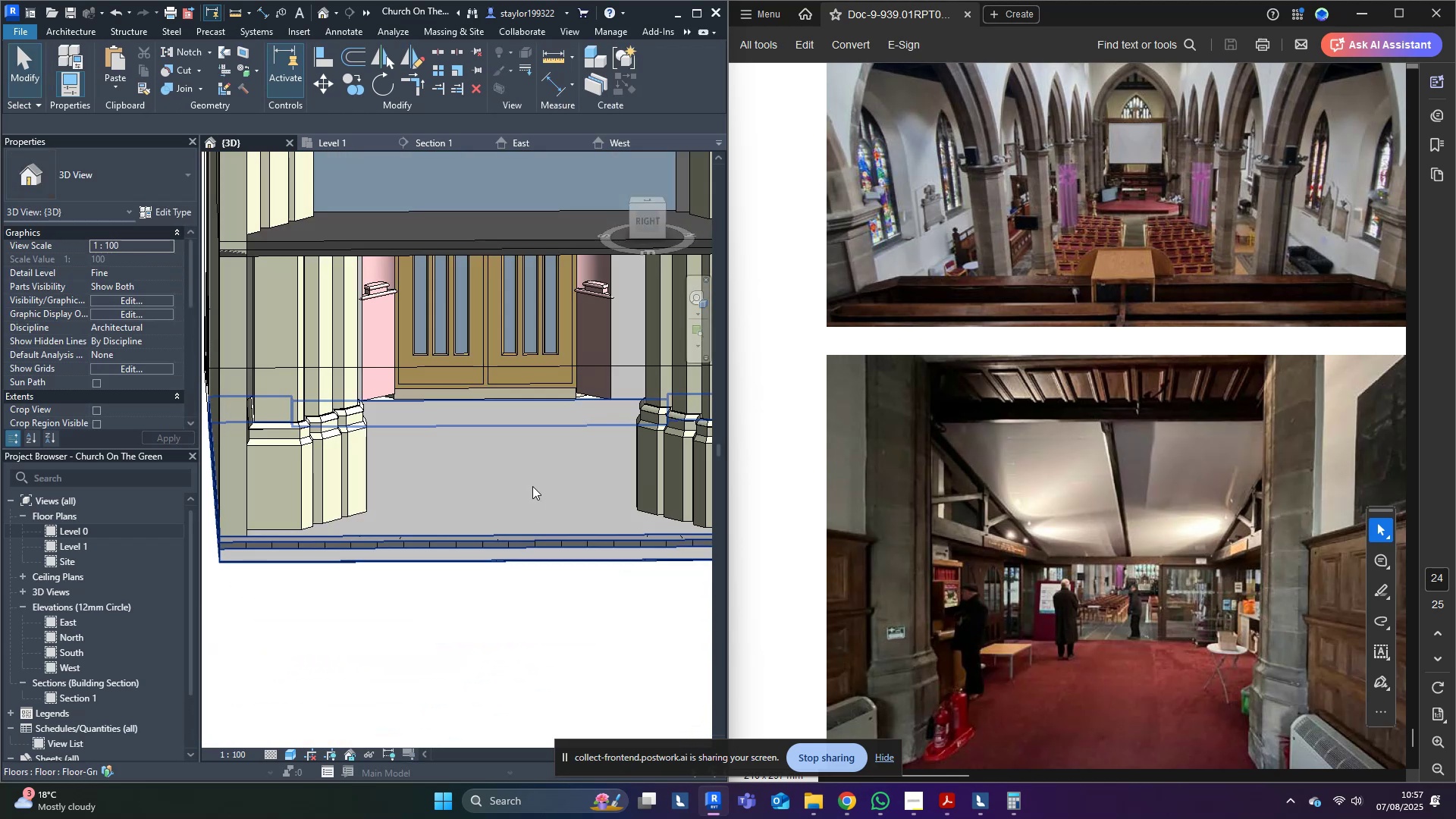 
left_click([532, 485])
 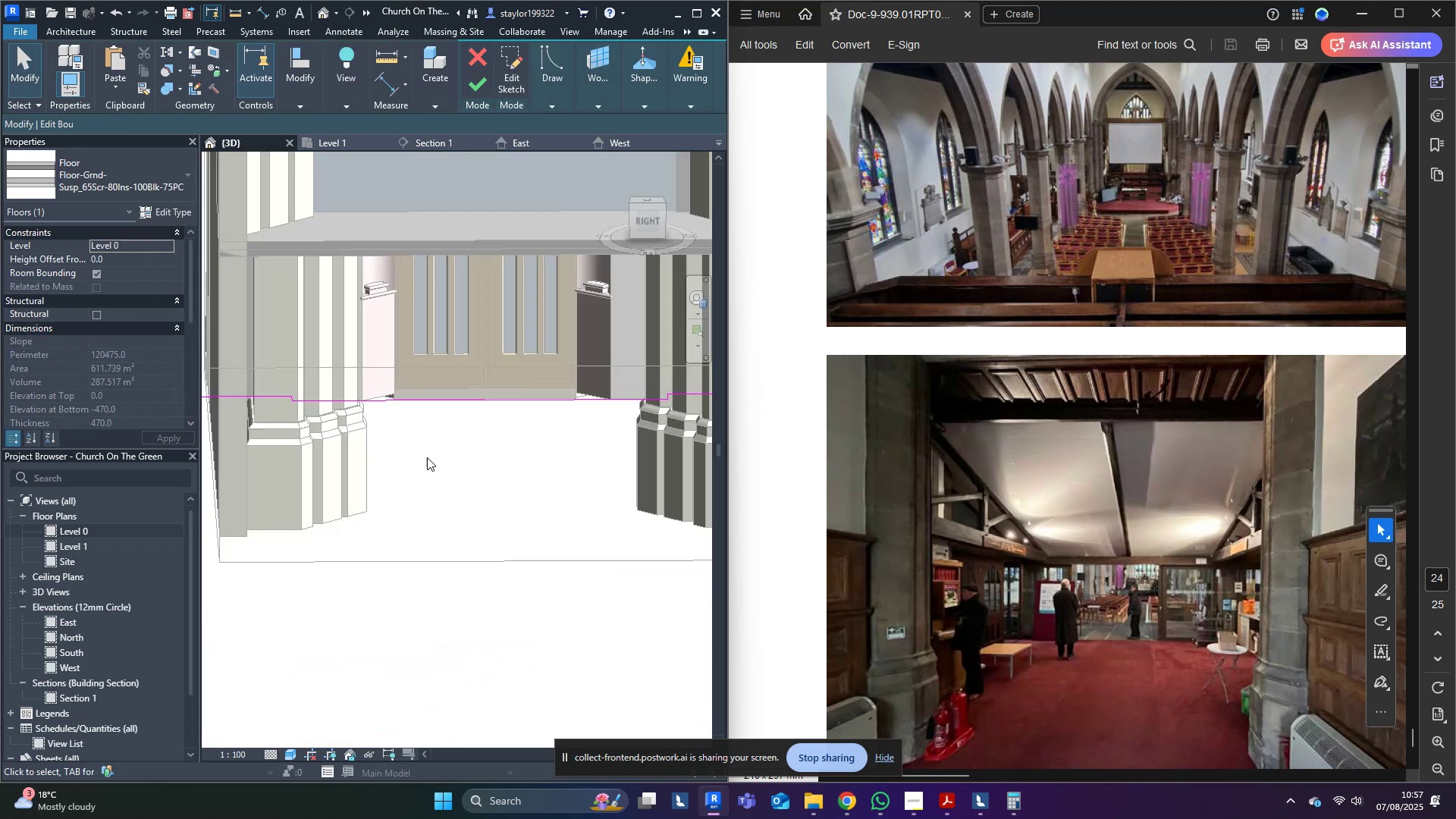 
key(Shift+ShiftLeft)
 